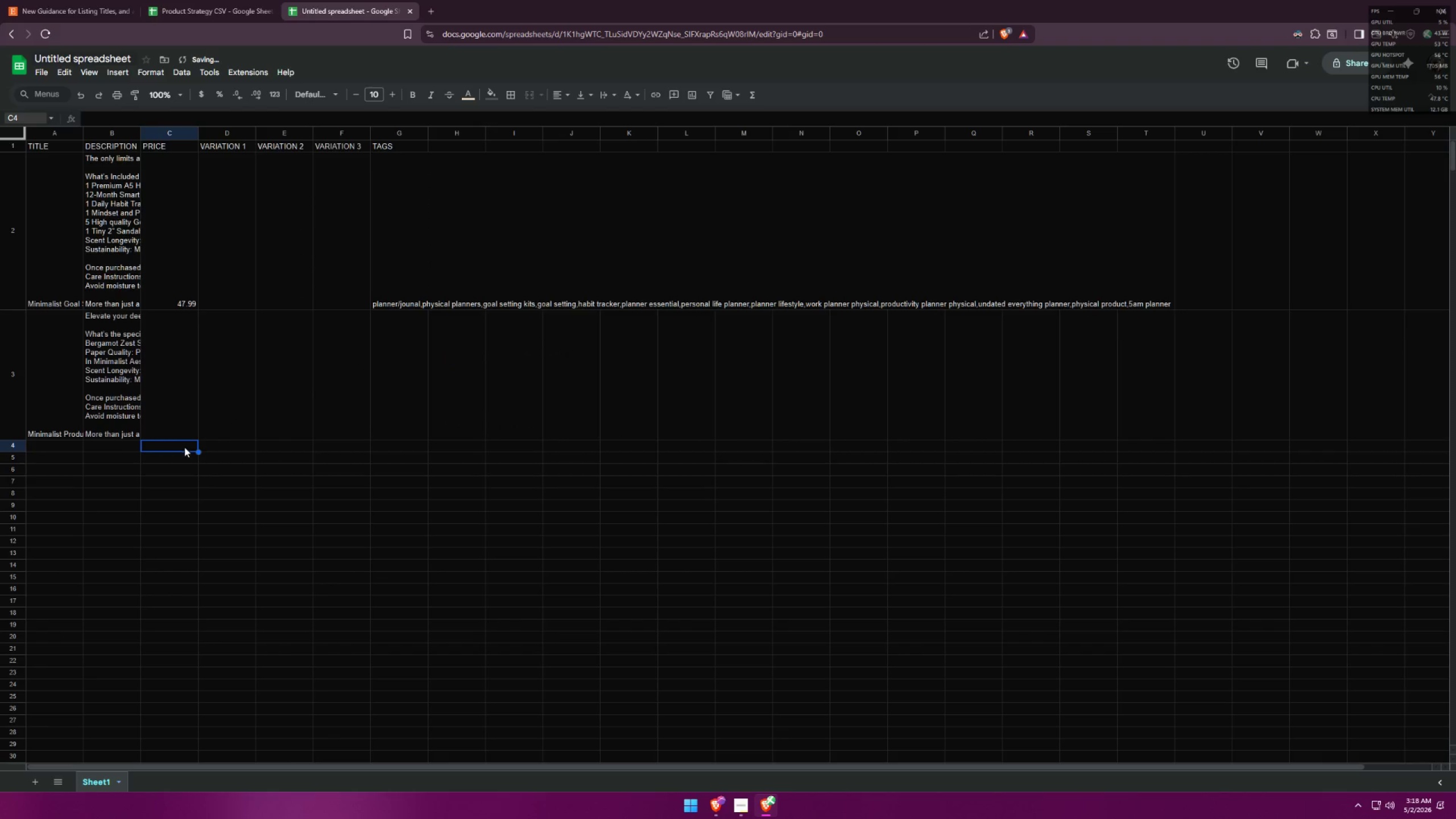 
left_click([177, 392])
 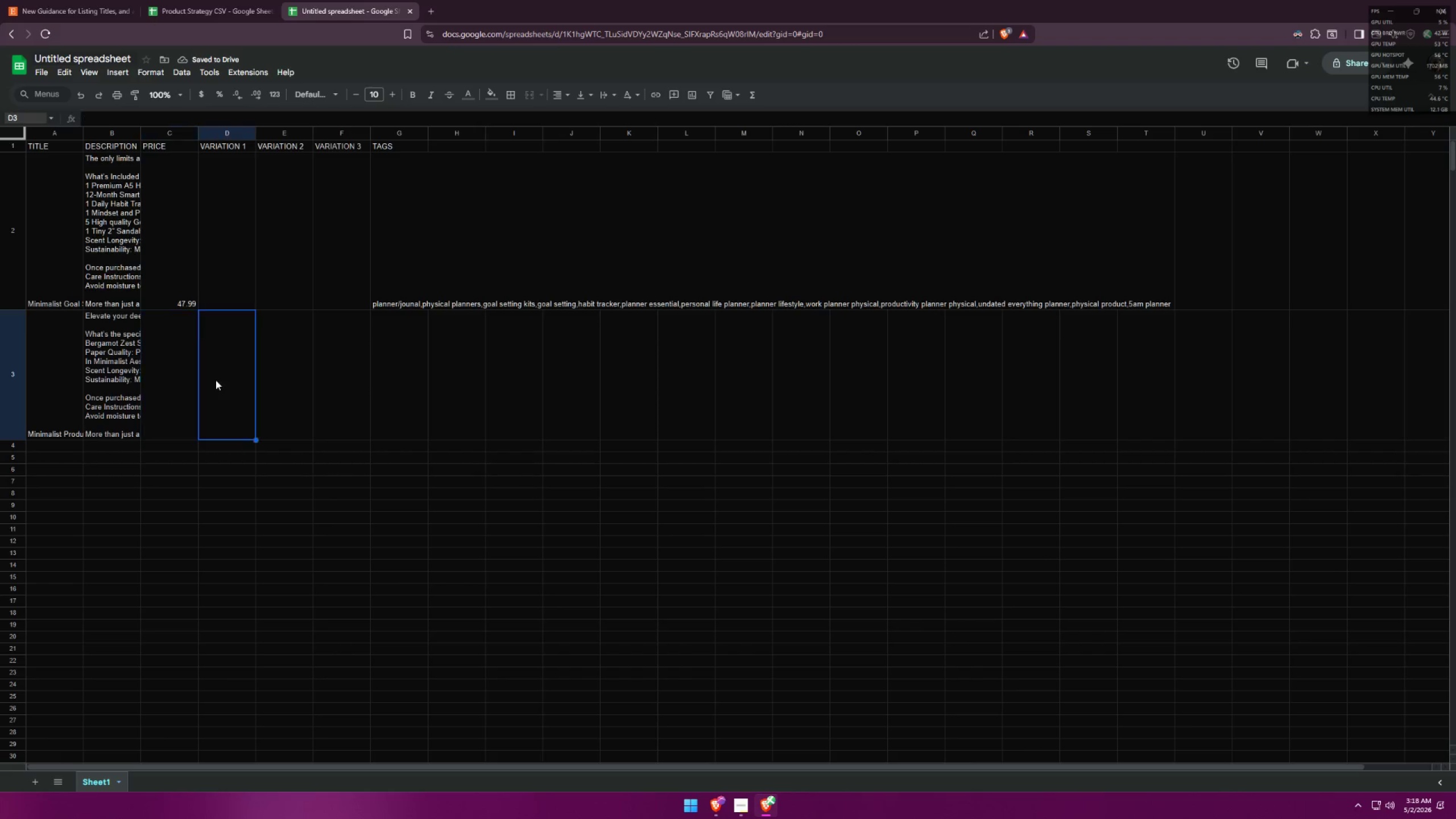 
left_click([207, 0])
 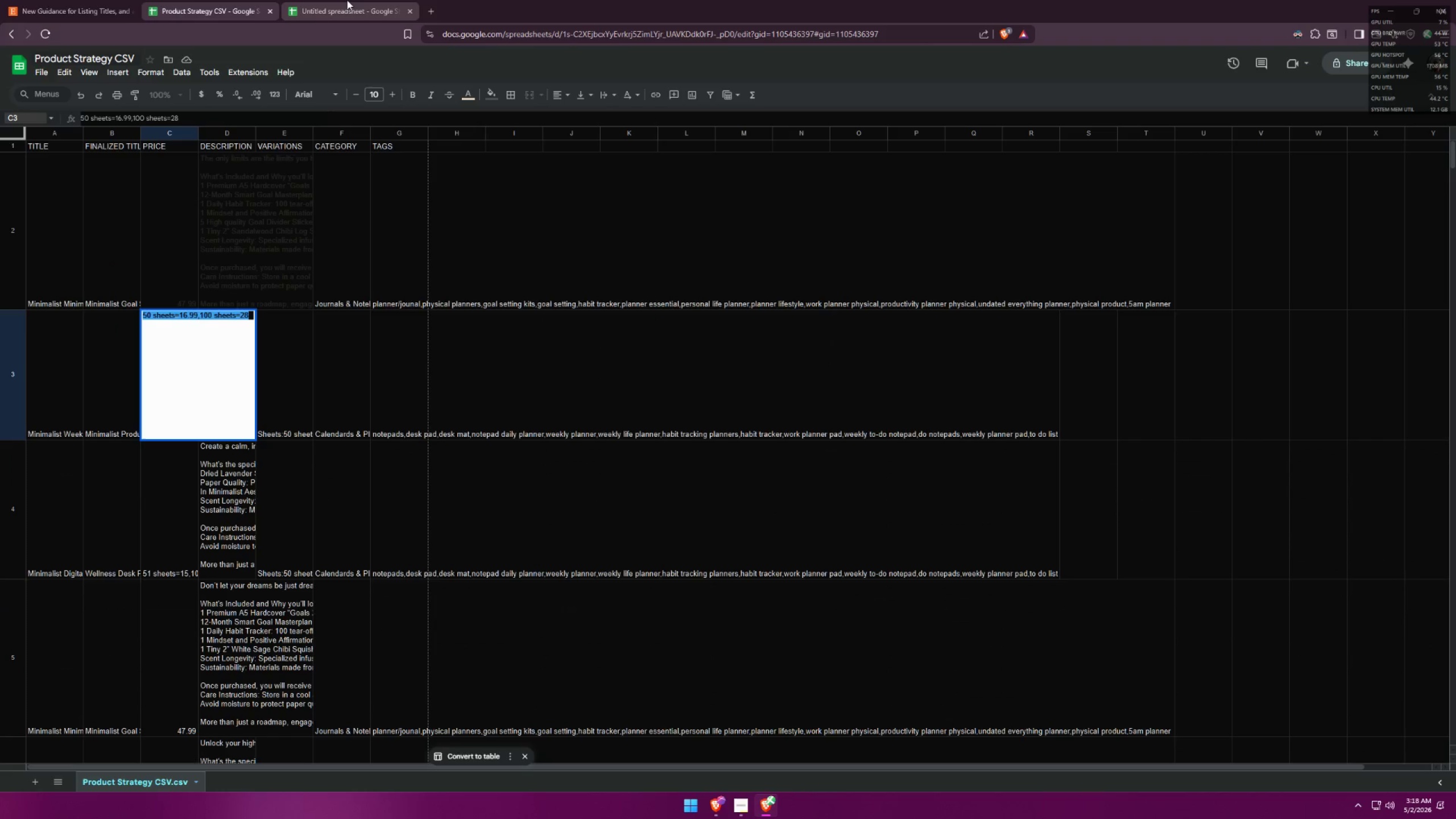 
left_click([347, 0])
 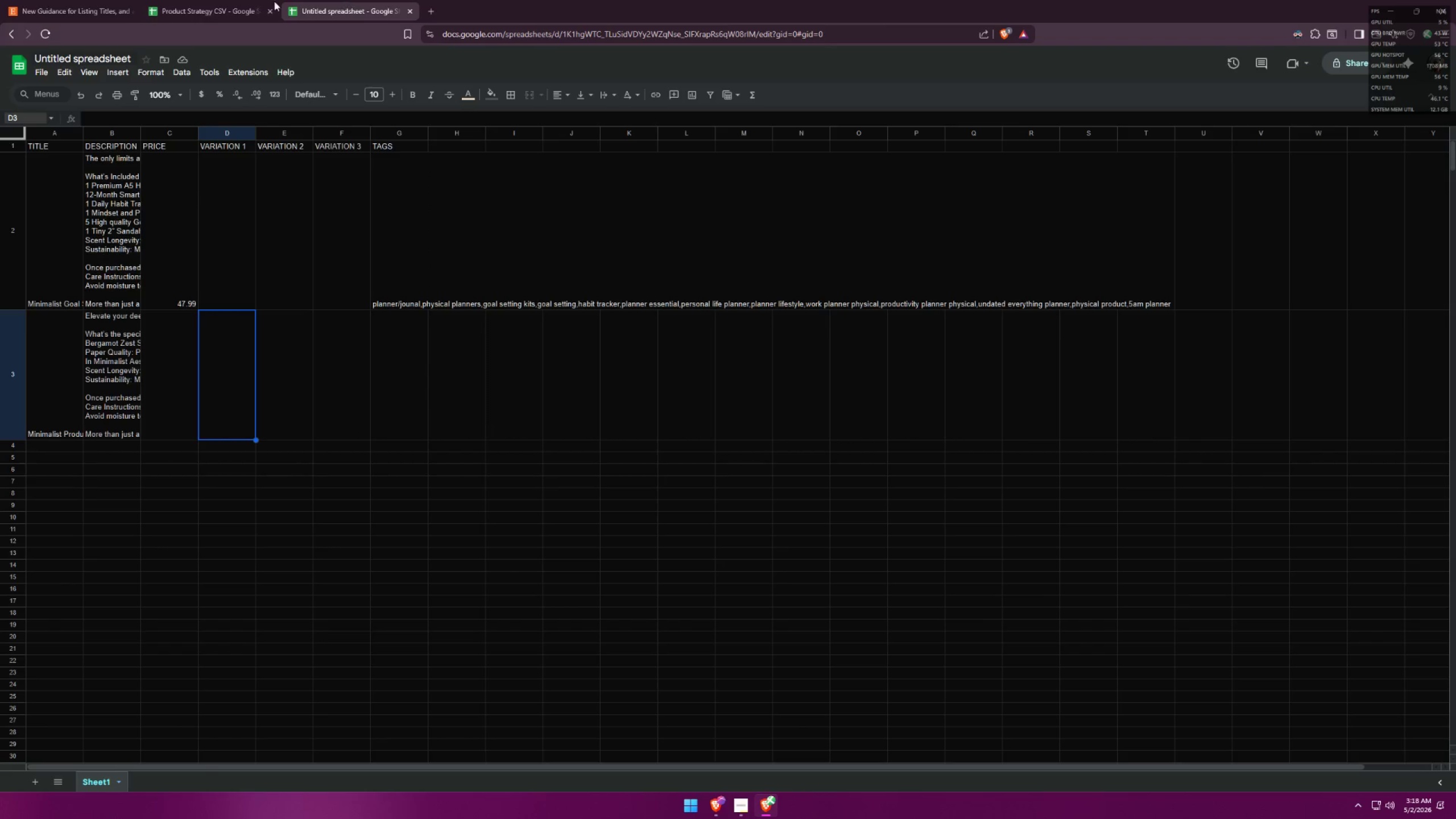 
double_click([234, 0])
 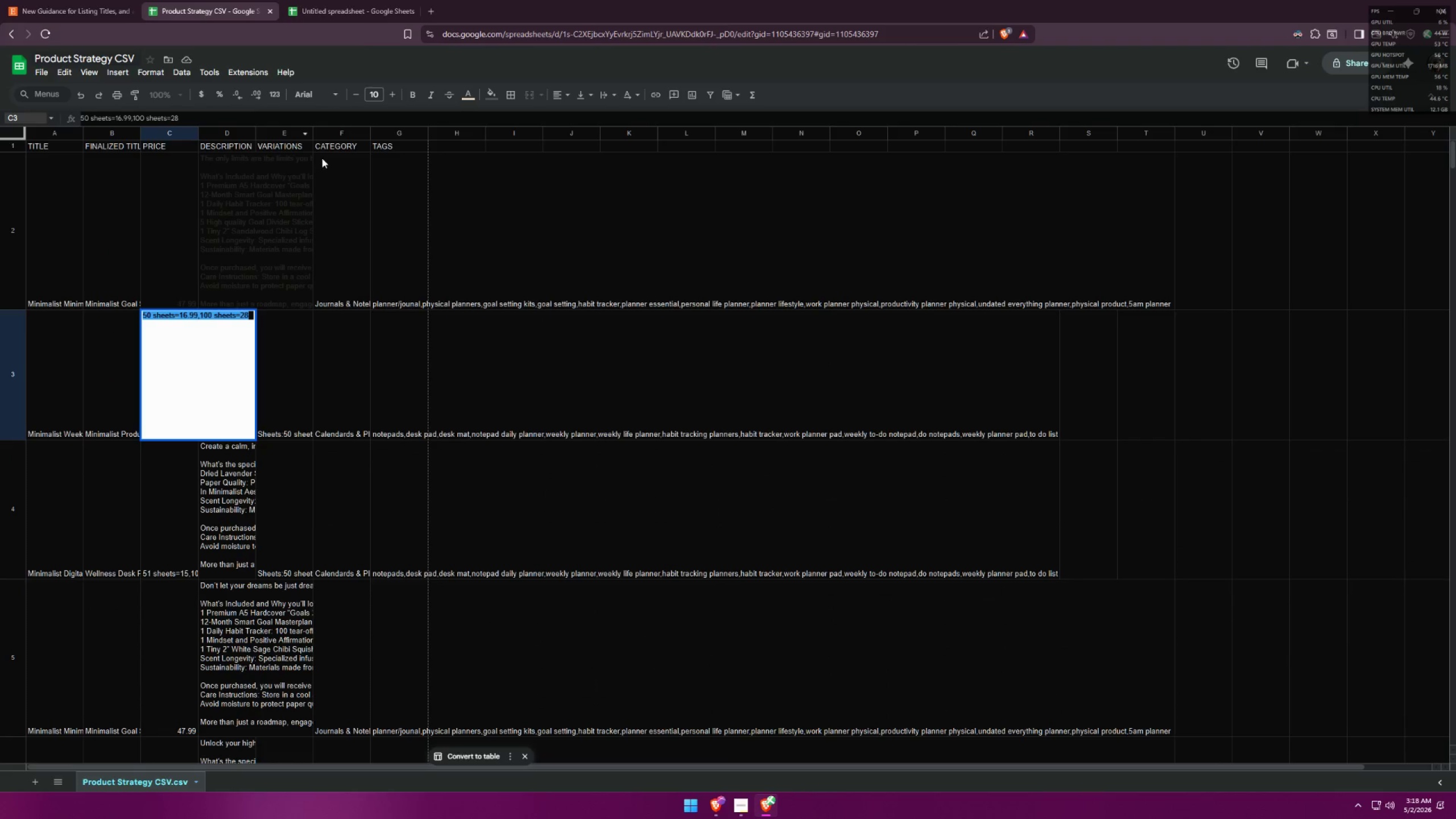 
left_click([362, 0])
 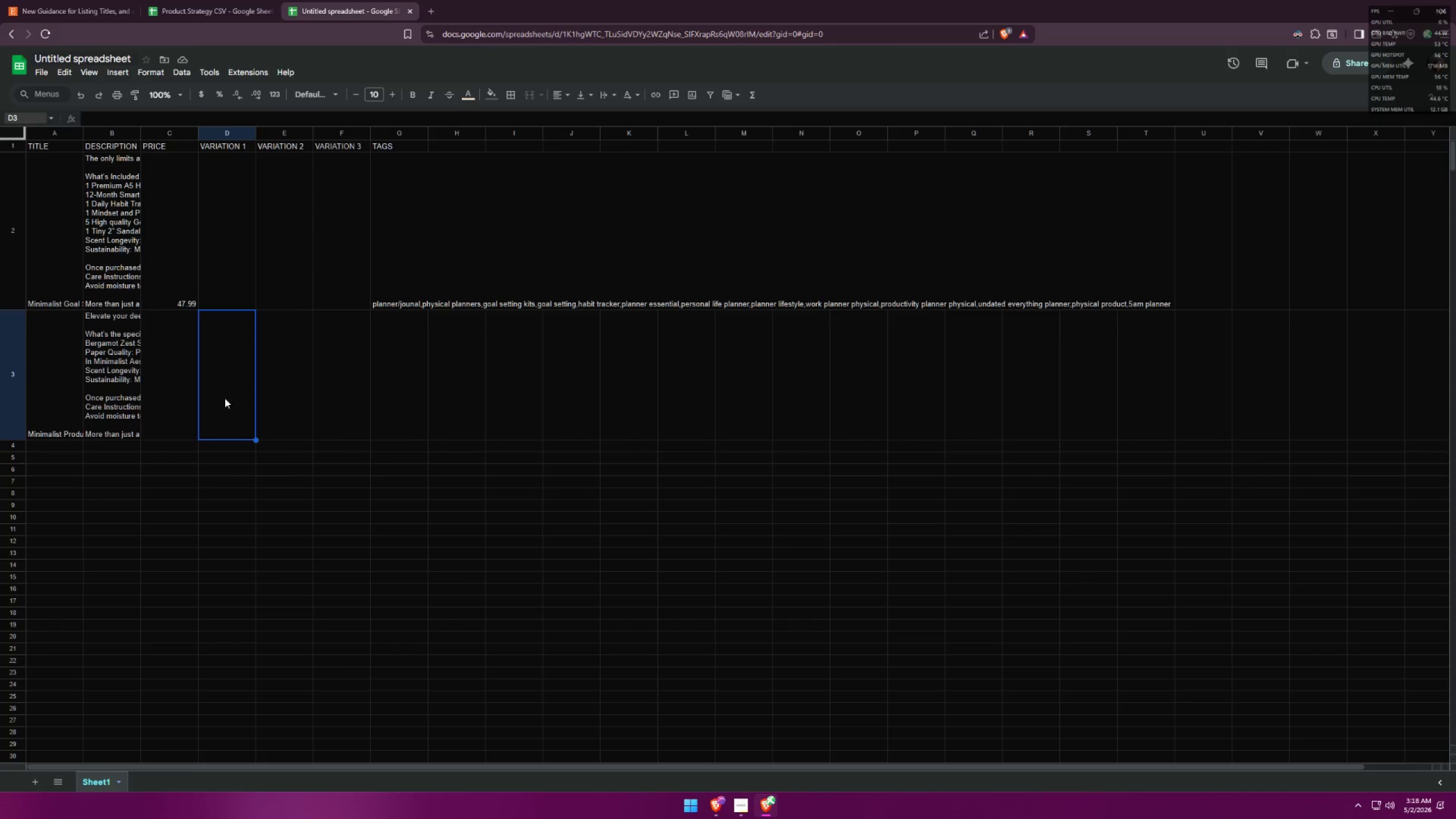 
left_click([220, 0])
 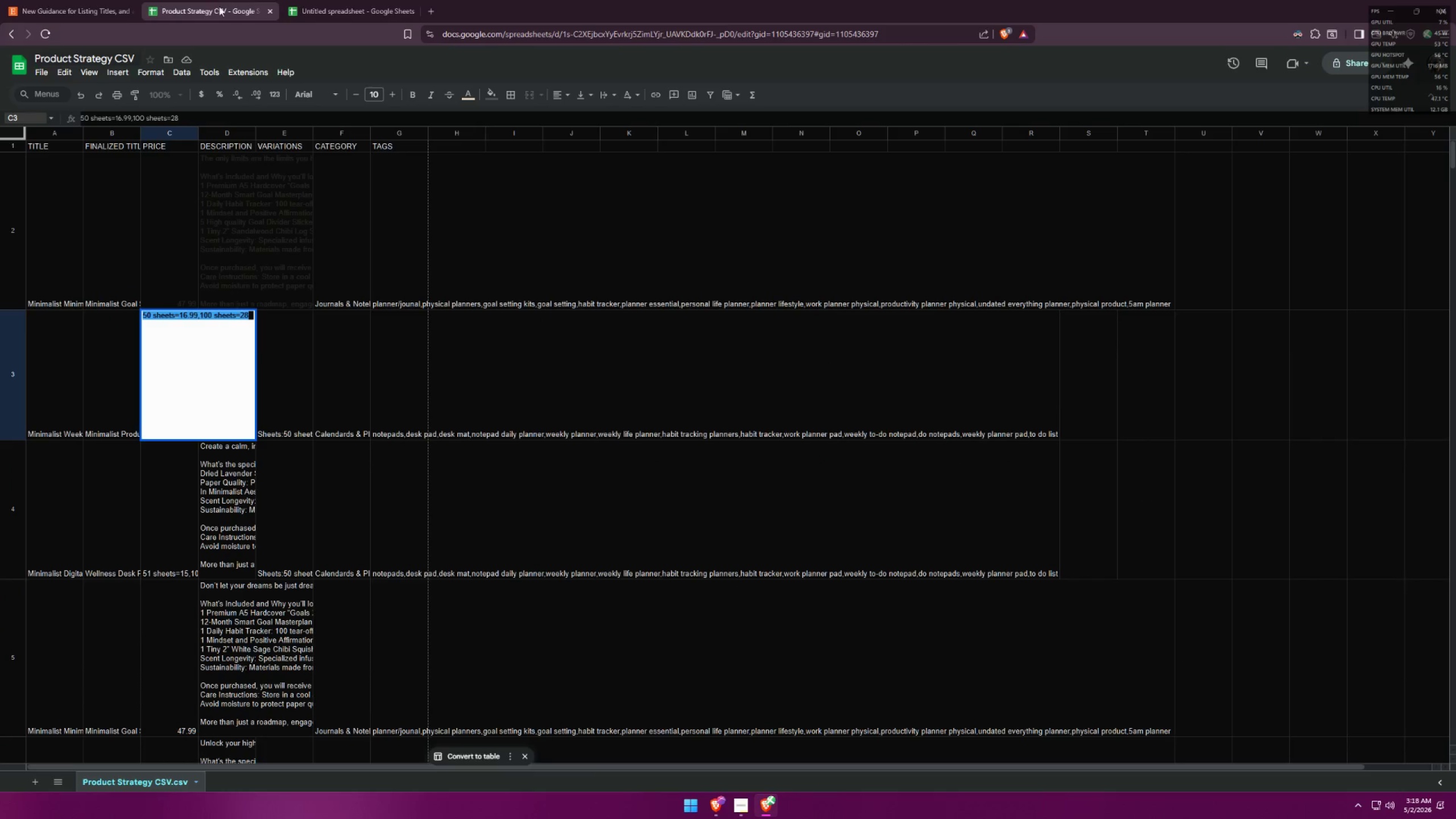 
left_click([338, 0])
 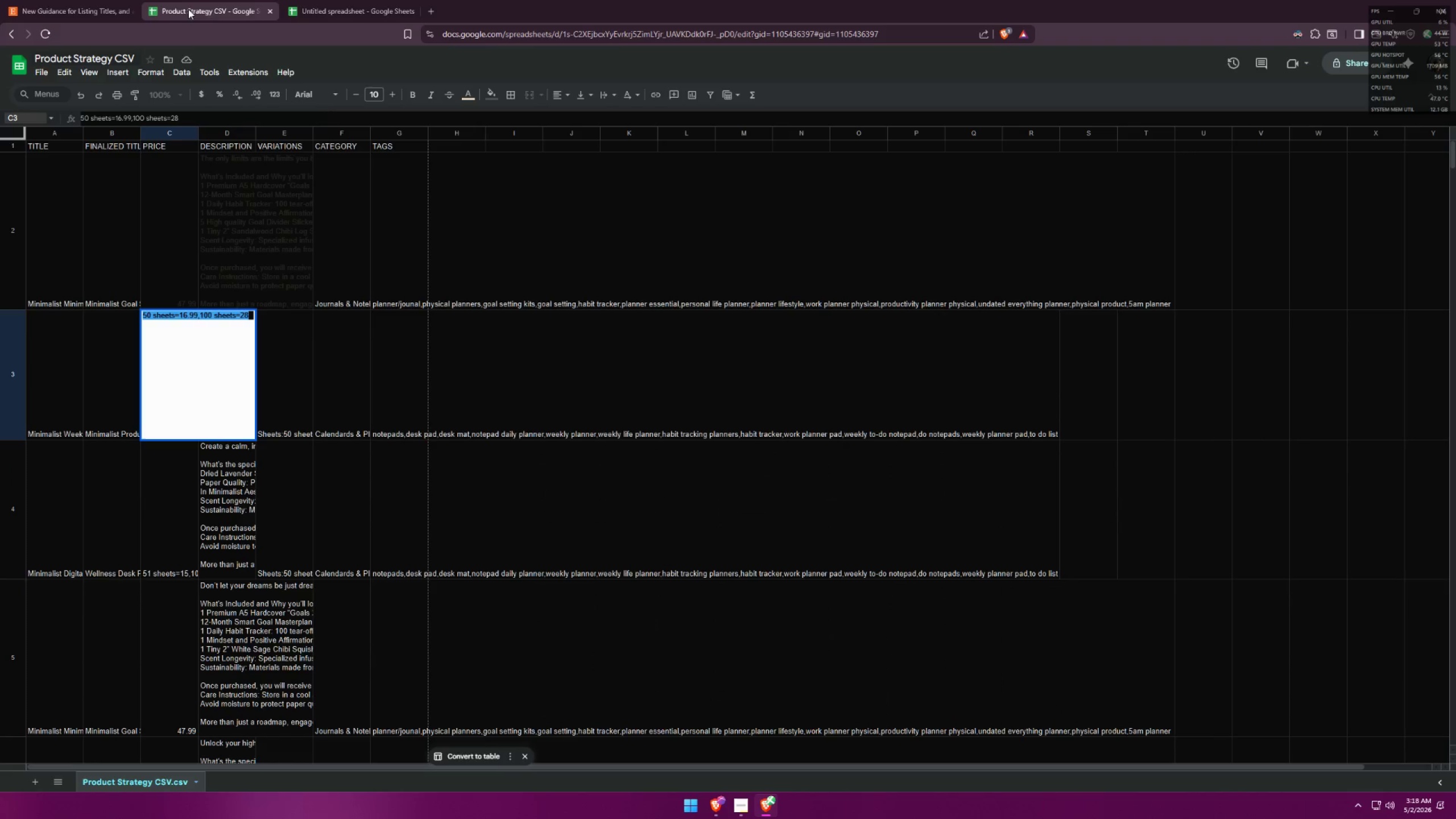 
left_click([315, 0])
 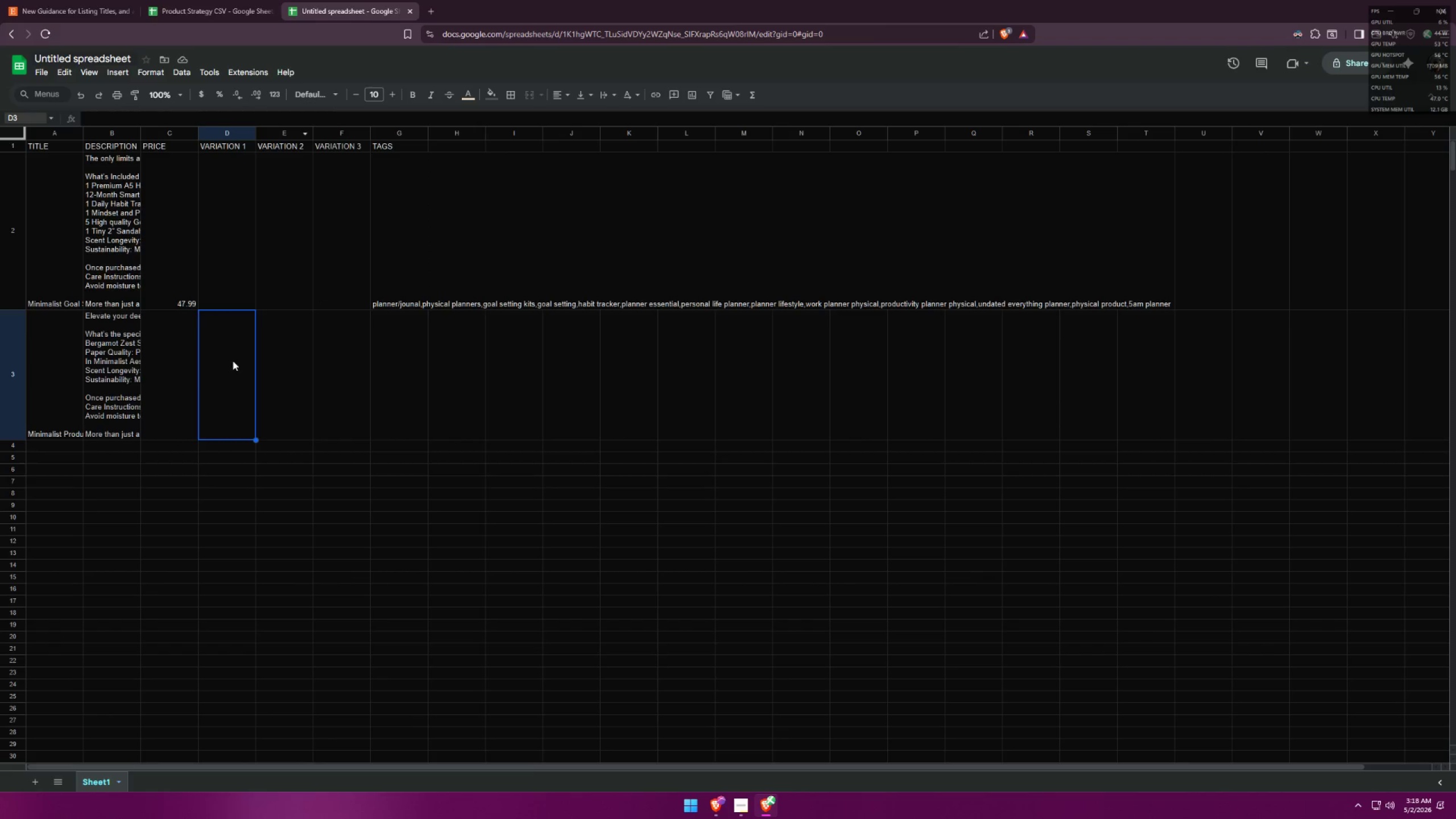 
double_click([232, 359])
 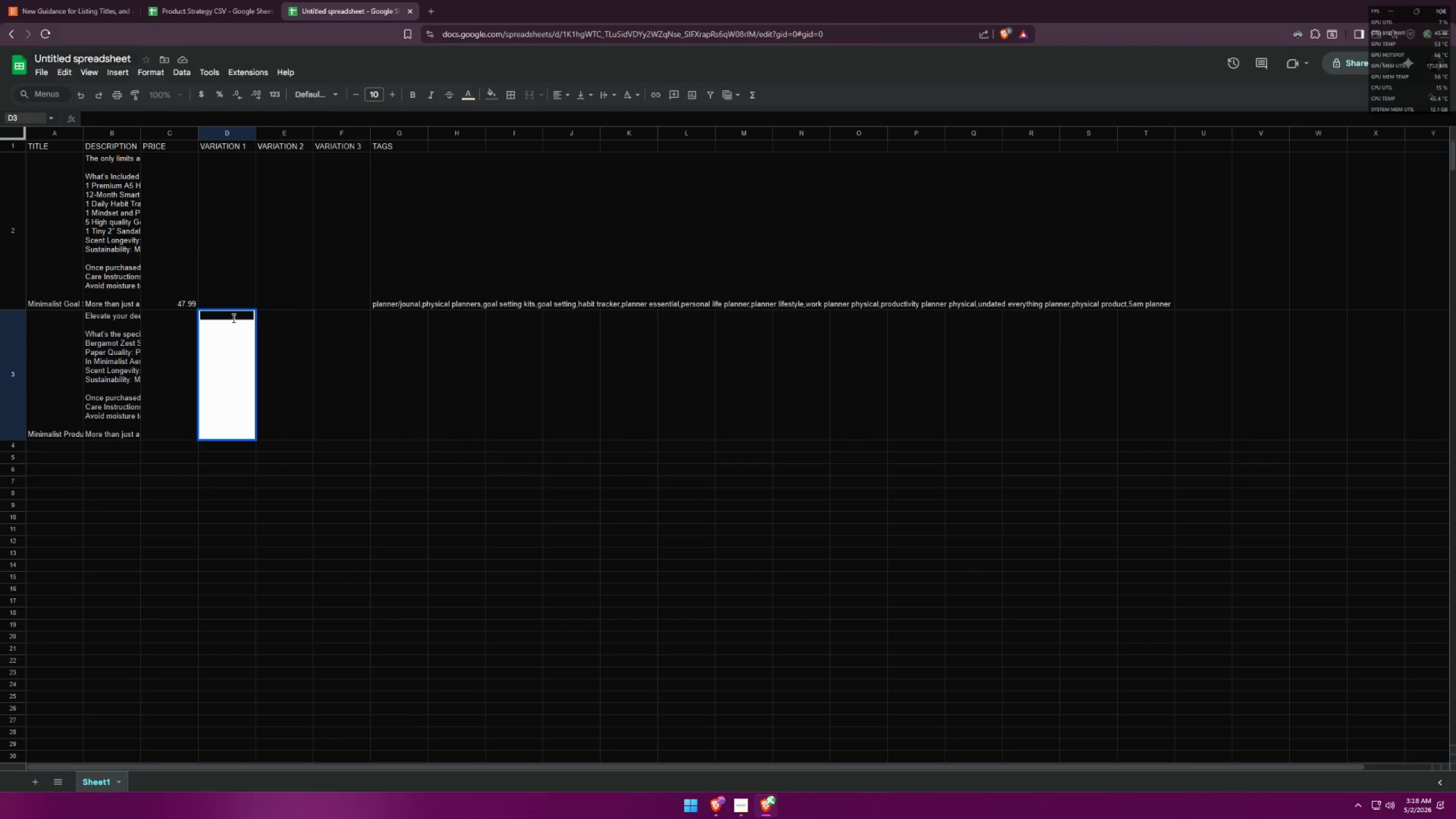 
type(Sheets: )
 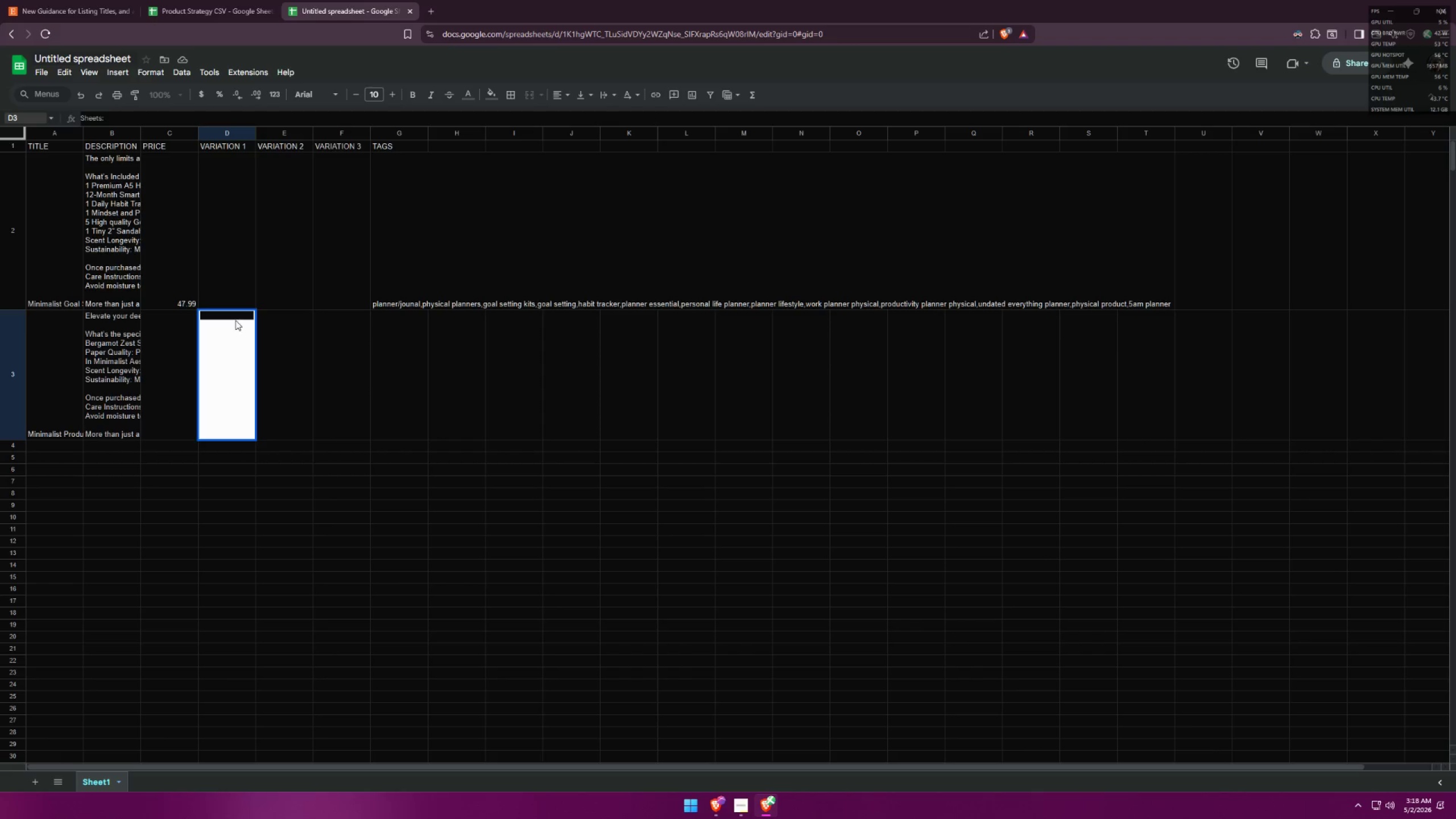 
left_click([205, 0])
 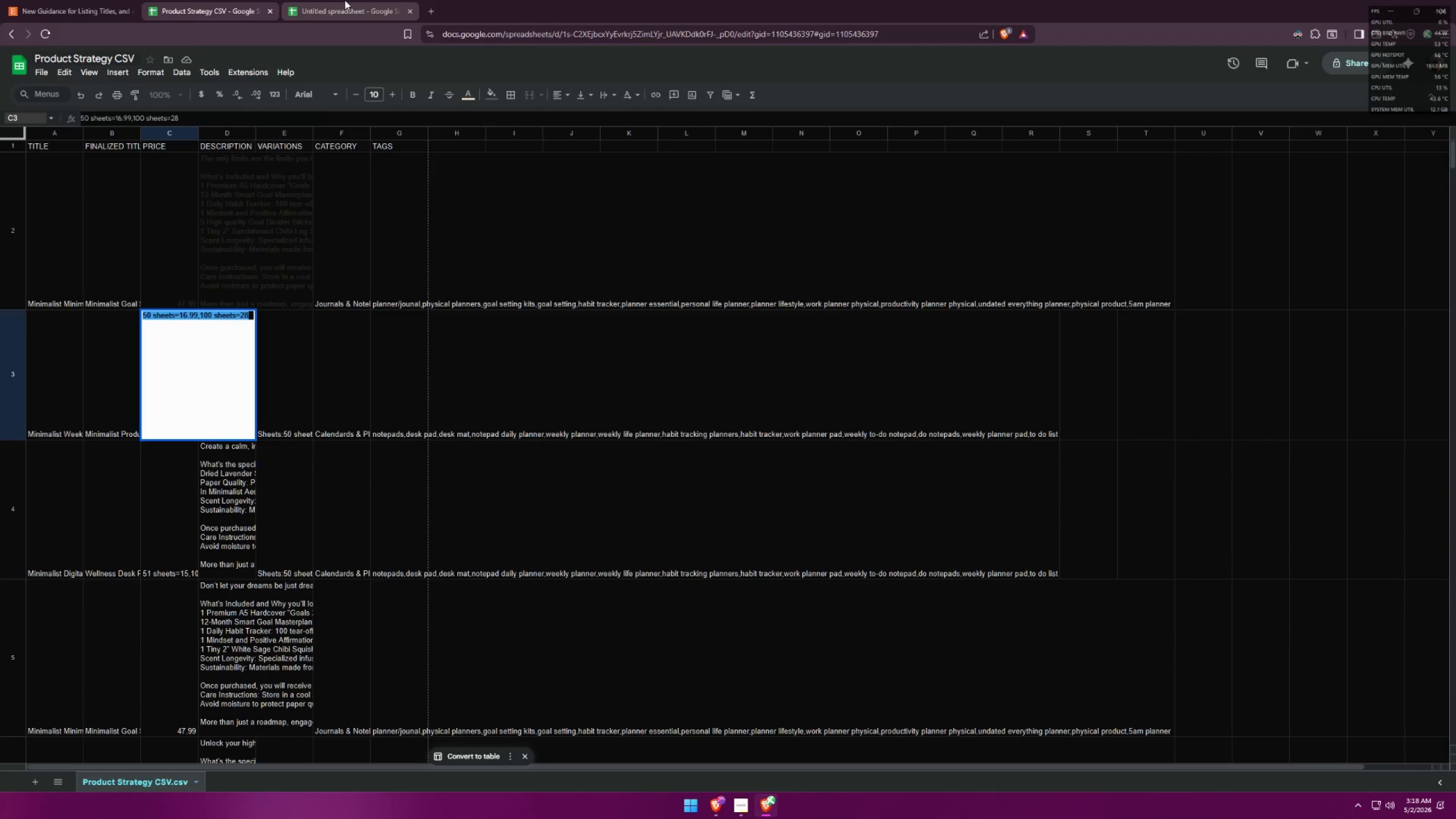 
left_click([345, 0])
 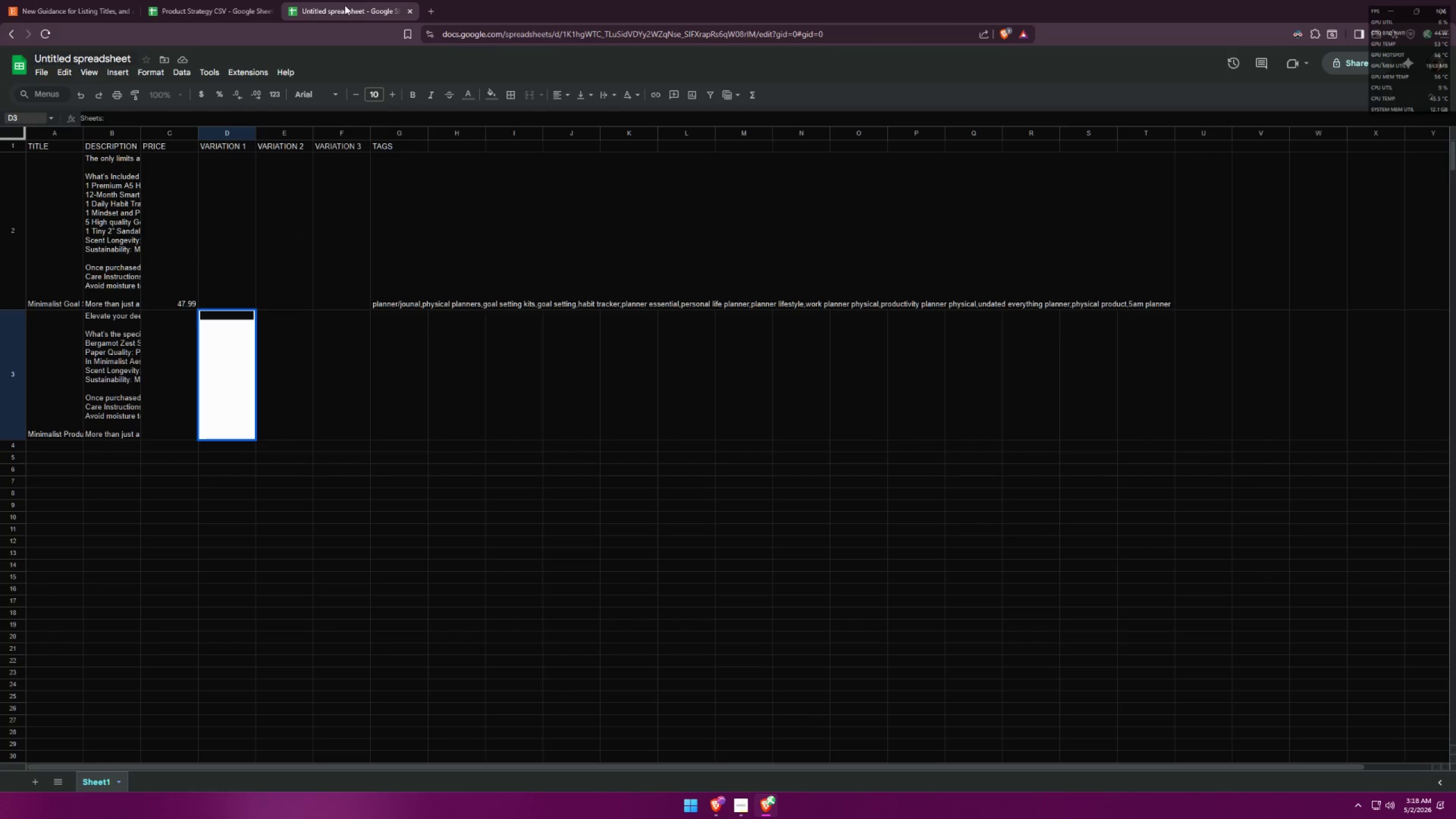 
type(50)
key(Backspace)
type(0 sheets=)
 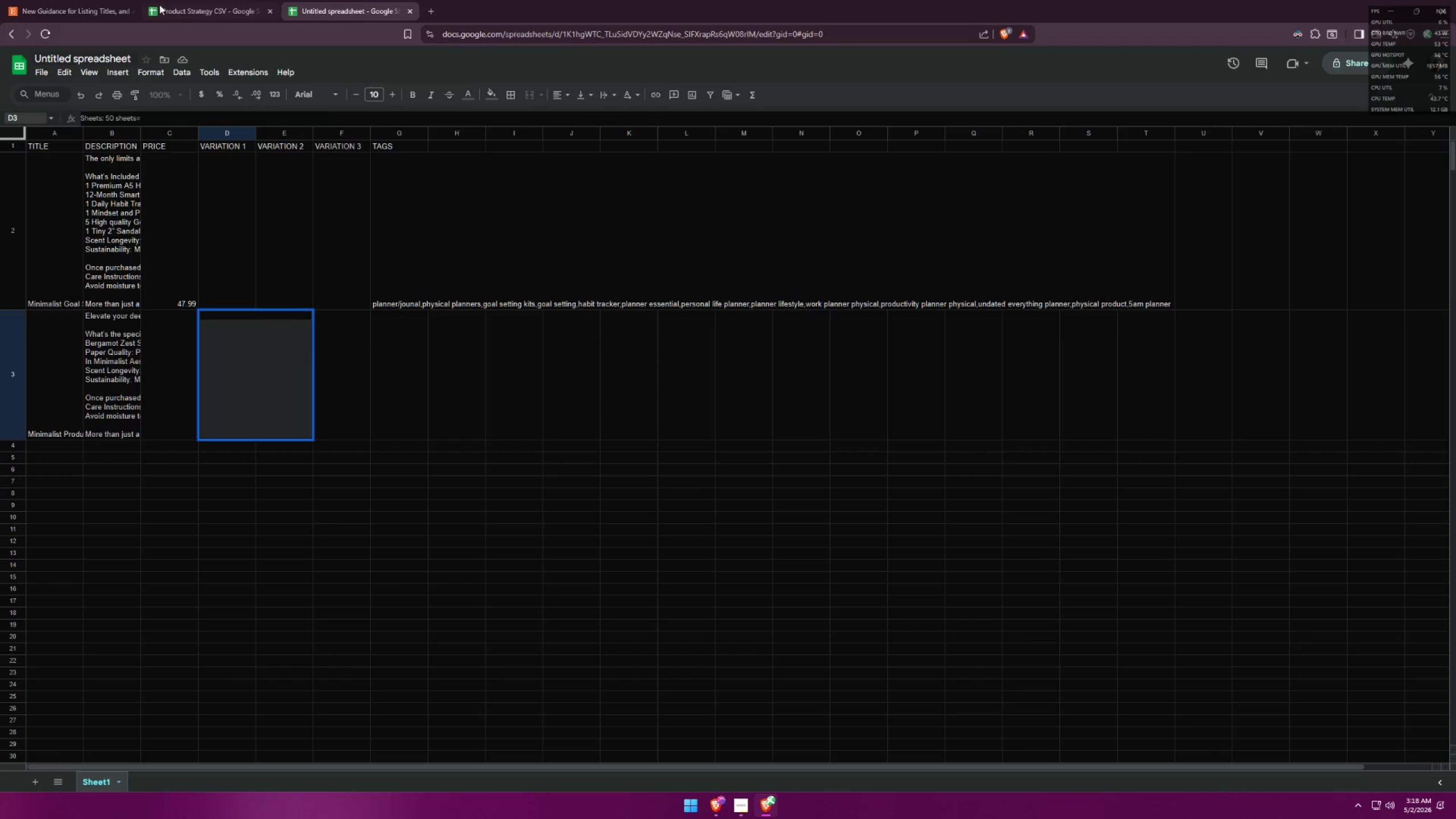 
left_click([219, 0])
 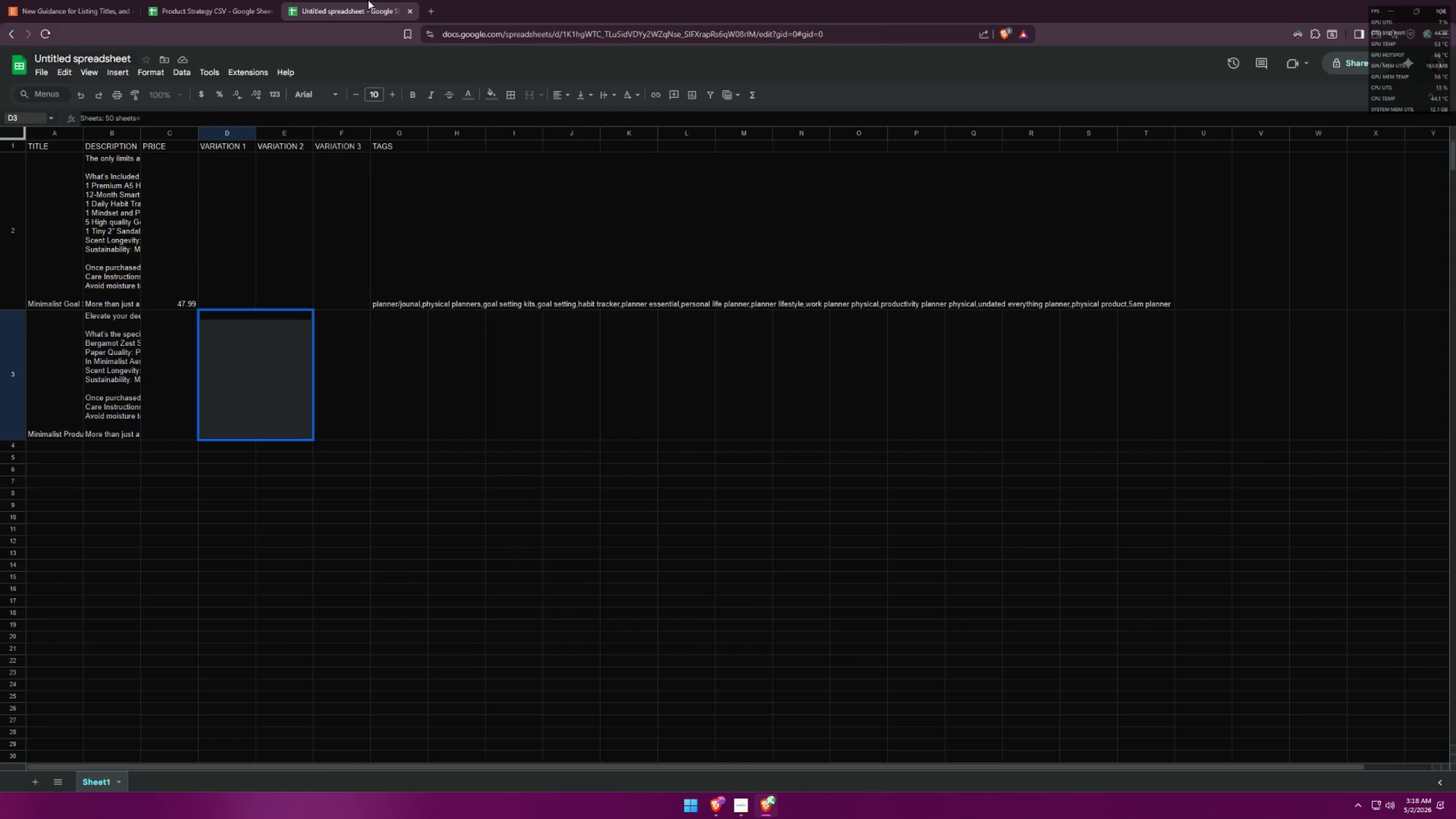 
type(16.99,100 sheets=)
 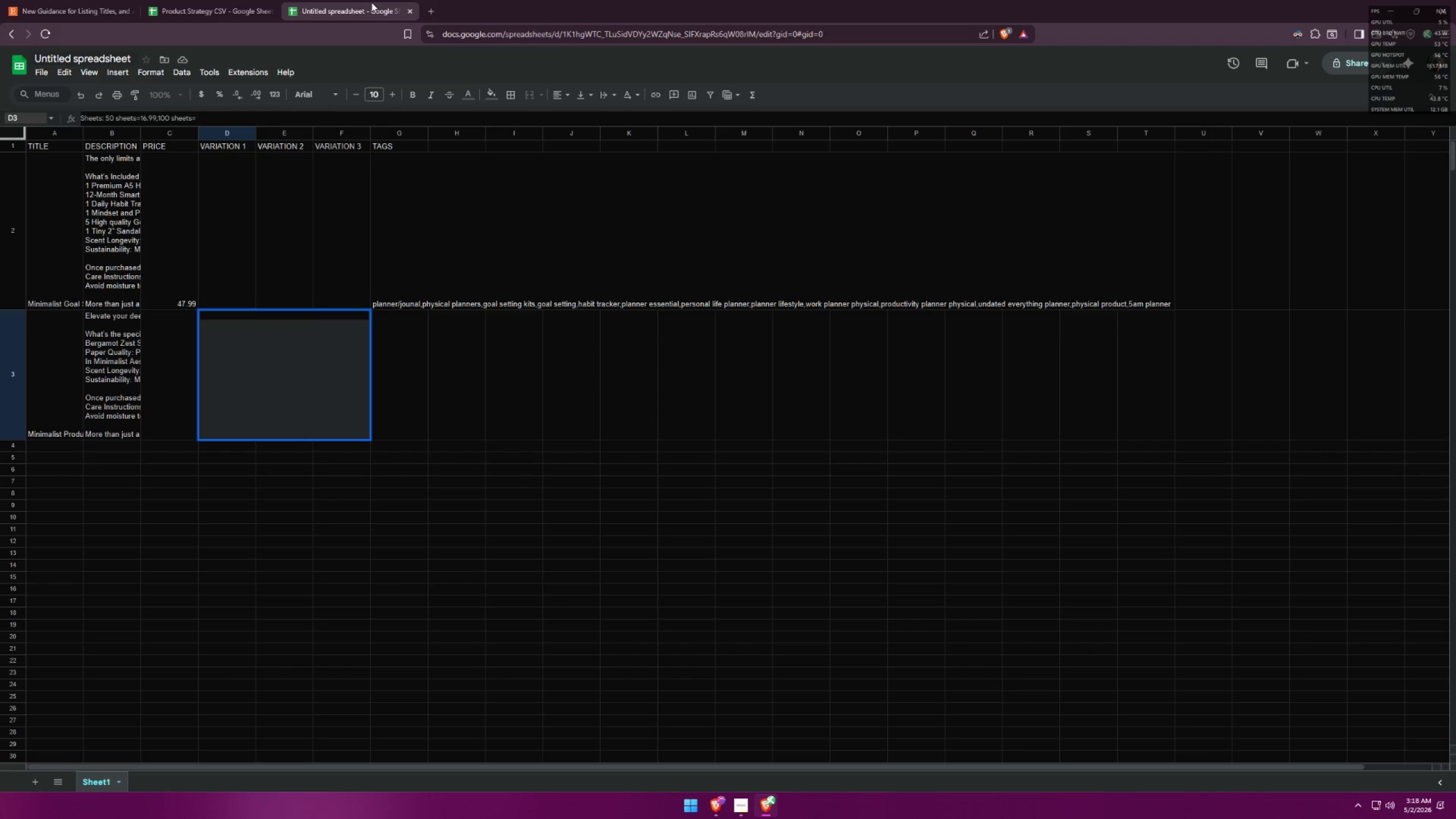 
left_click([224, 0])
 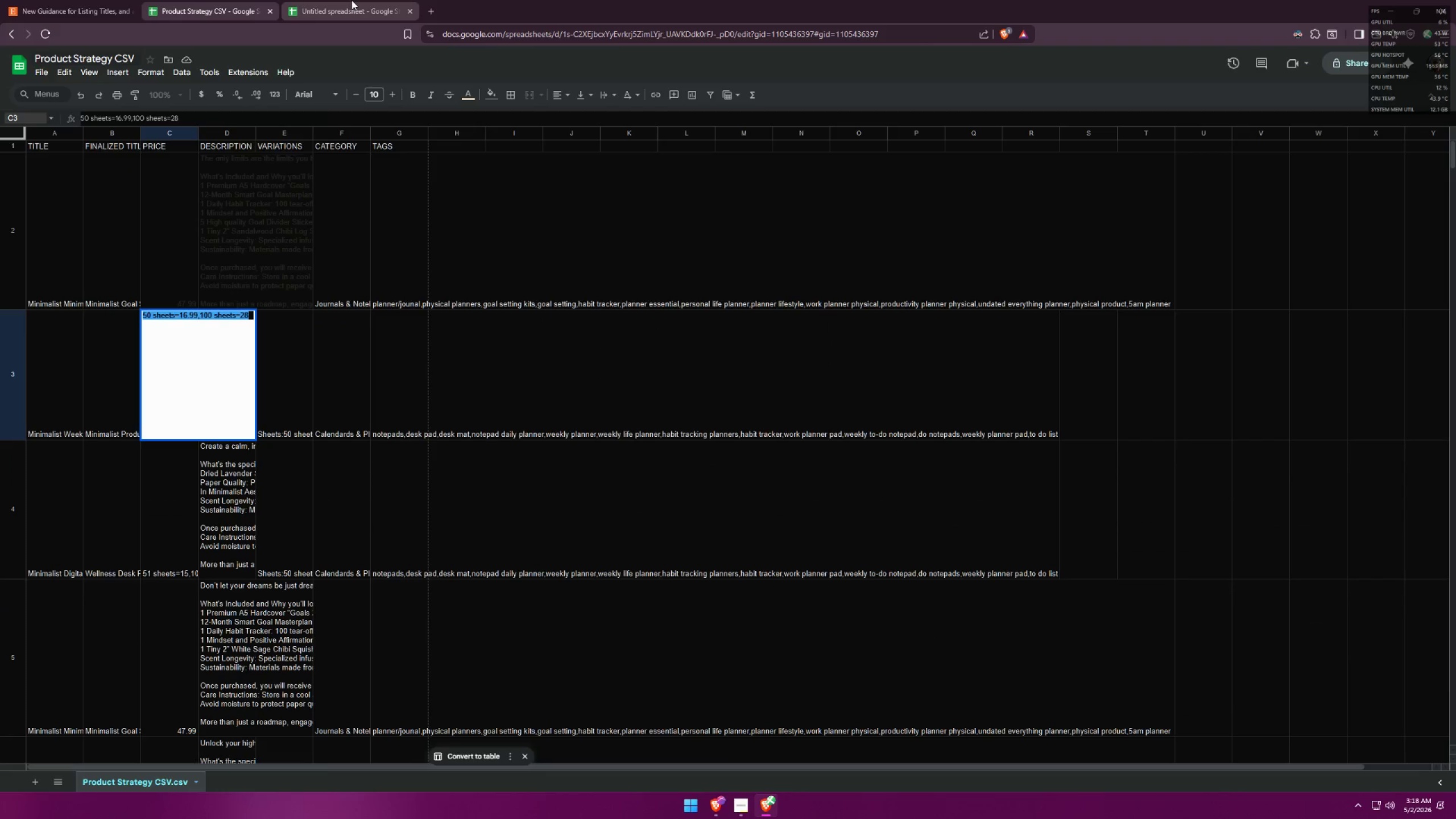 
left_click([352, 0])
 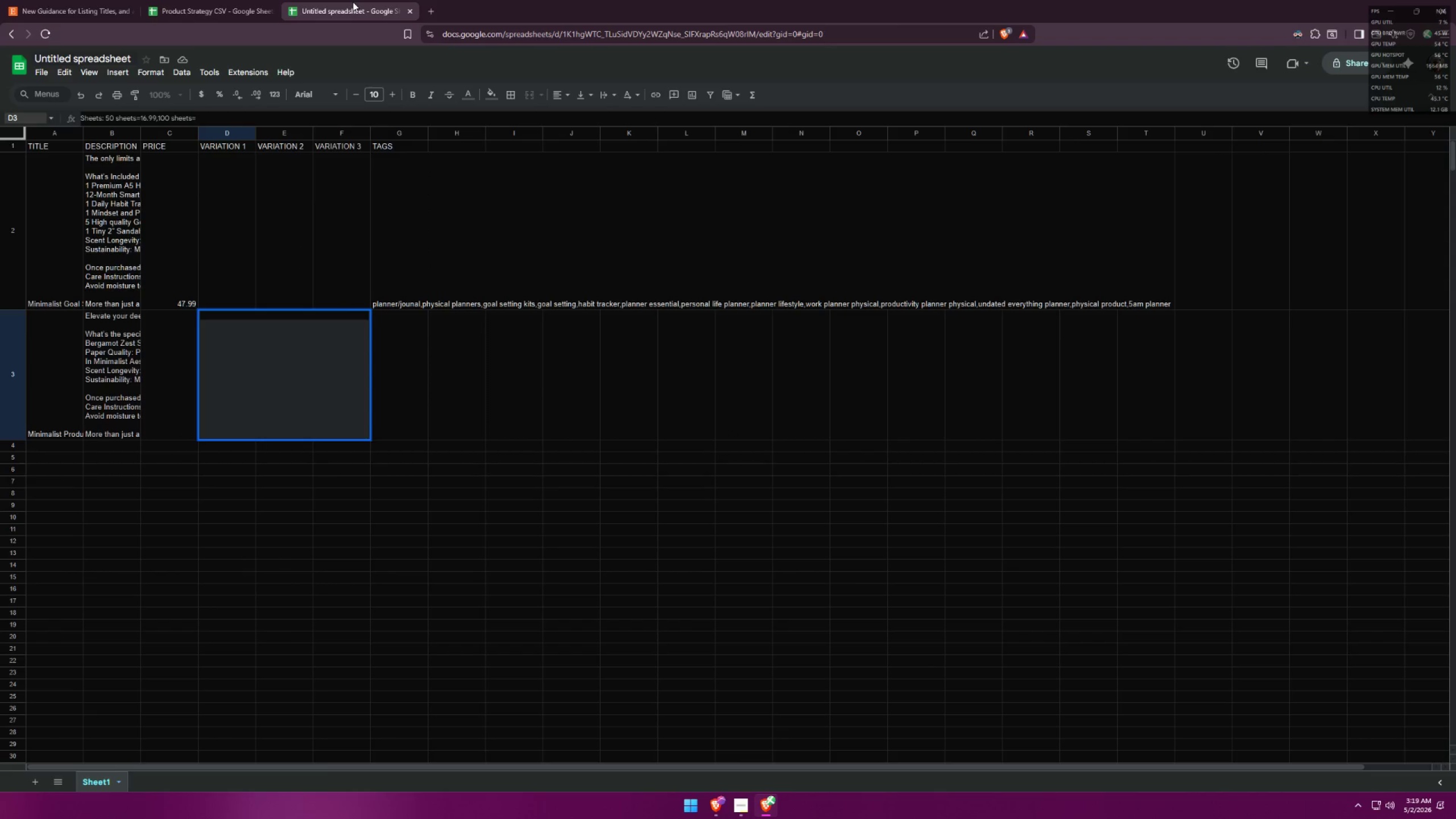 
type(28)
 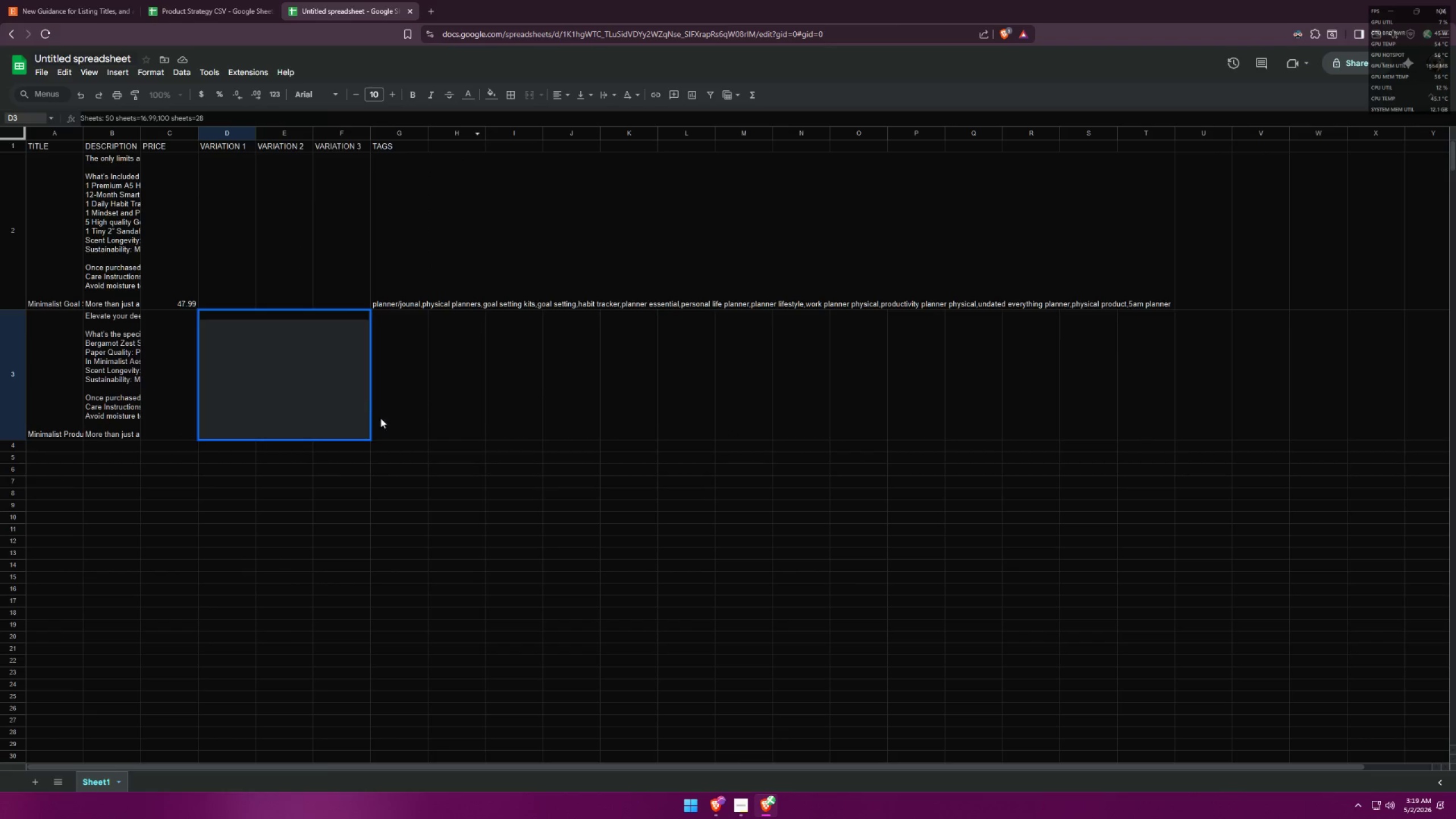 
left_click([402, 394])
 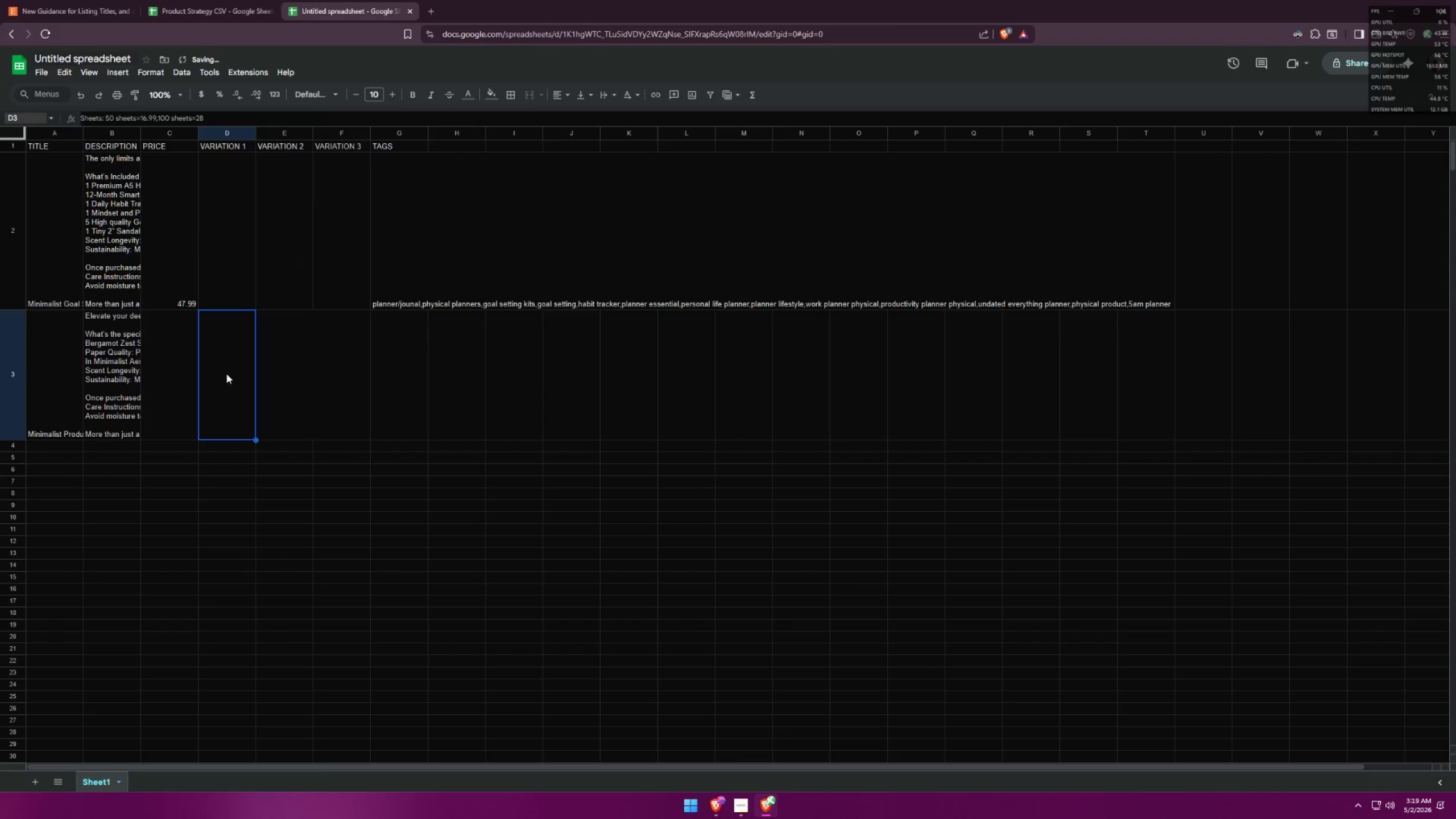 
hold_key(key=ControlLeft, duration=0.58)
 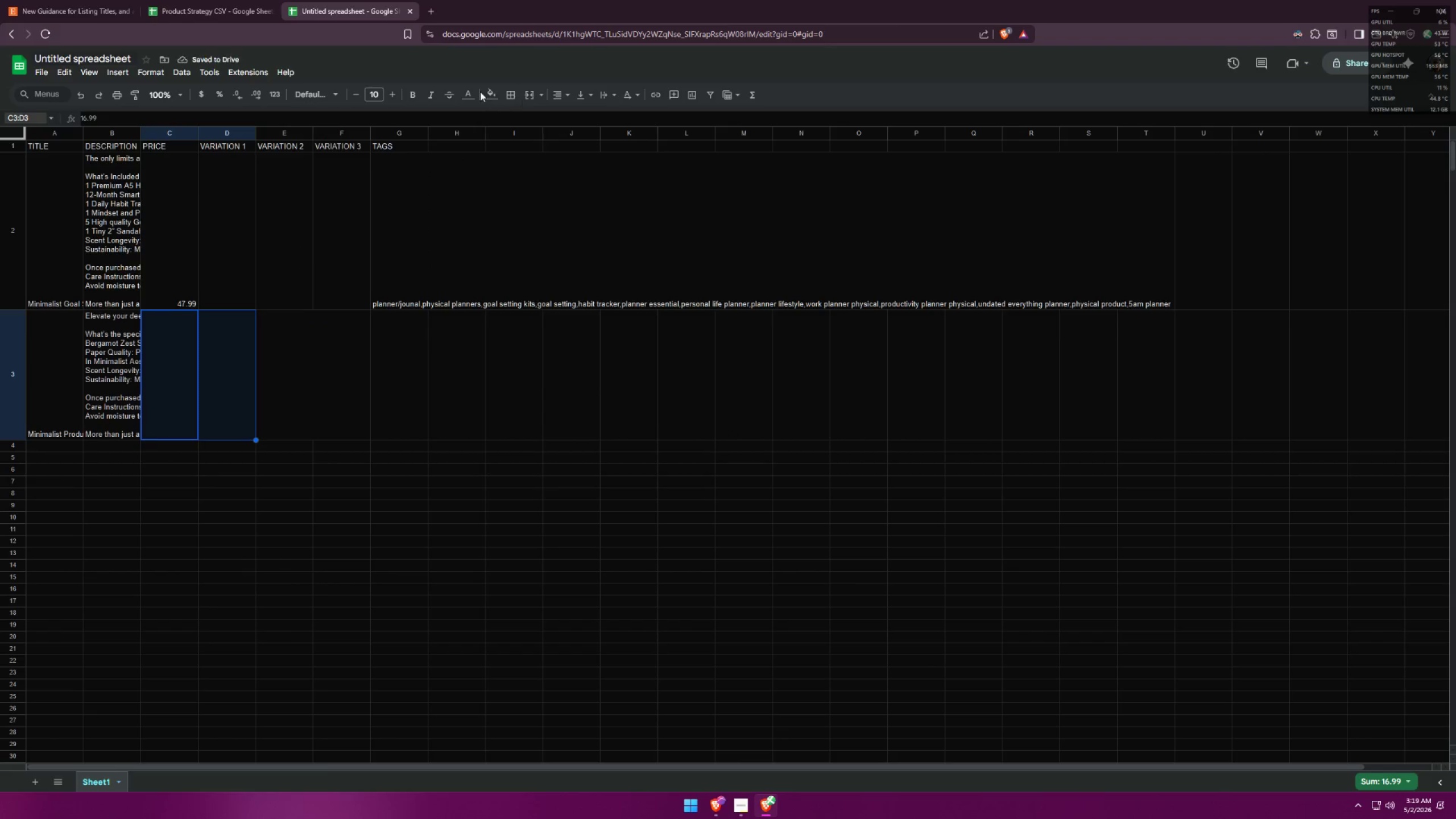 
left_click([469, 93])
 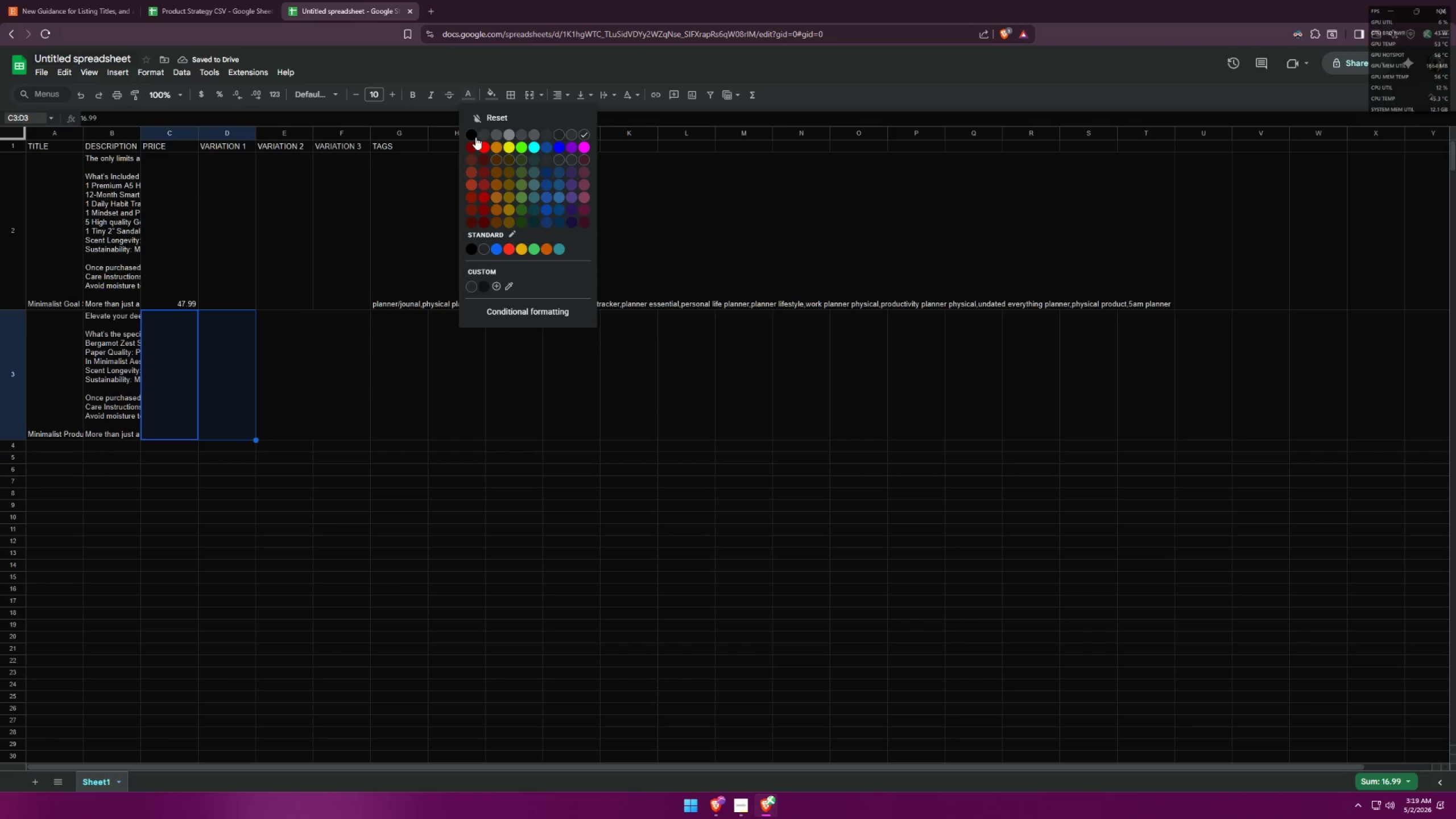 
left_click([474, 134])
 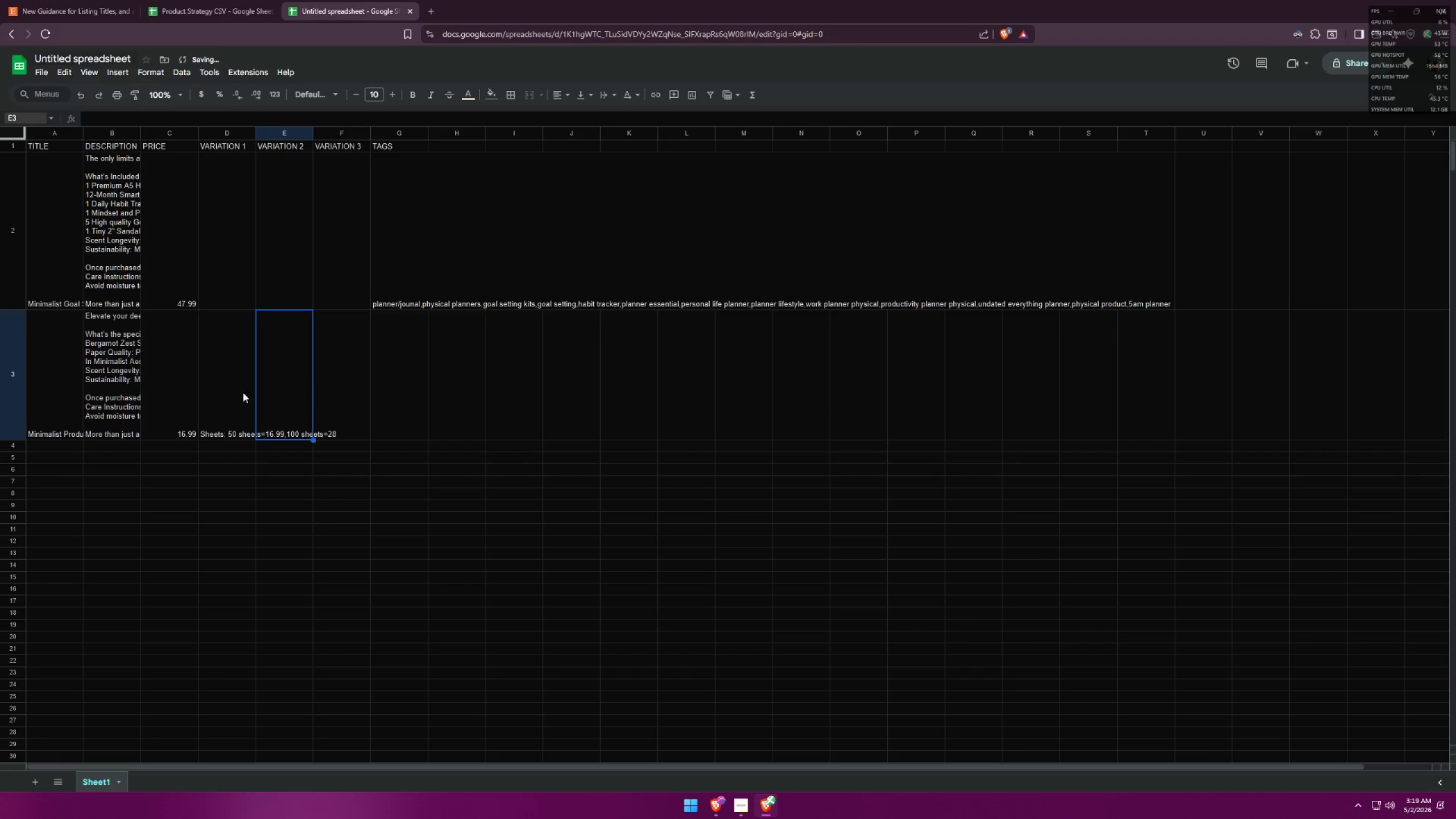 
left_click([130, 385])
 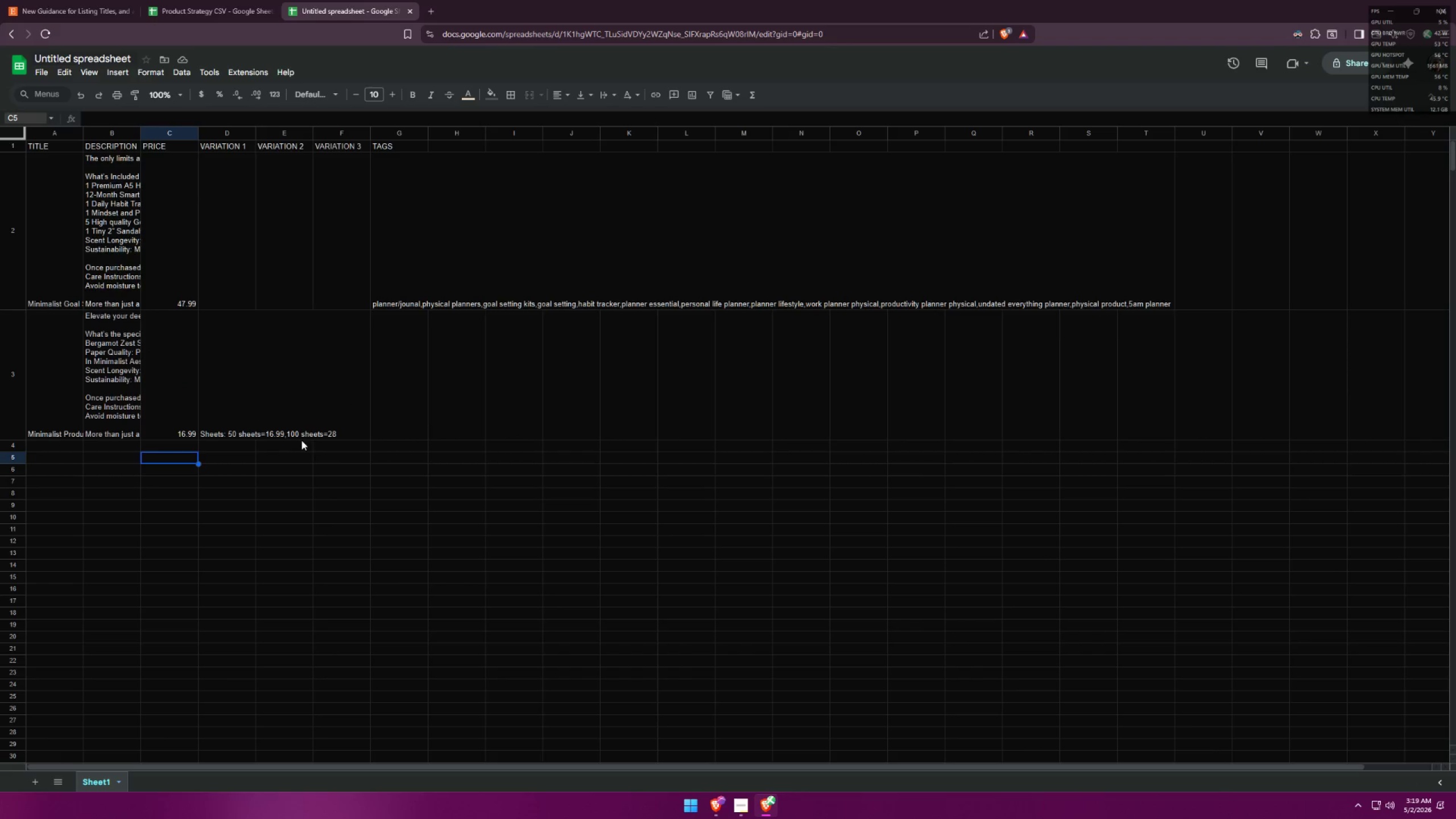 
wait(7.38)
 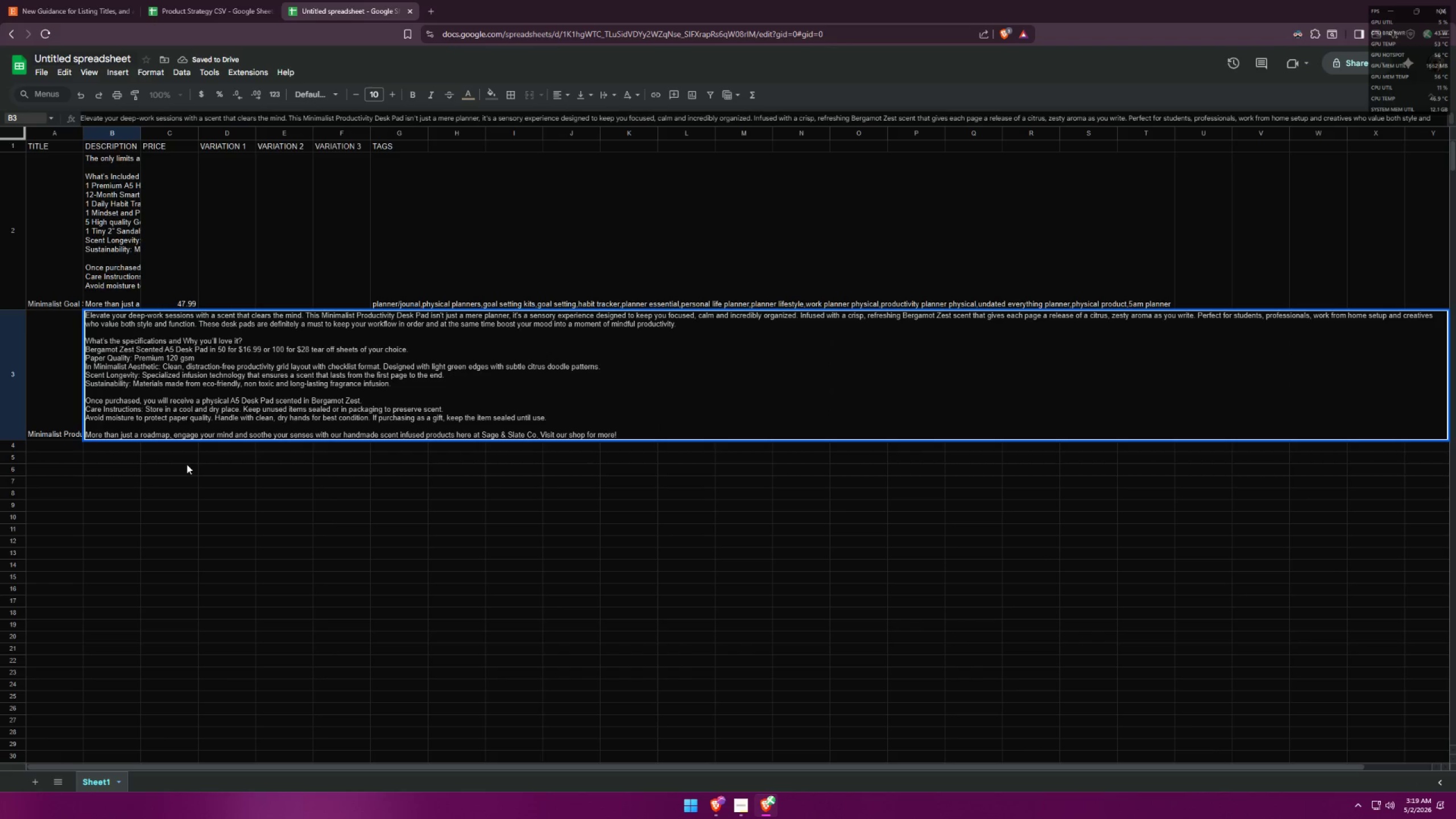 
left_click([222, 0])
 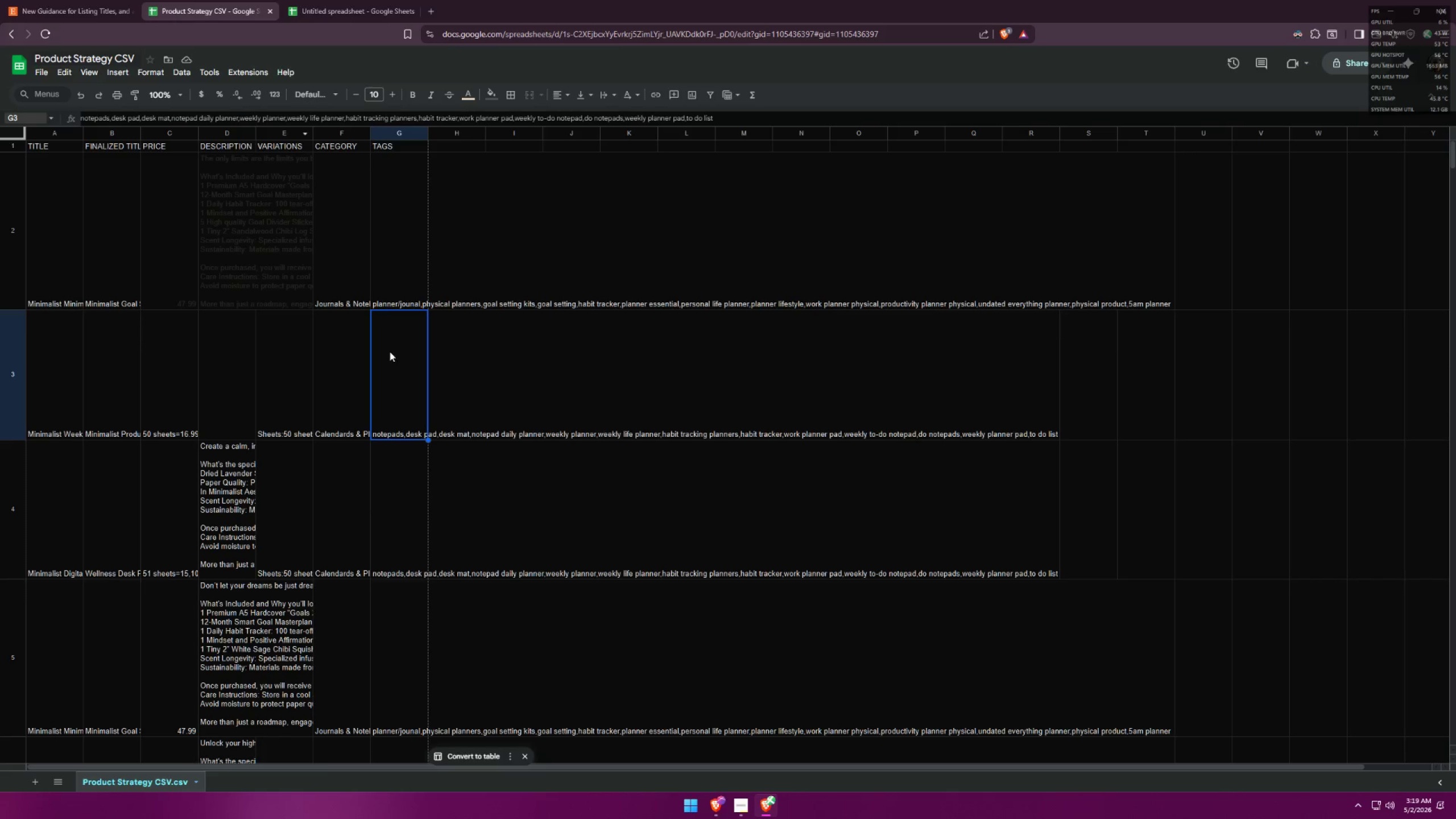 
double_click([390, 351])
 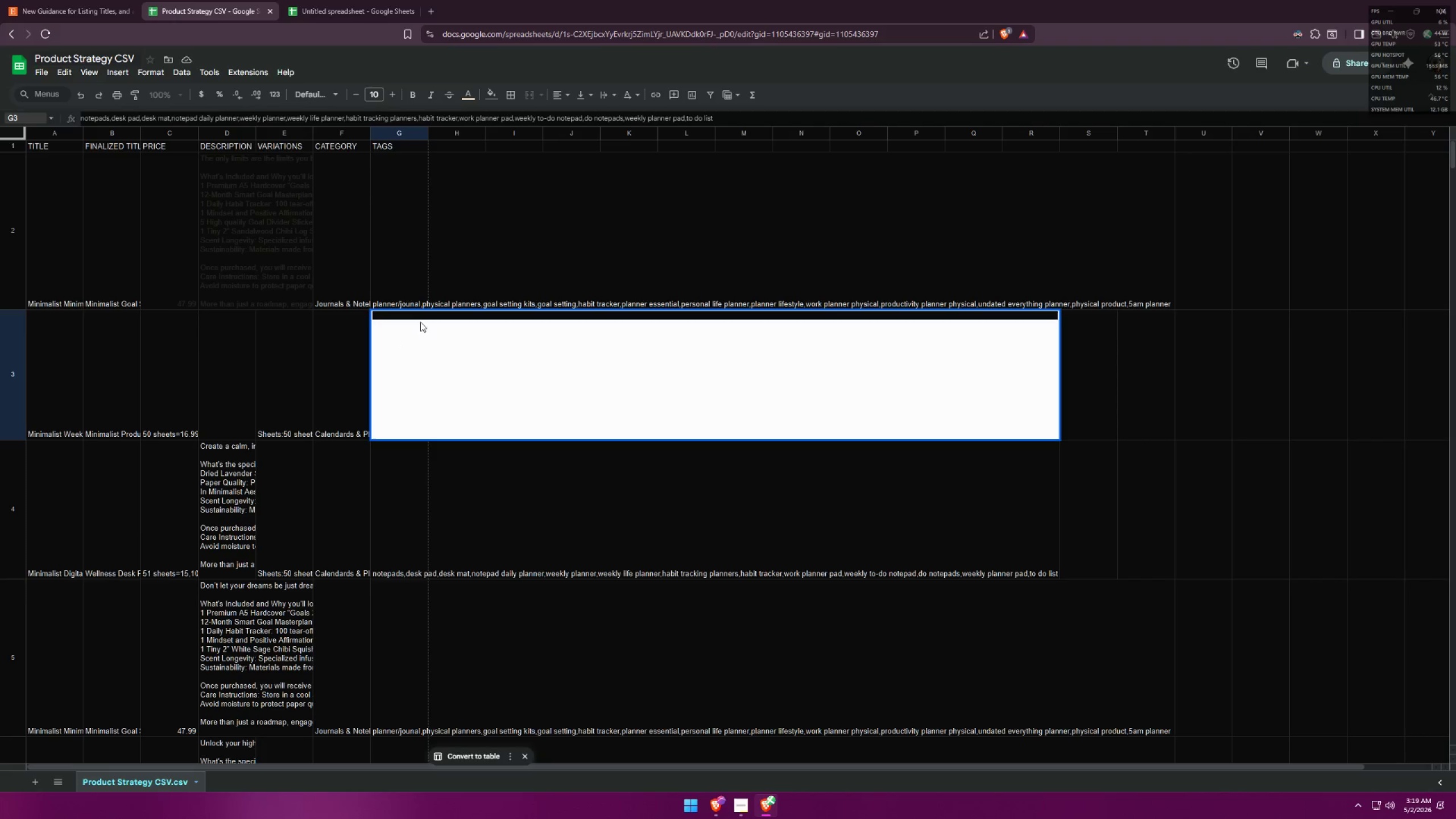 
double_click([428, 316])
 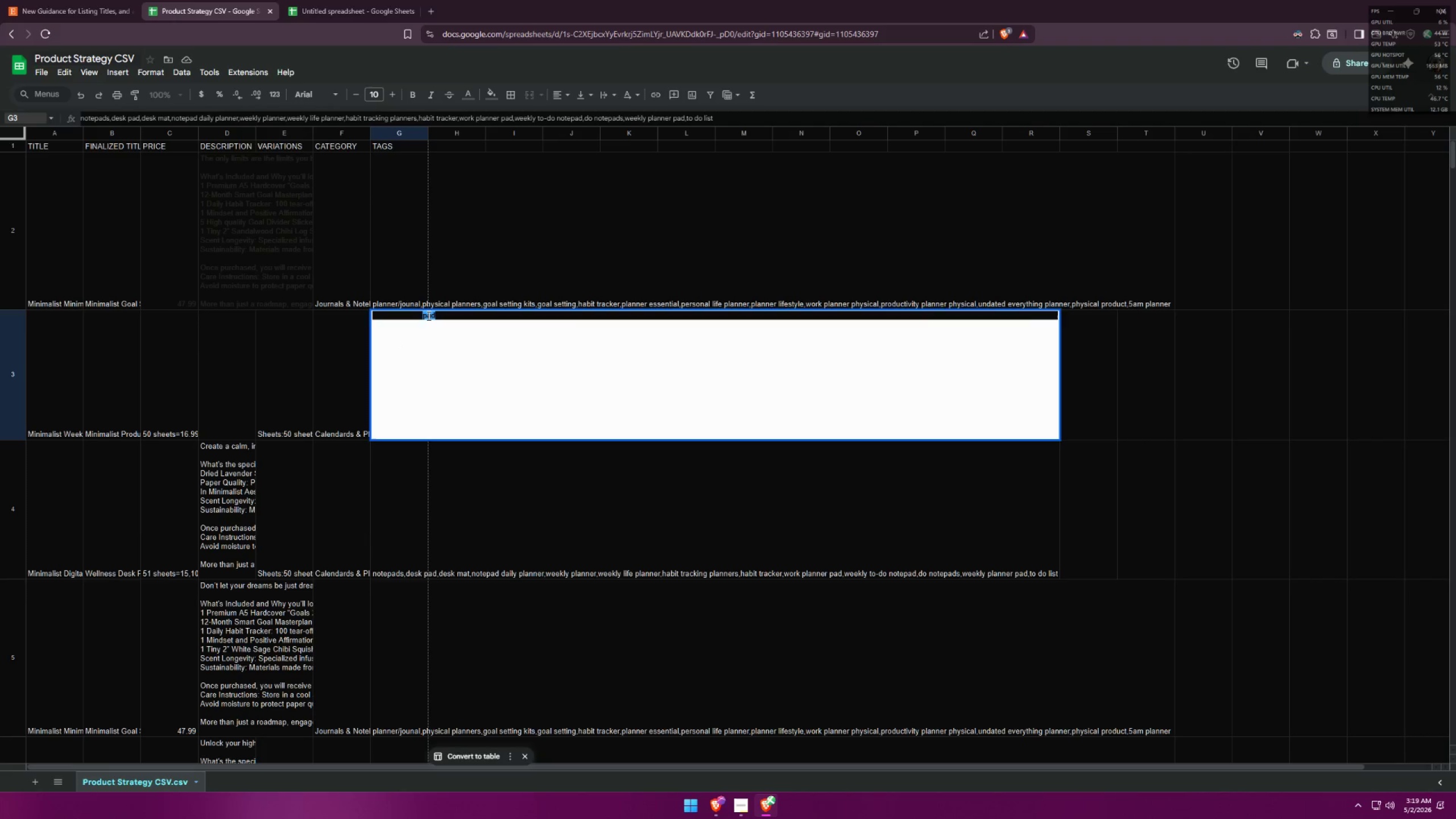 
triple_click([428, 316])
 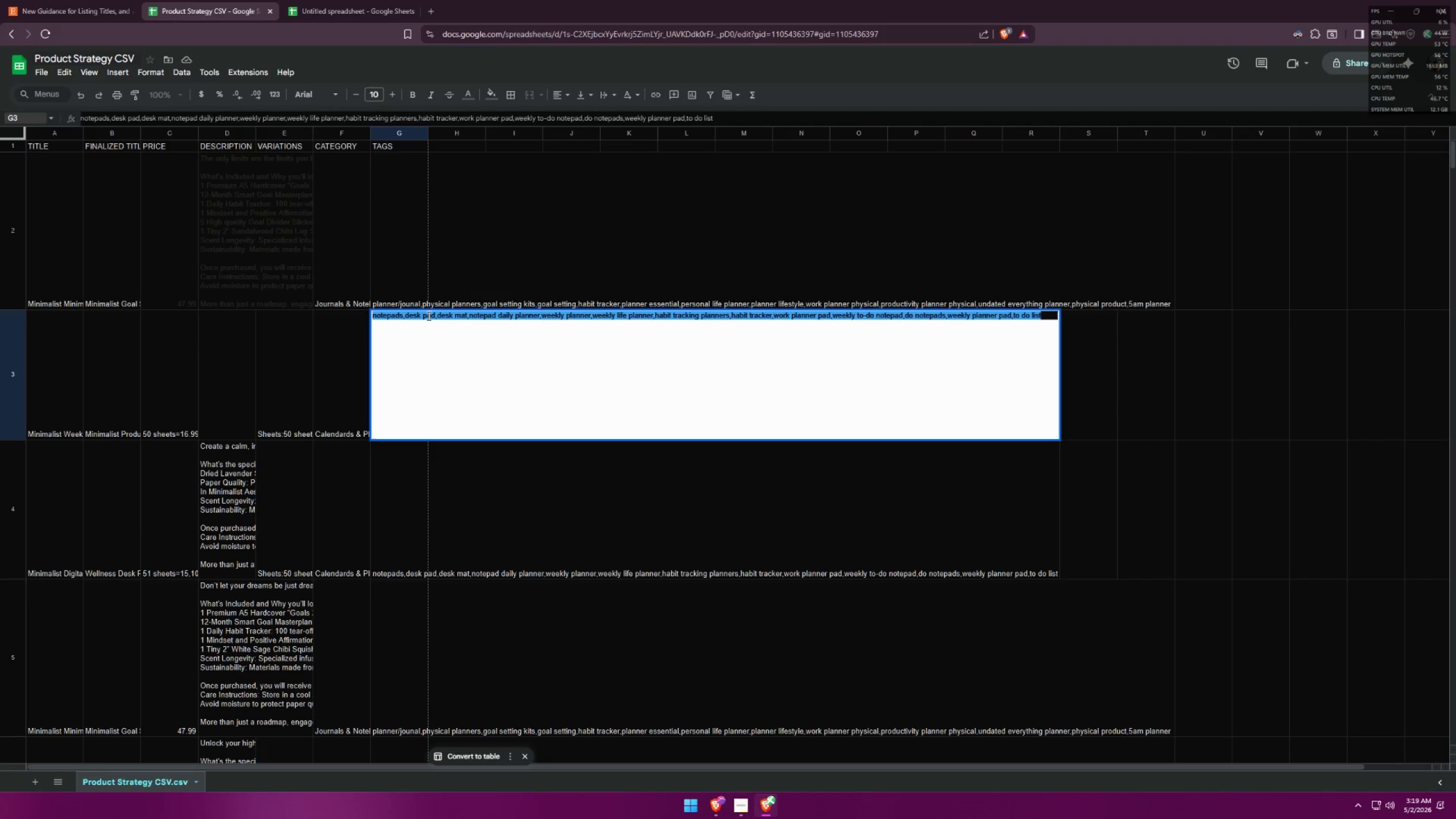 
key(Control+ControlLeft)
 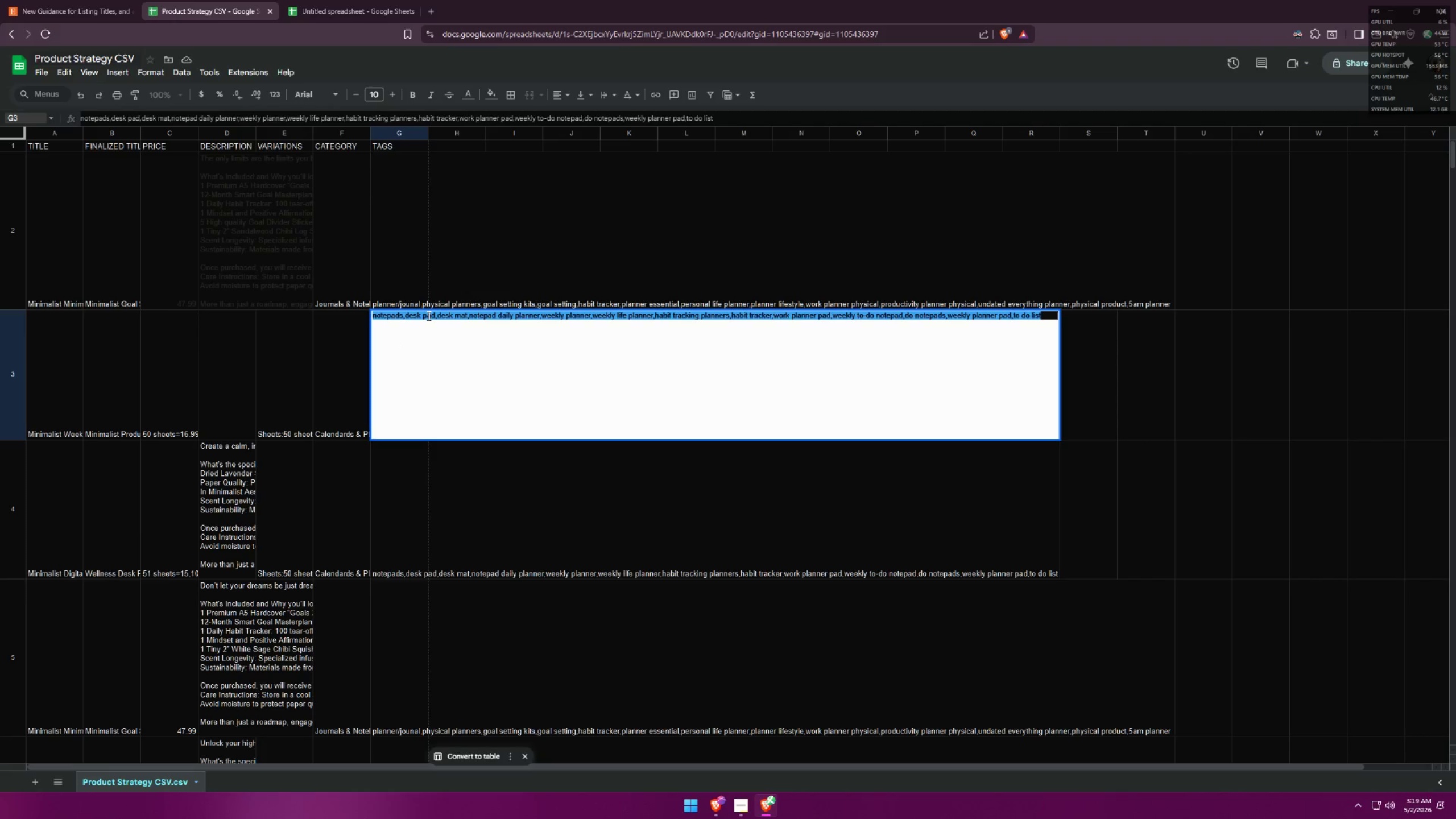 
key(Control+C)
 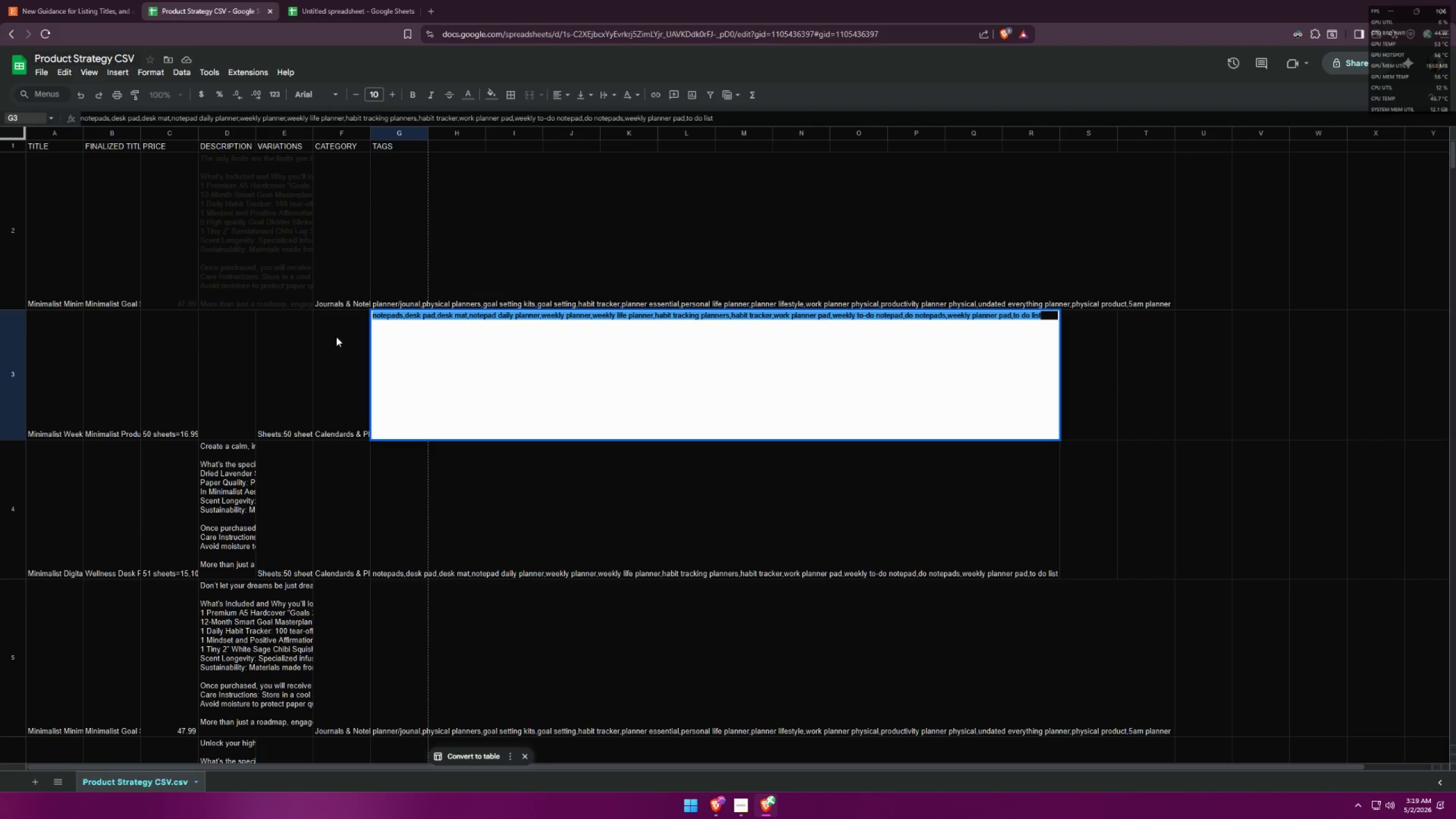 
left_click([336, 337])
 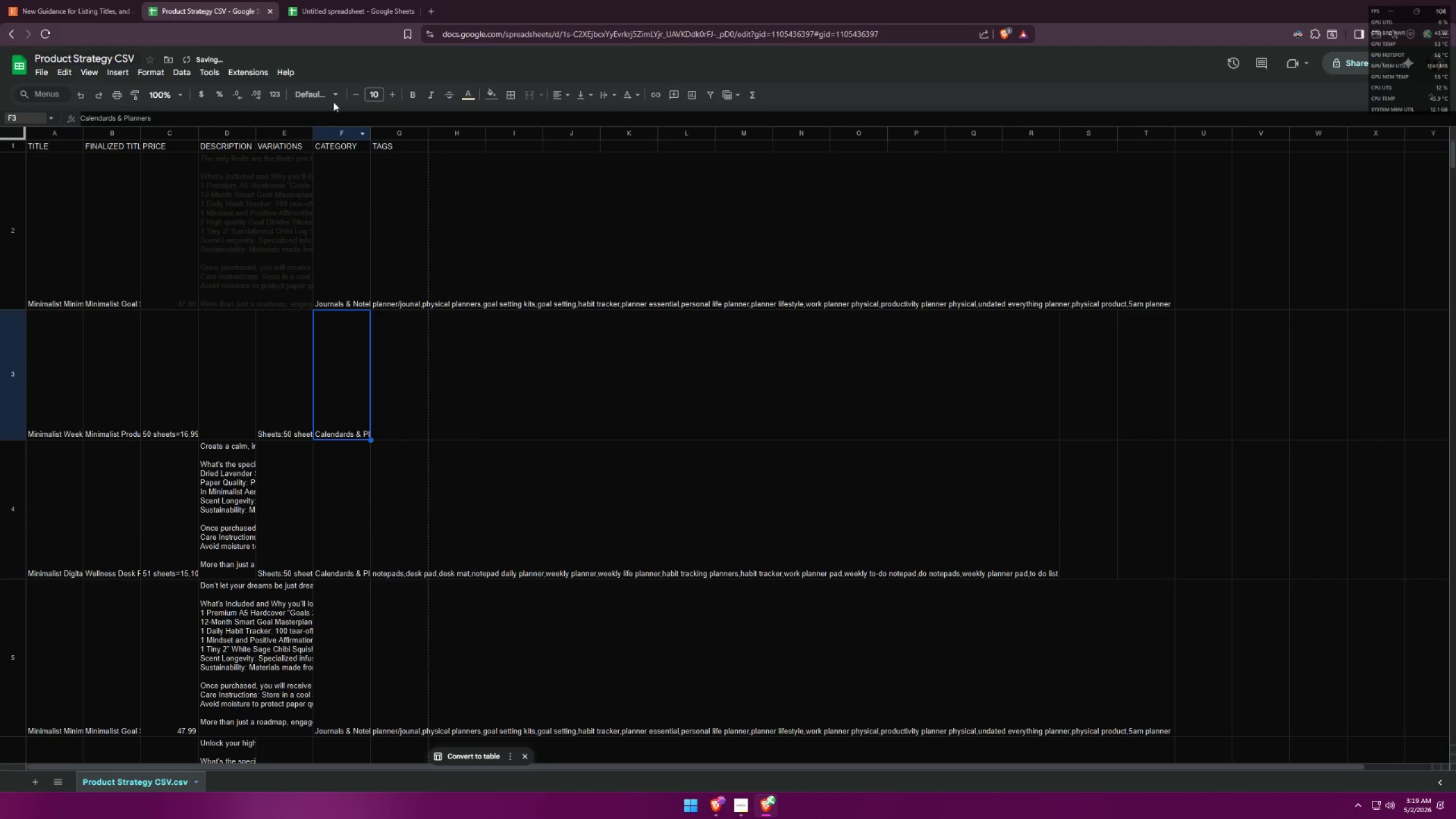 
left_click([302, 0])
 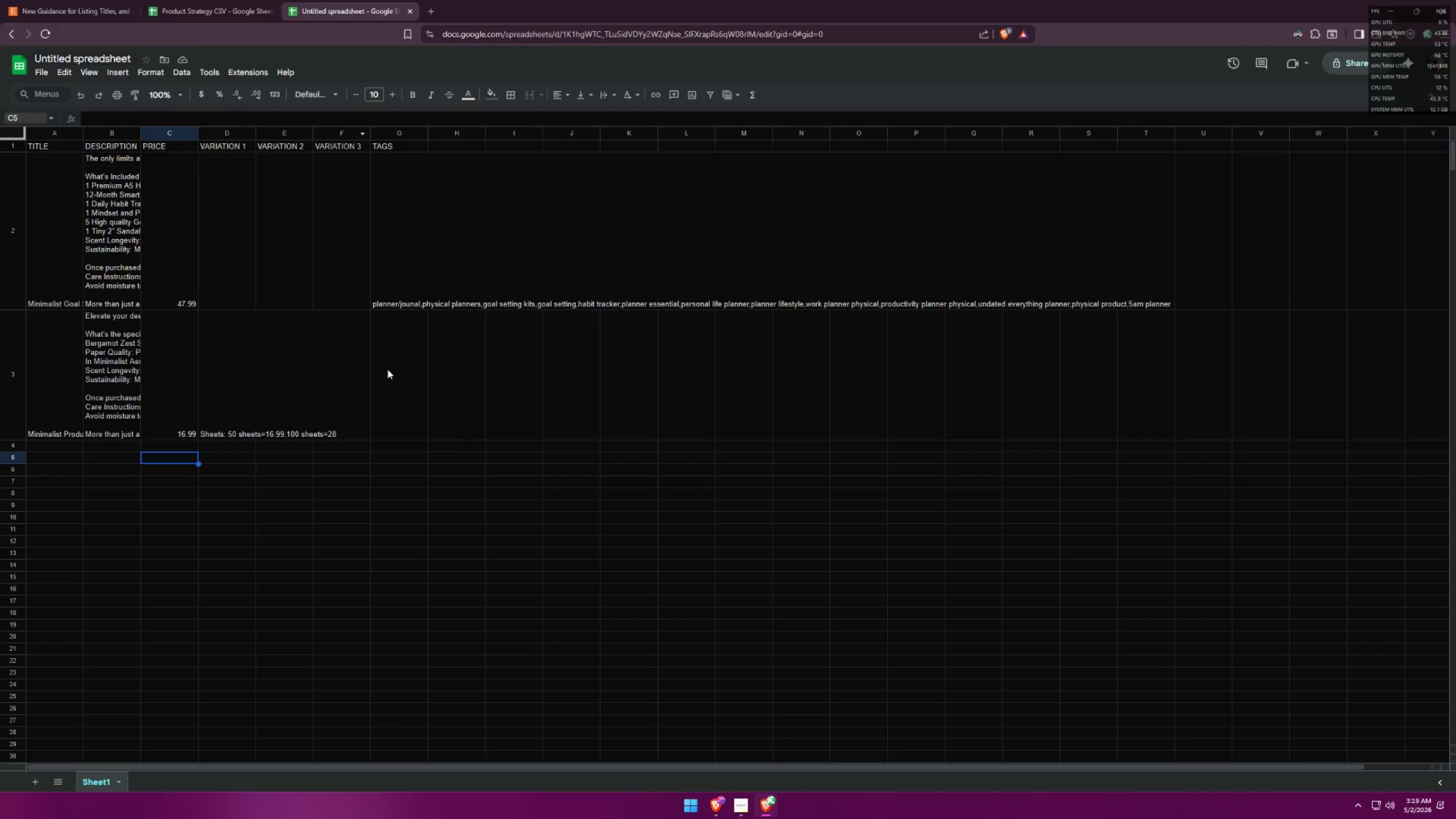 
double_click([391, 367])
 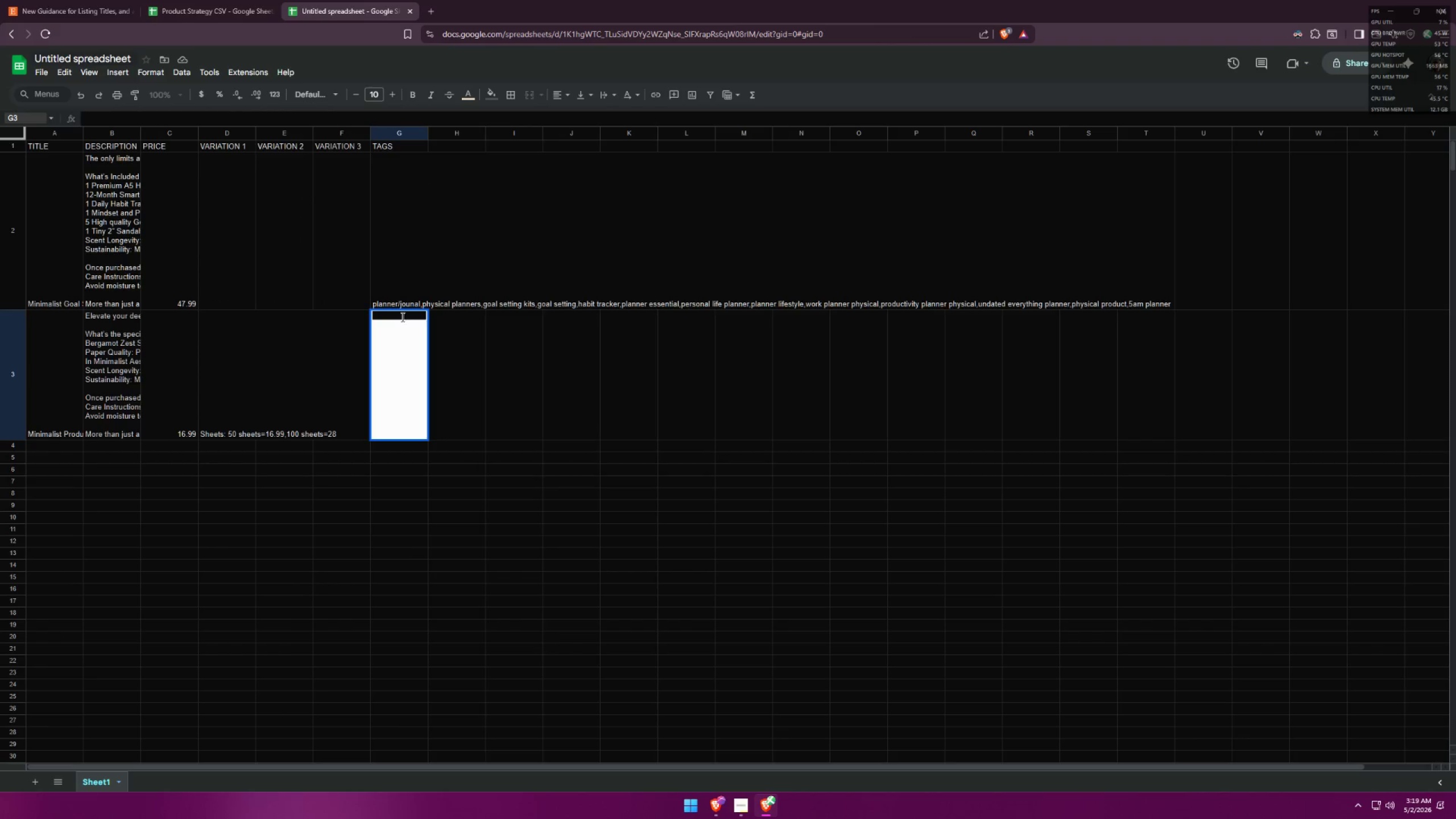 
double_click([402, 317])
 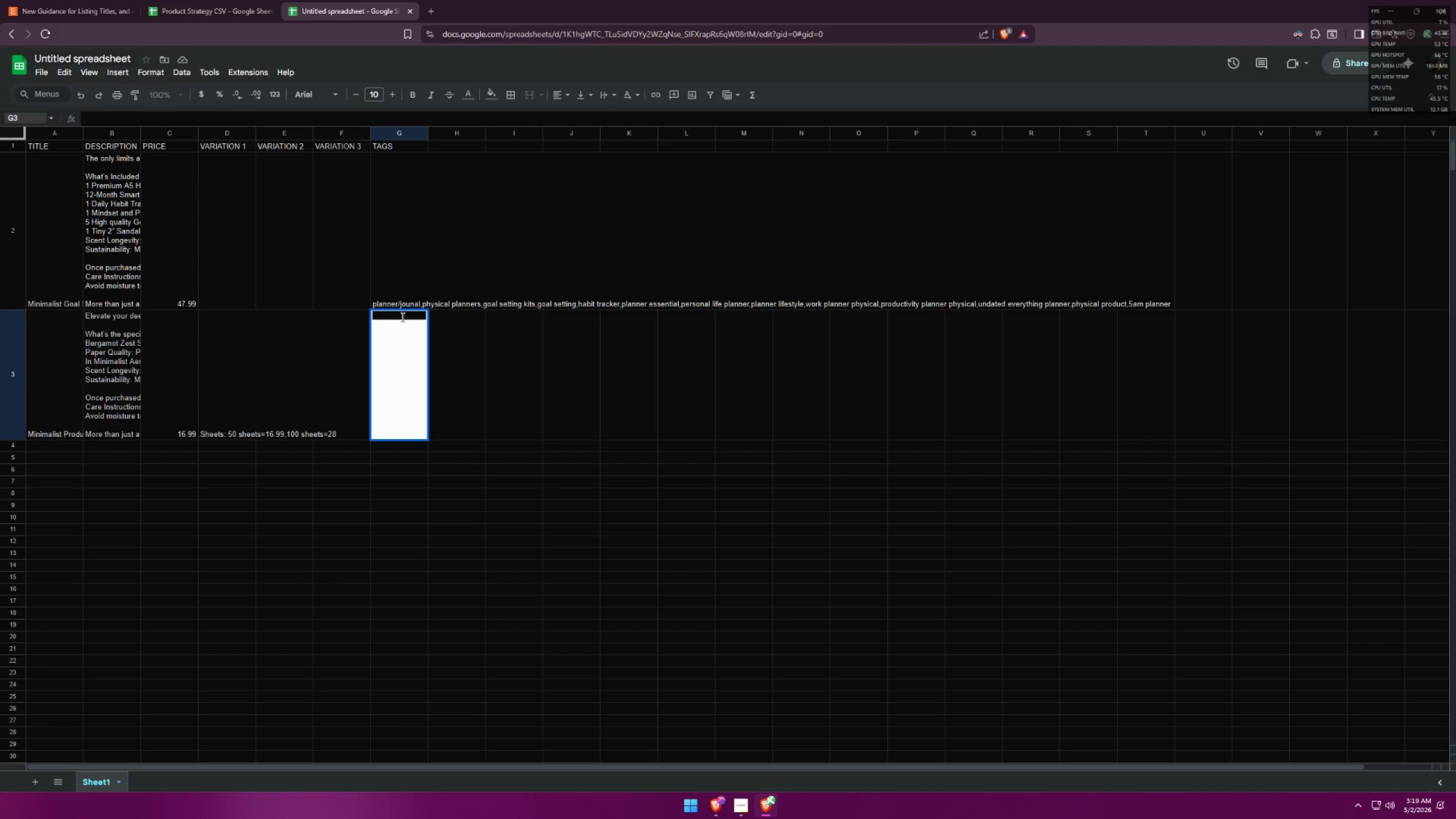 
key(Control+ControlLeft)
 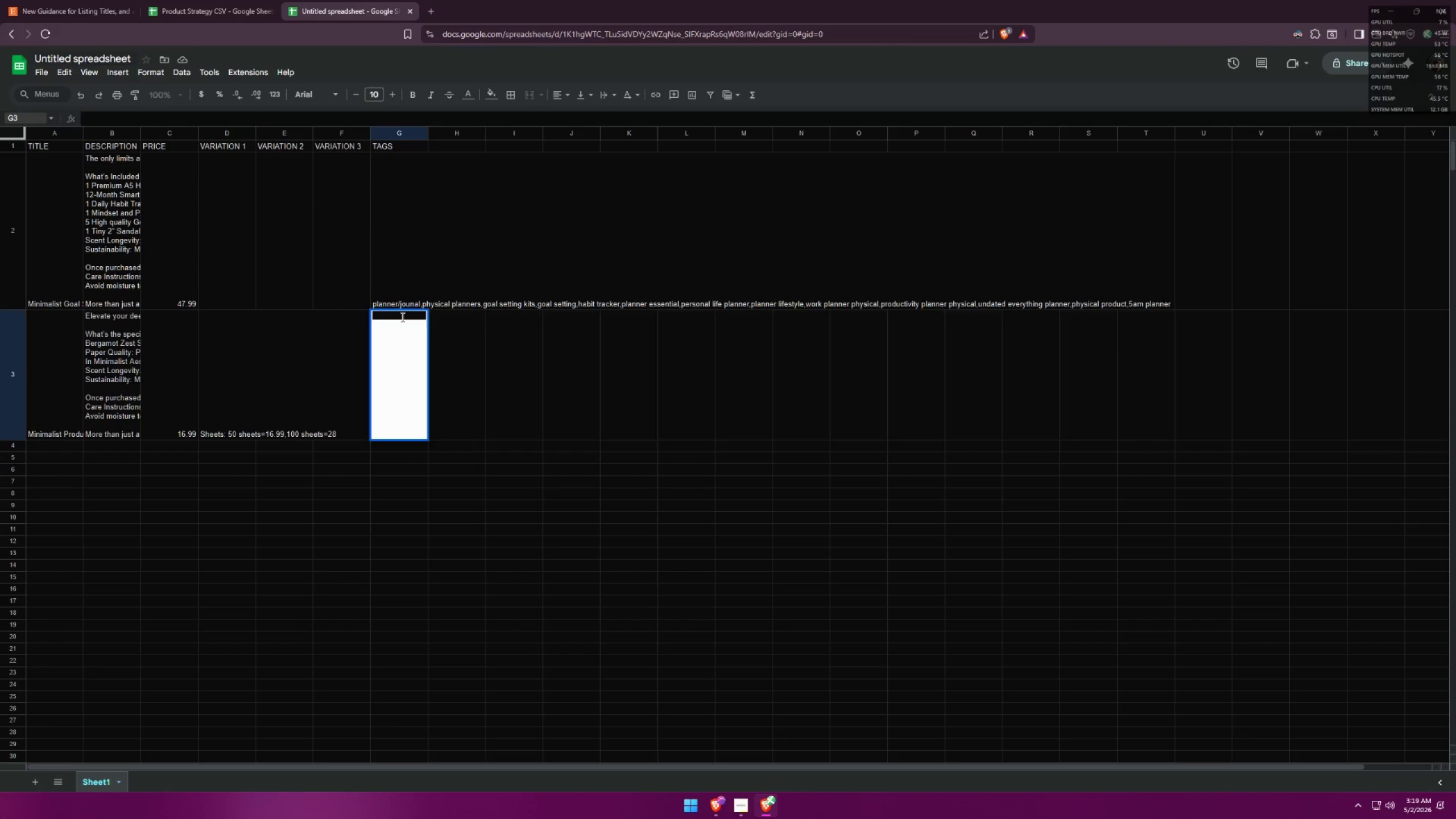 
key(Control+V)
 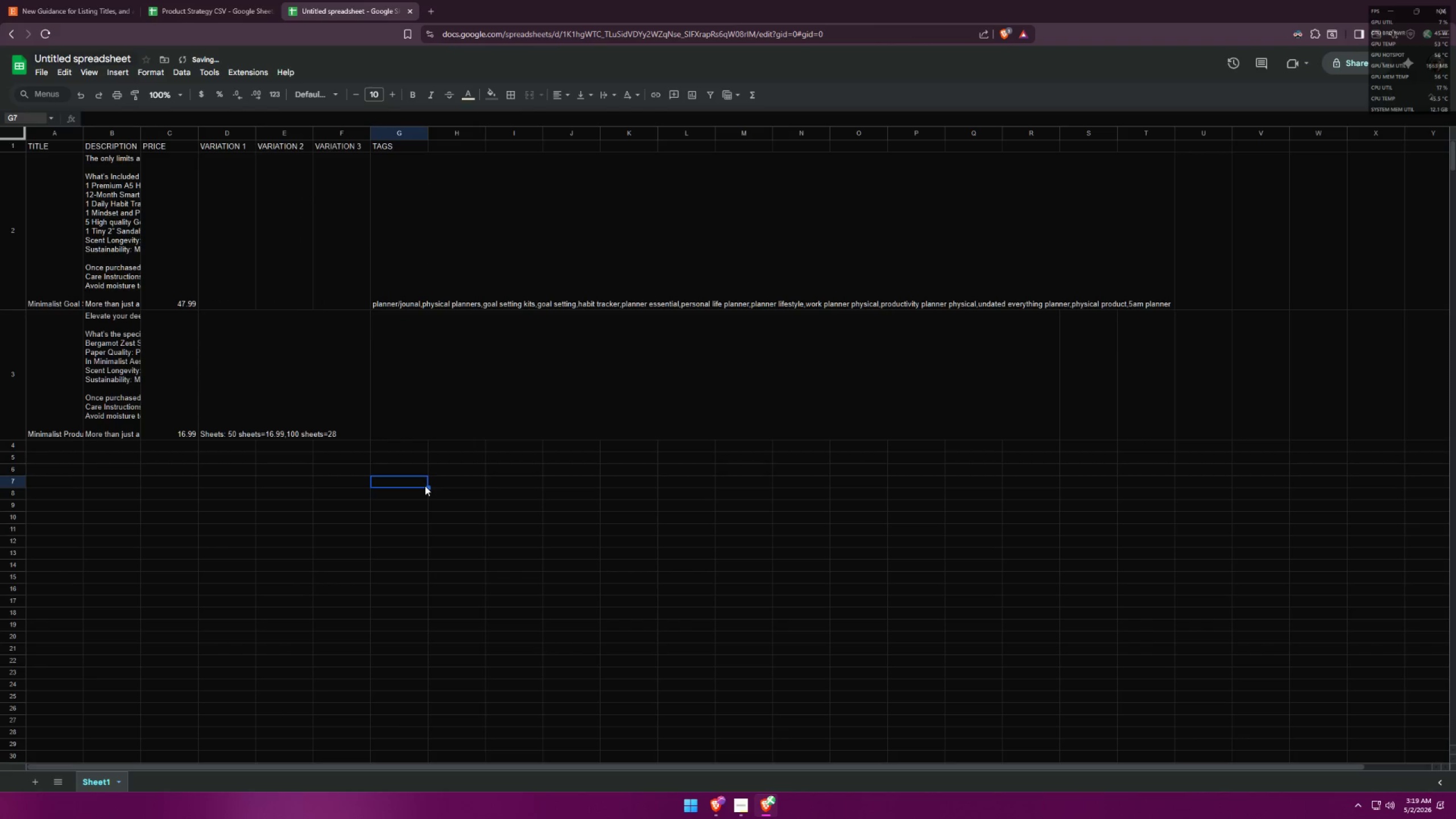 
double_click([402, 408])
 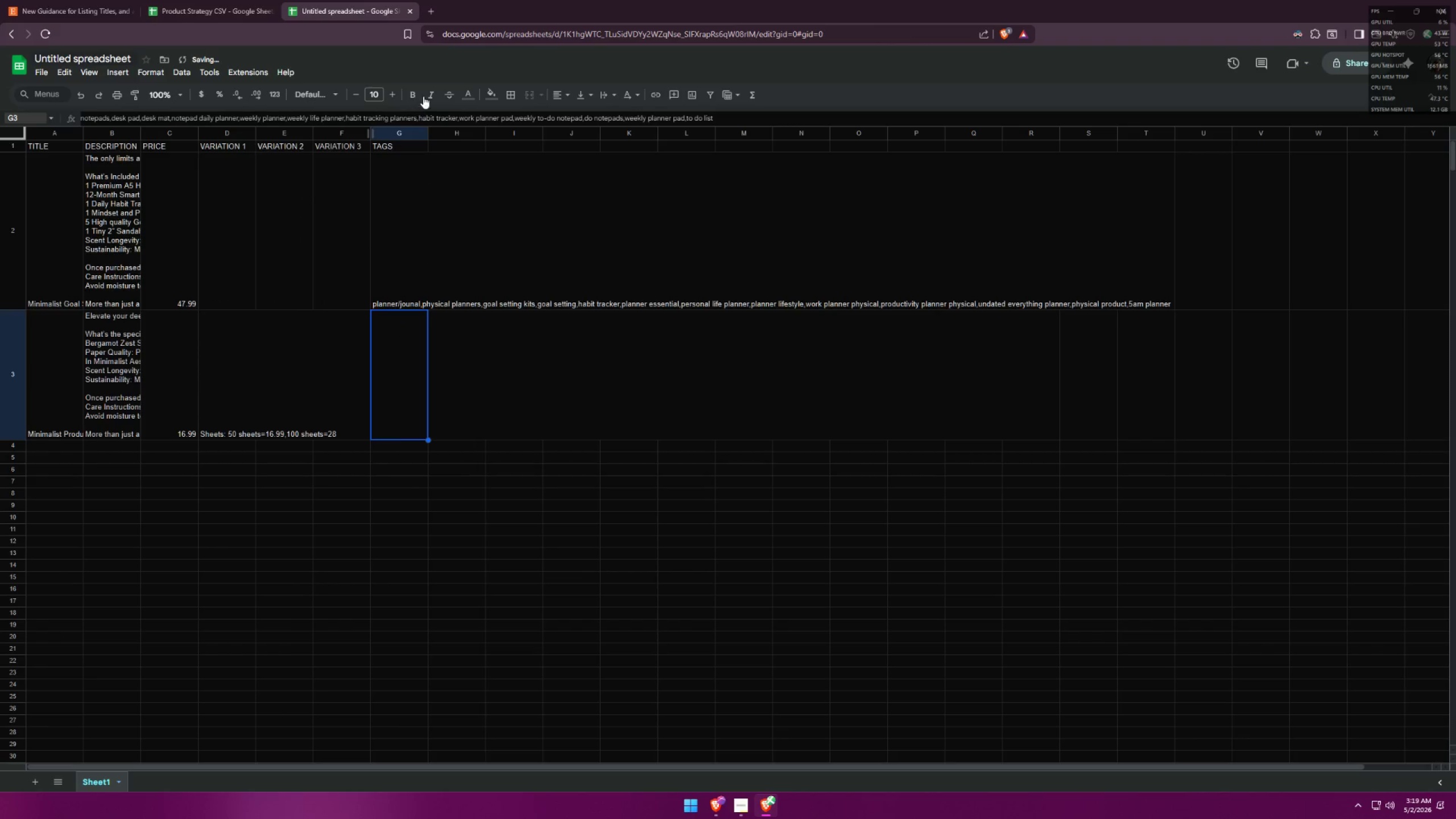 
left_click([468, 88])
 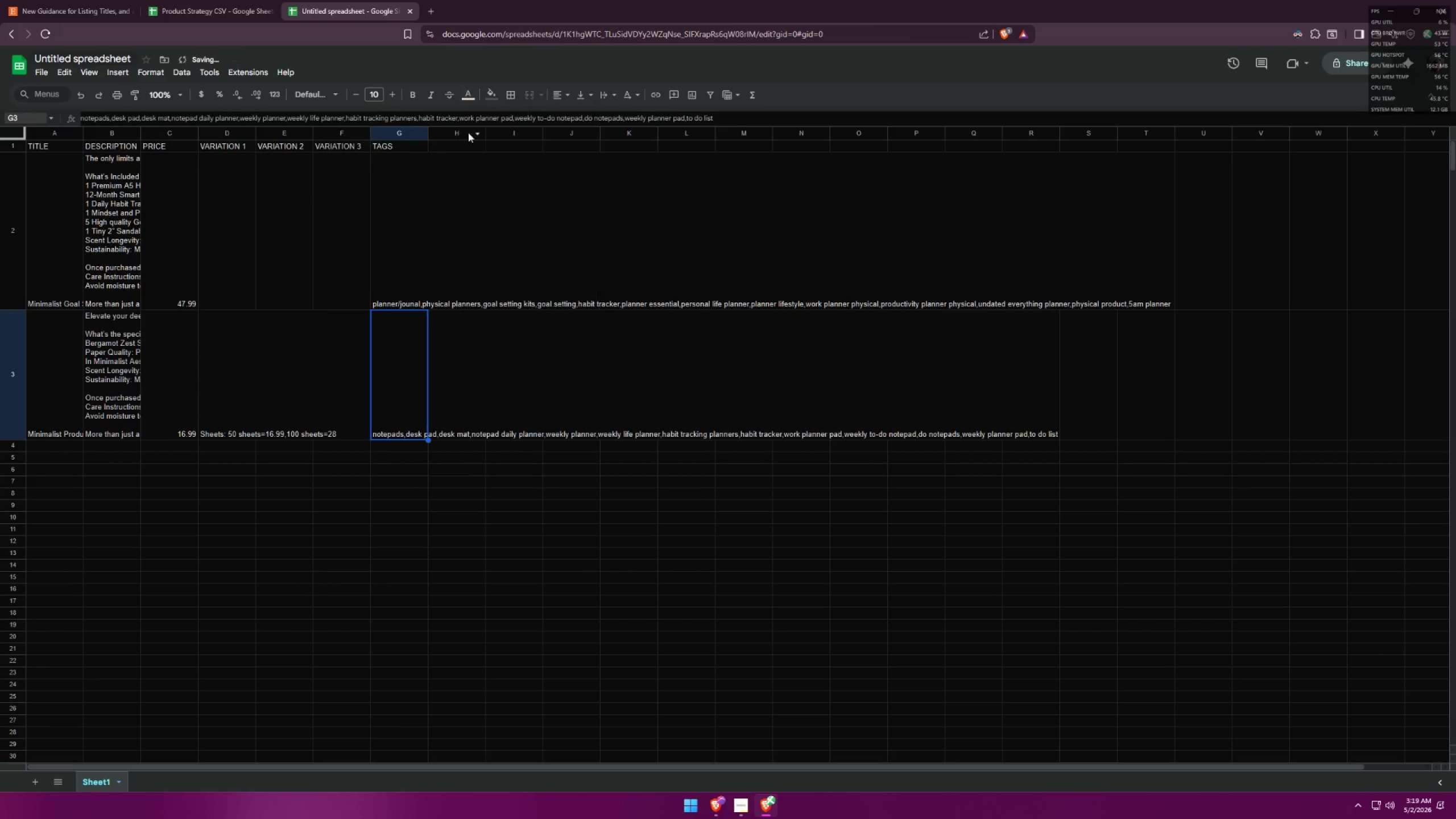 
double_click([399, 321])
 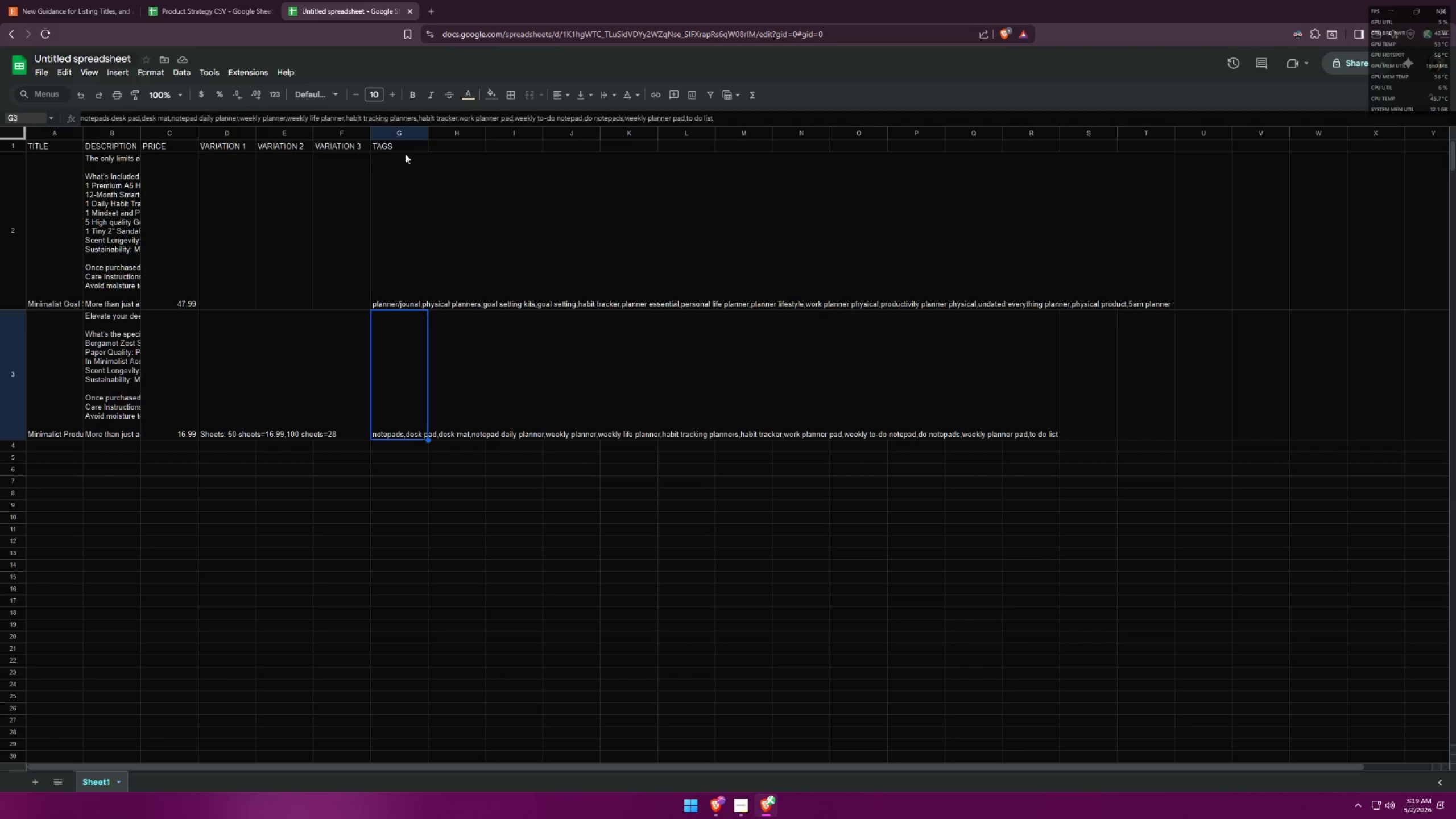 
wait(7.09)
 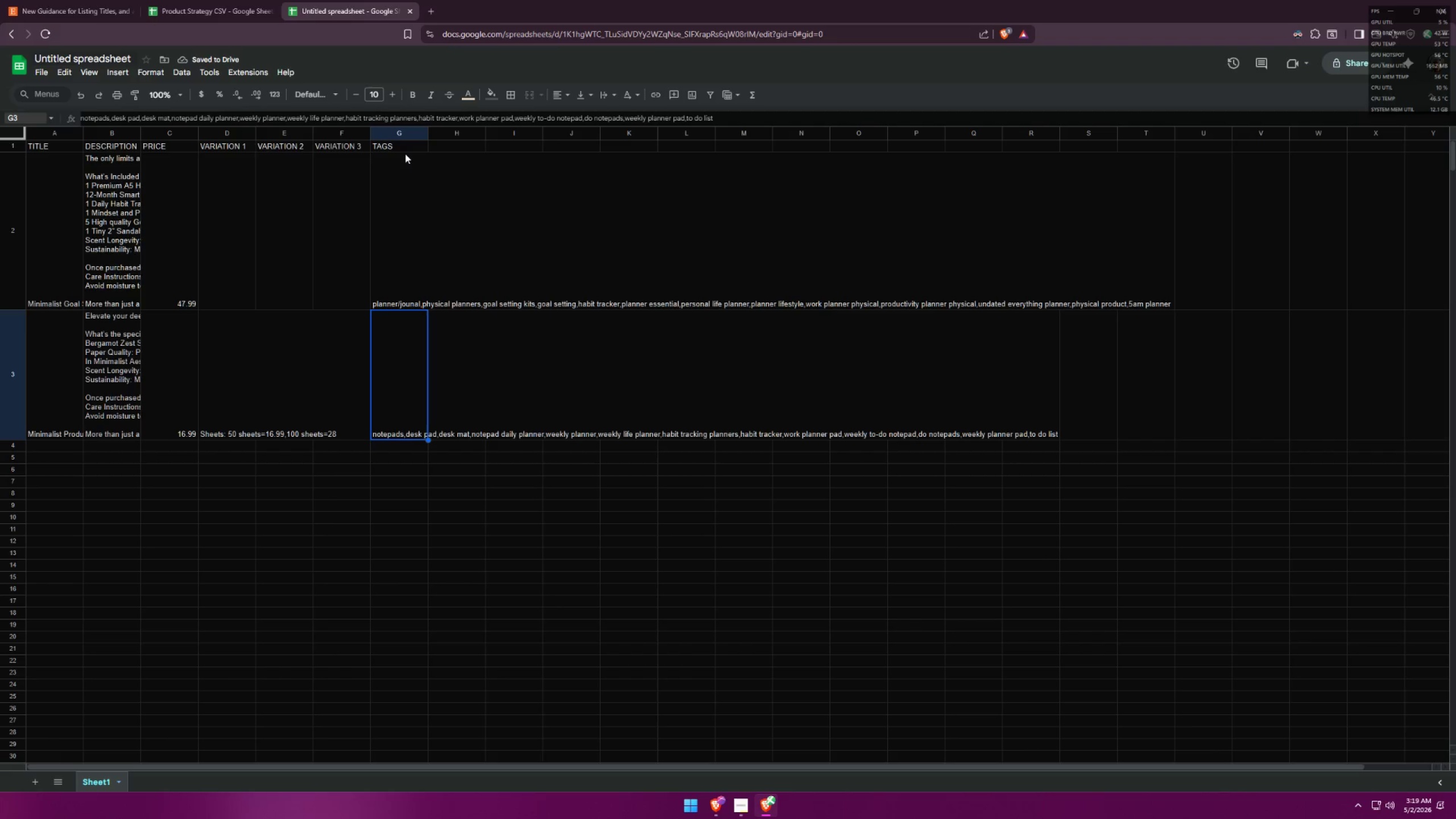 
left_click([125, 370])
 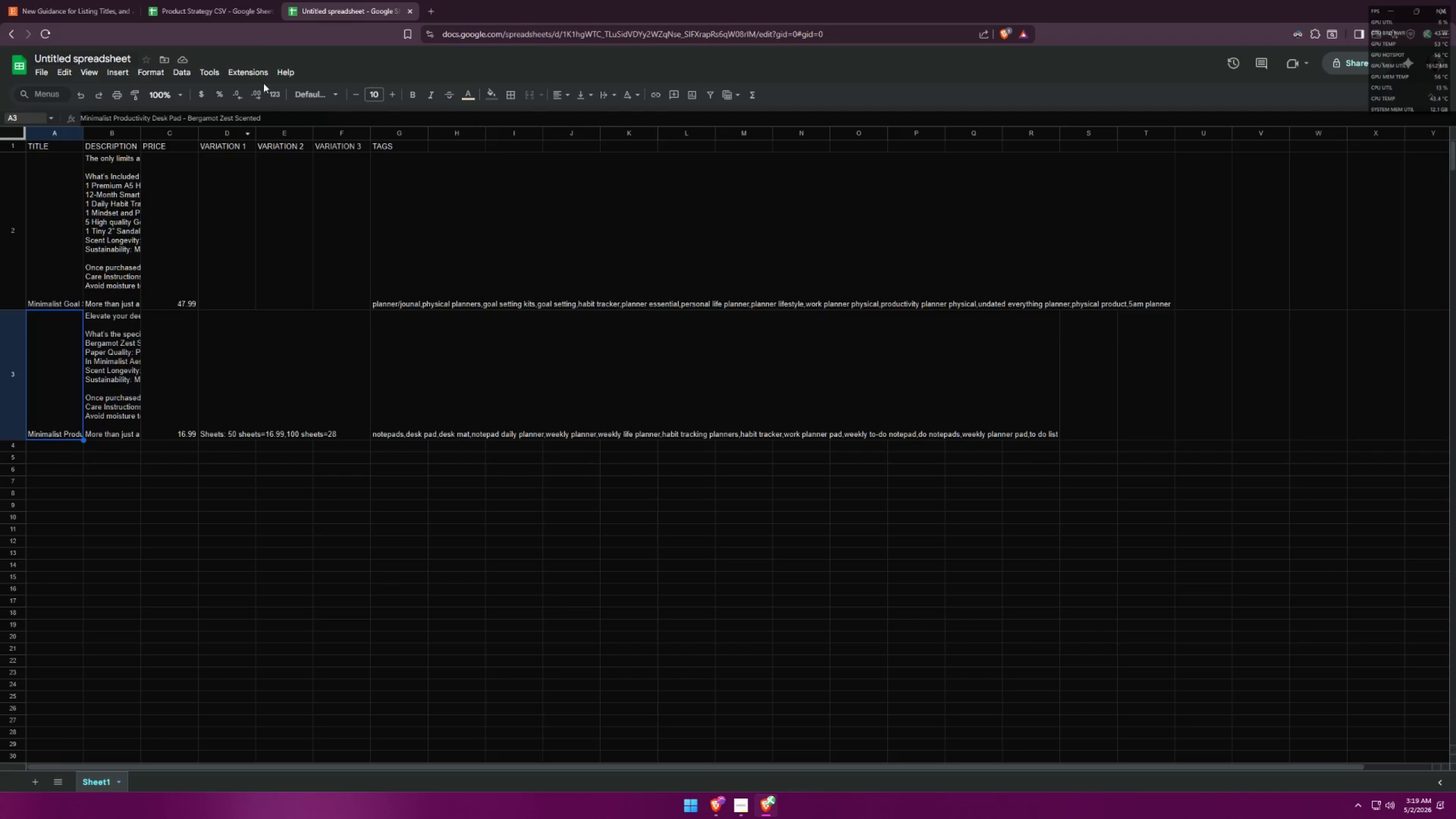 
left_click([230, 0])
 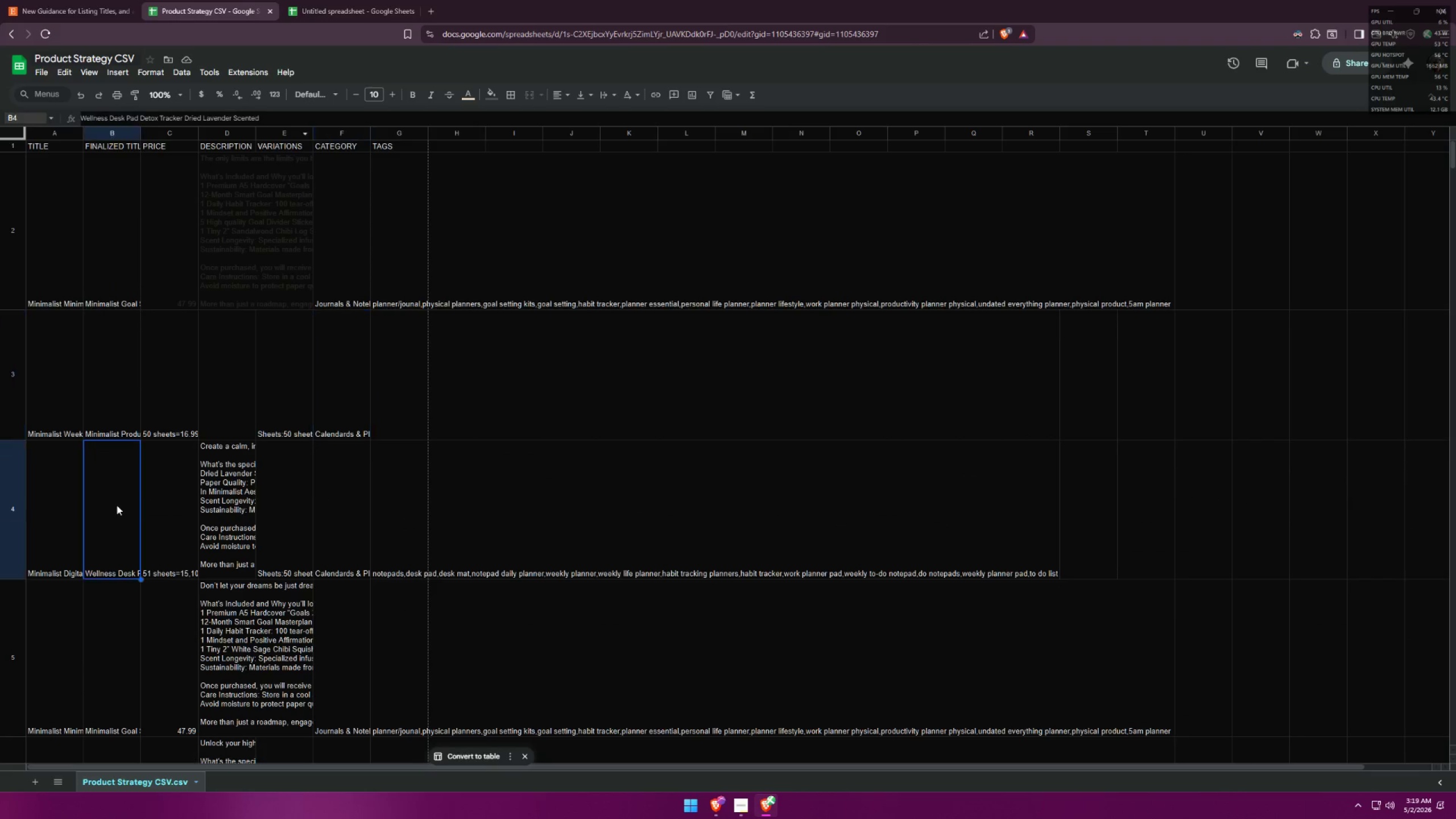 
key(Control+ControlLeft)
 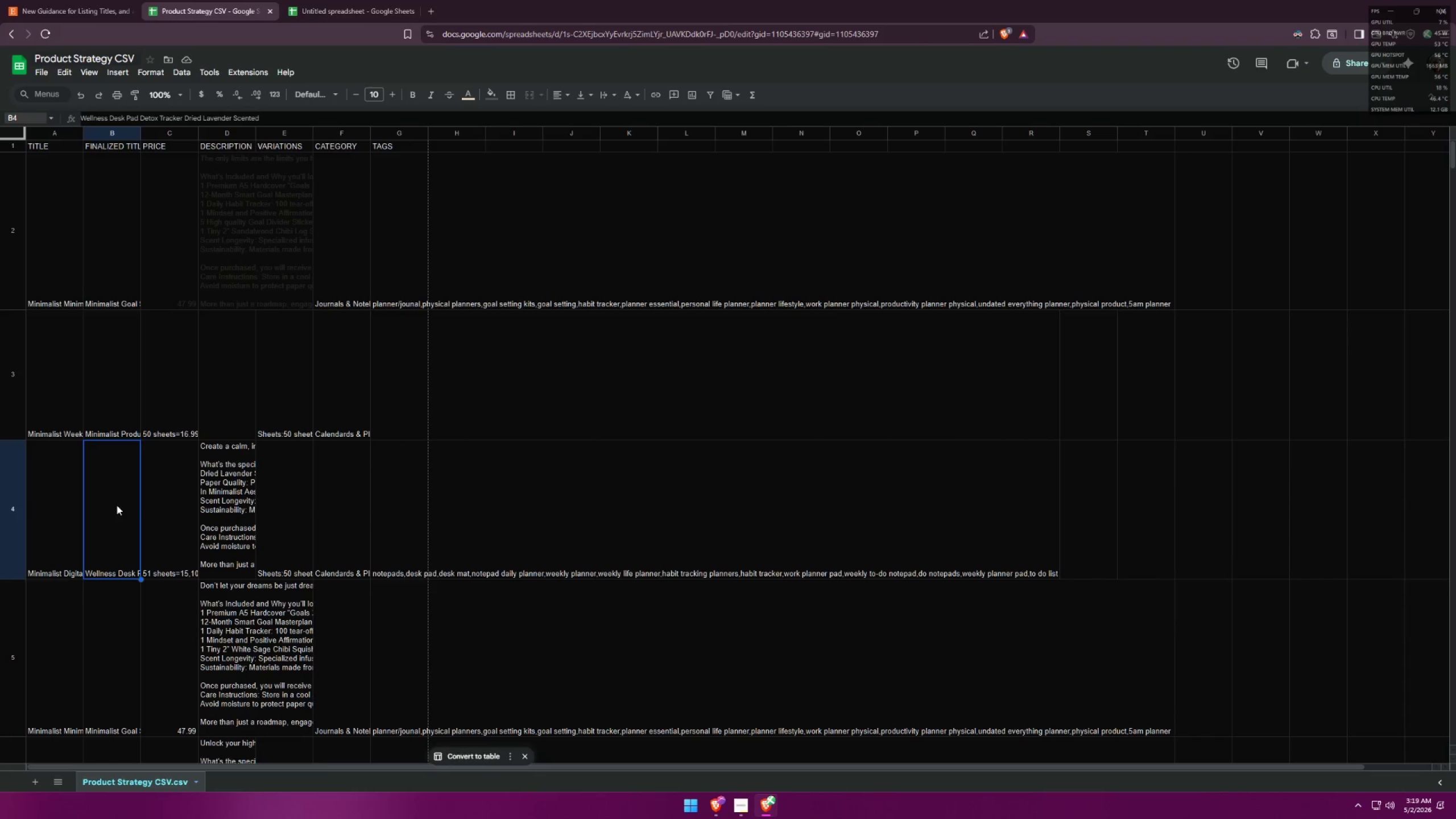 
key(Control+C)
 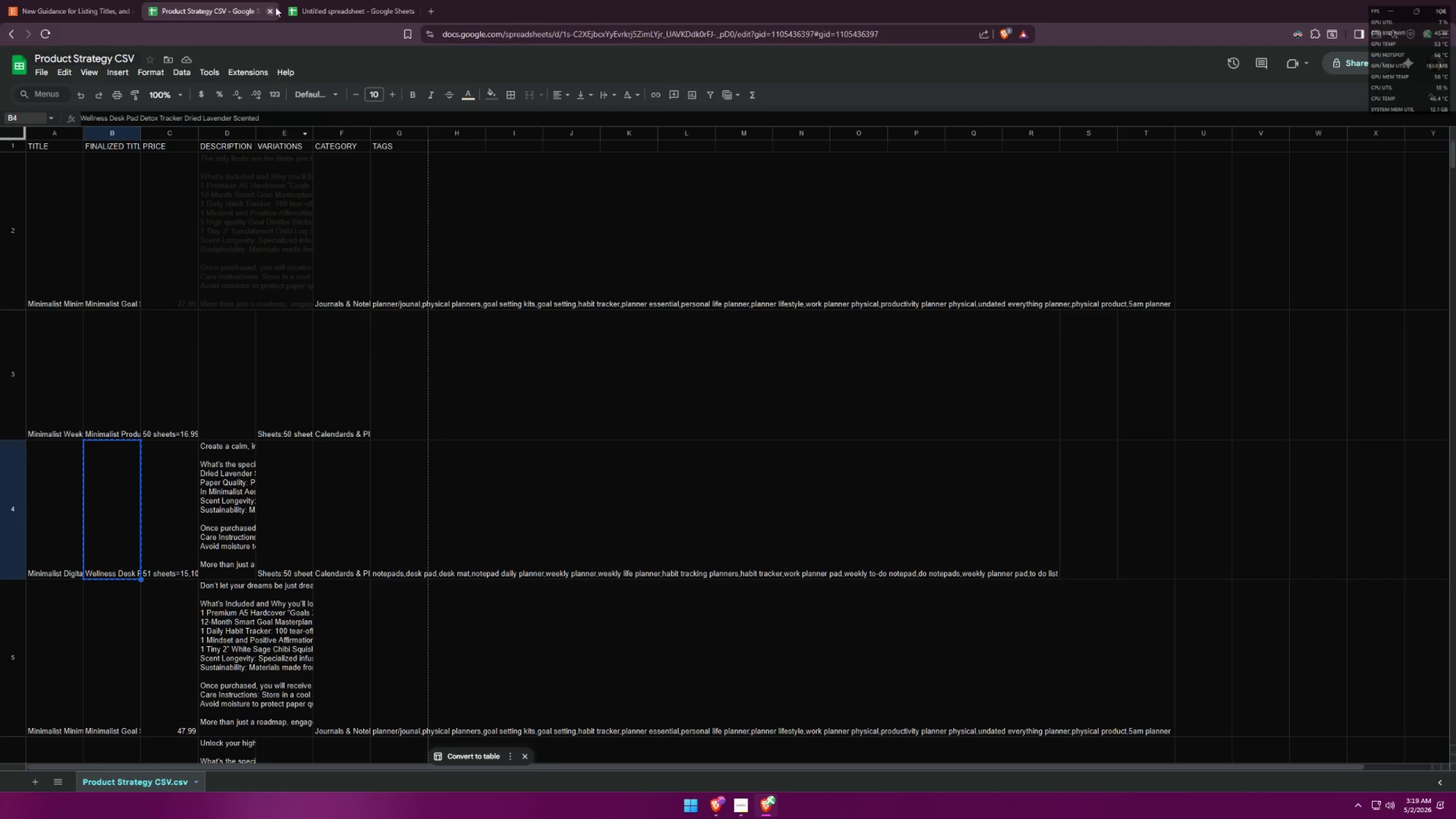 
double_click([357, 0])
 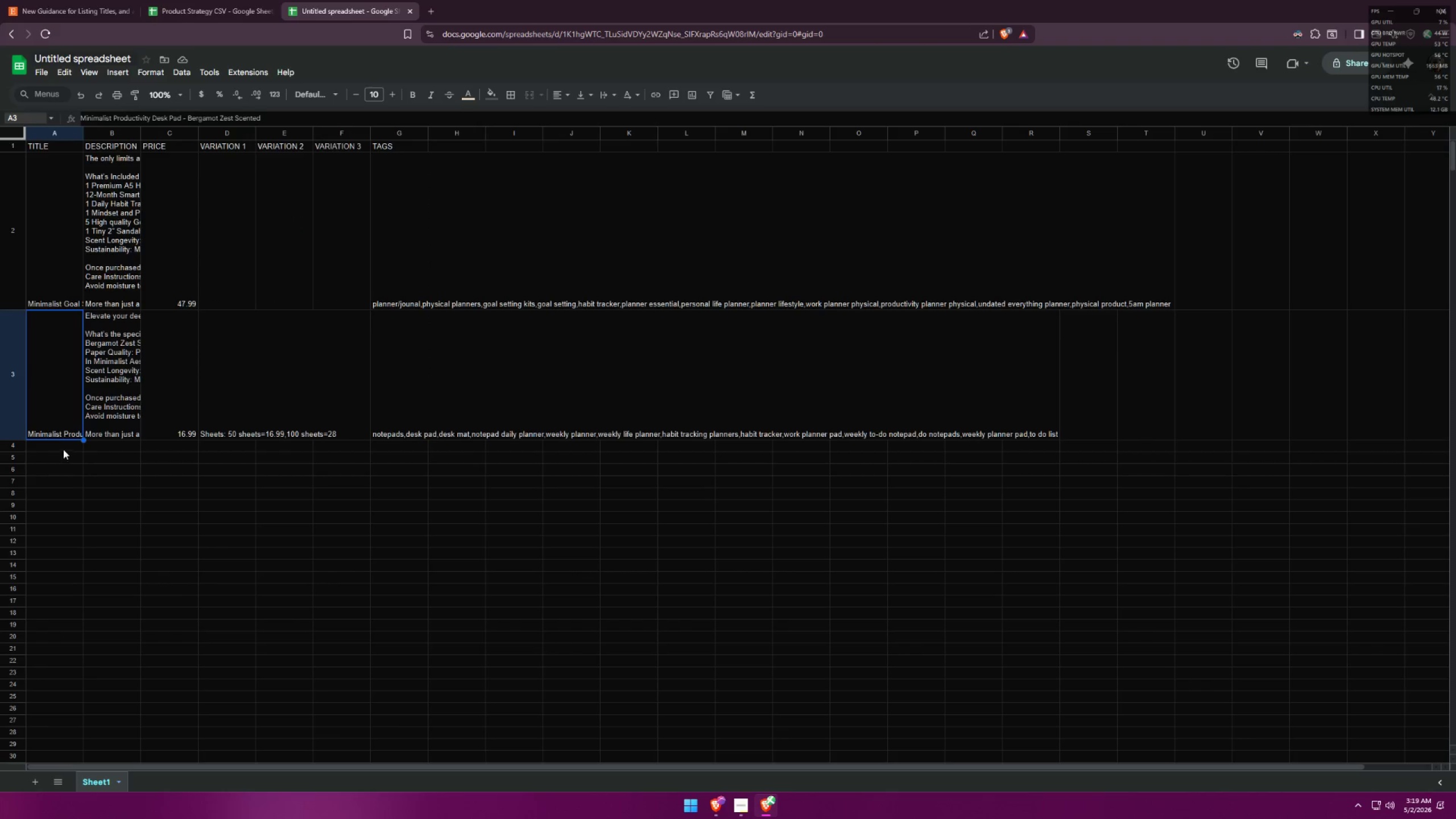 
double_click([63, 449])
 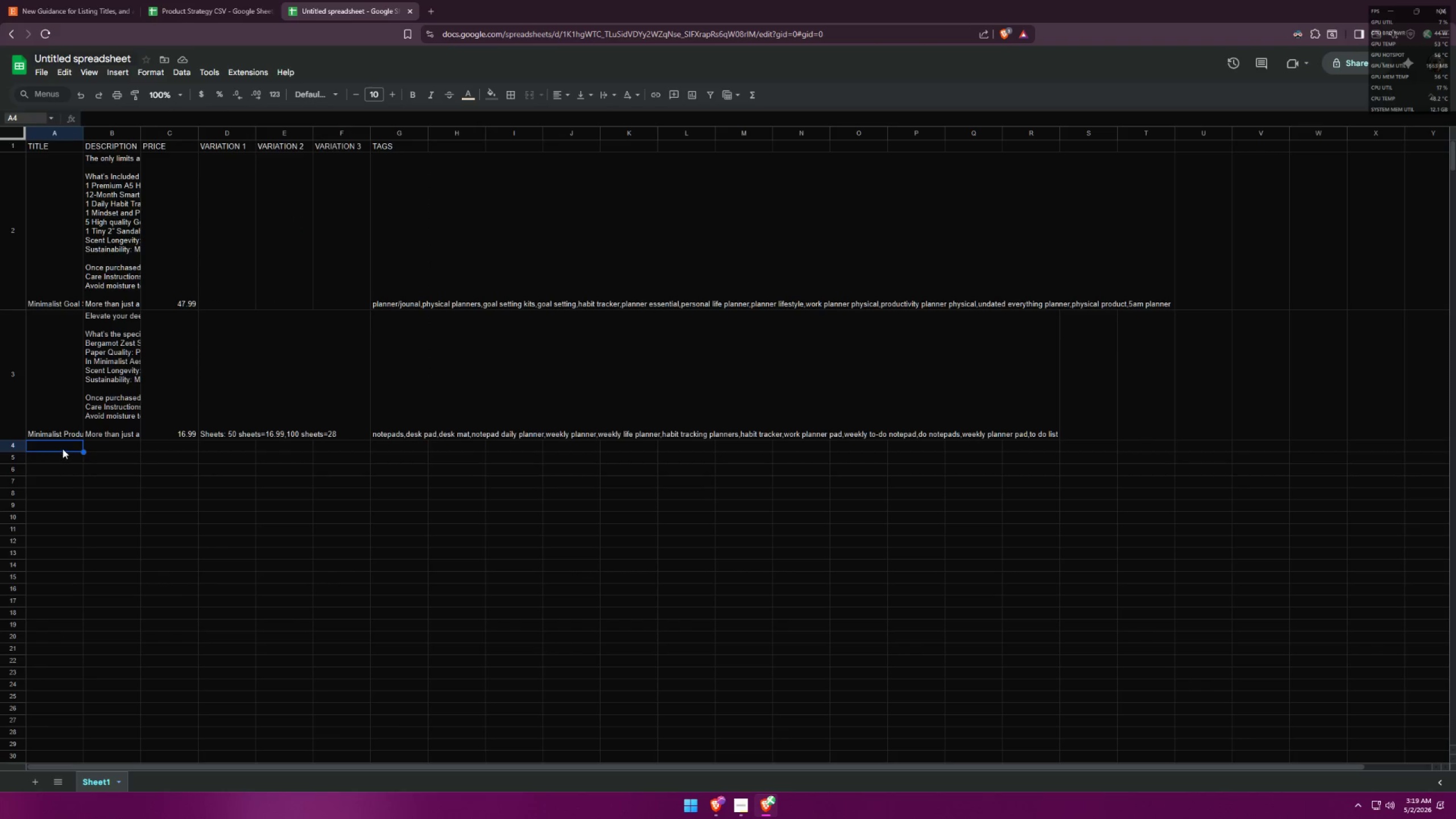 
triple_click([63, 449])
 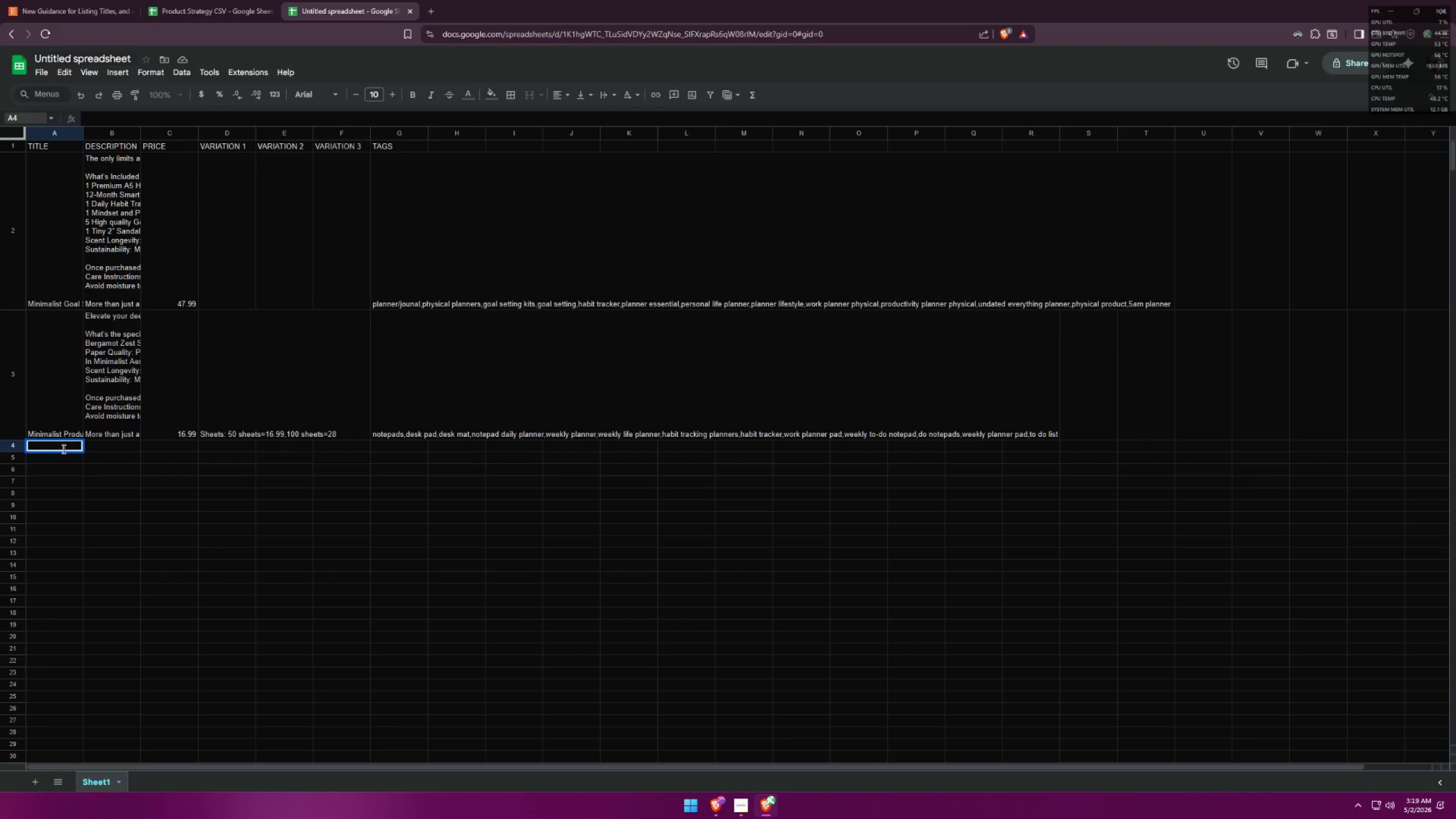 
key(Control+ControlLeft)
 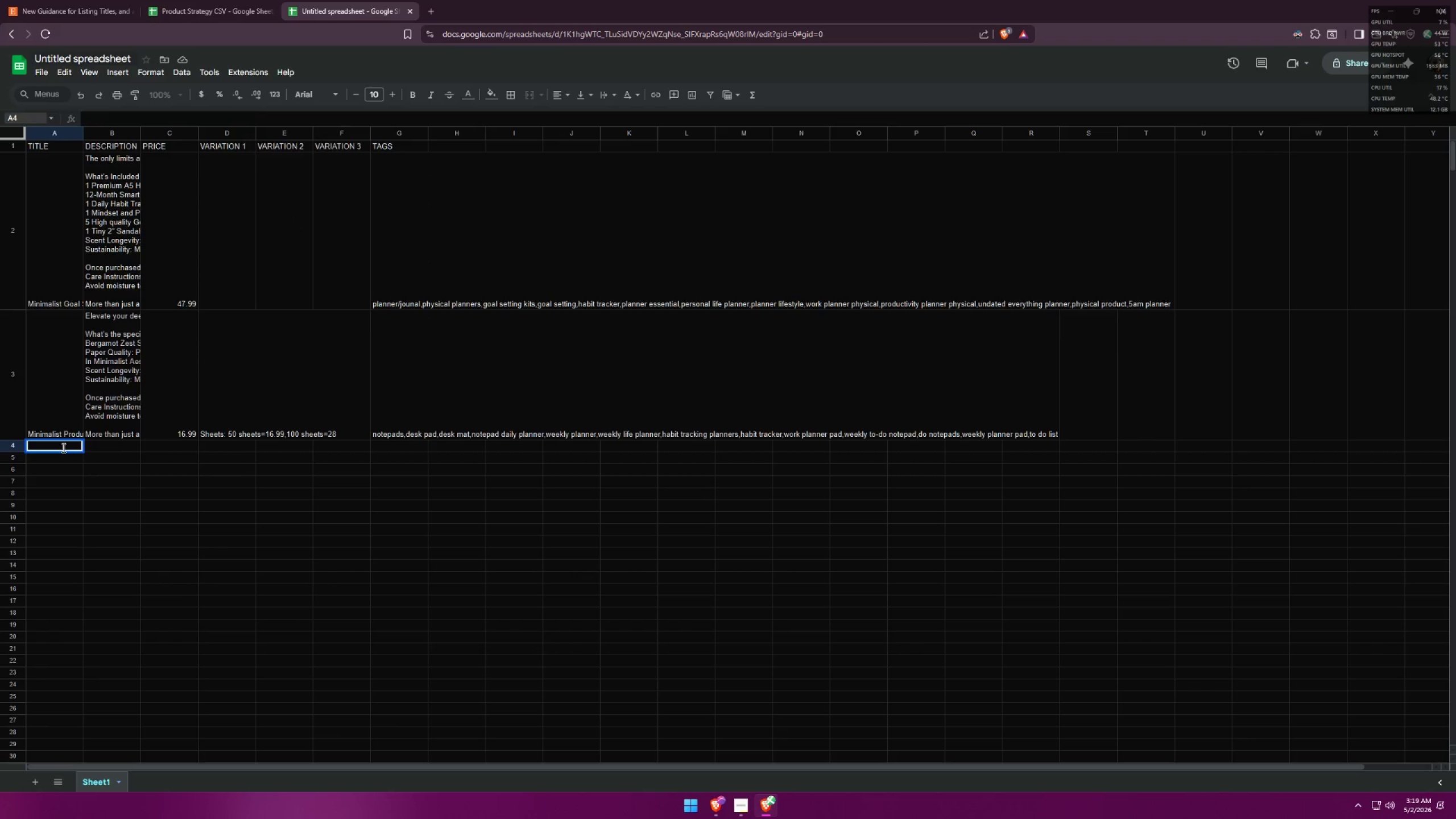 
key(Control+V)
 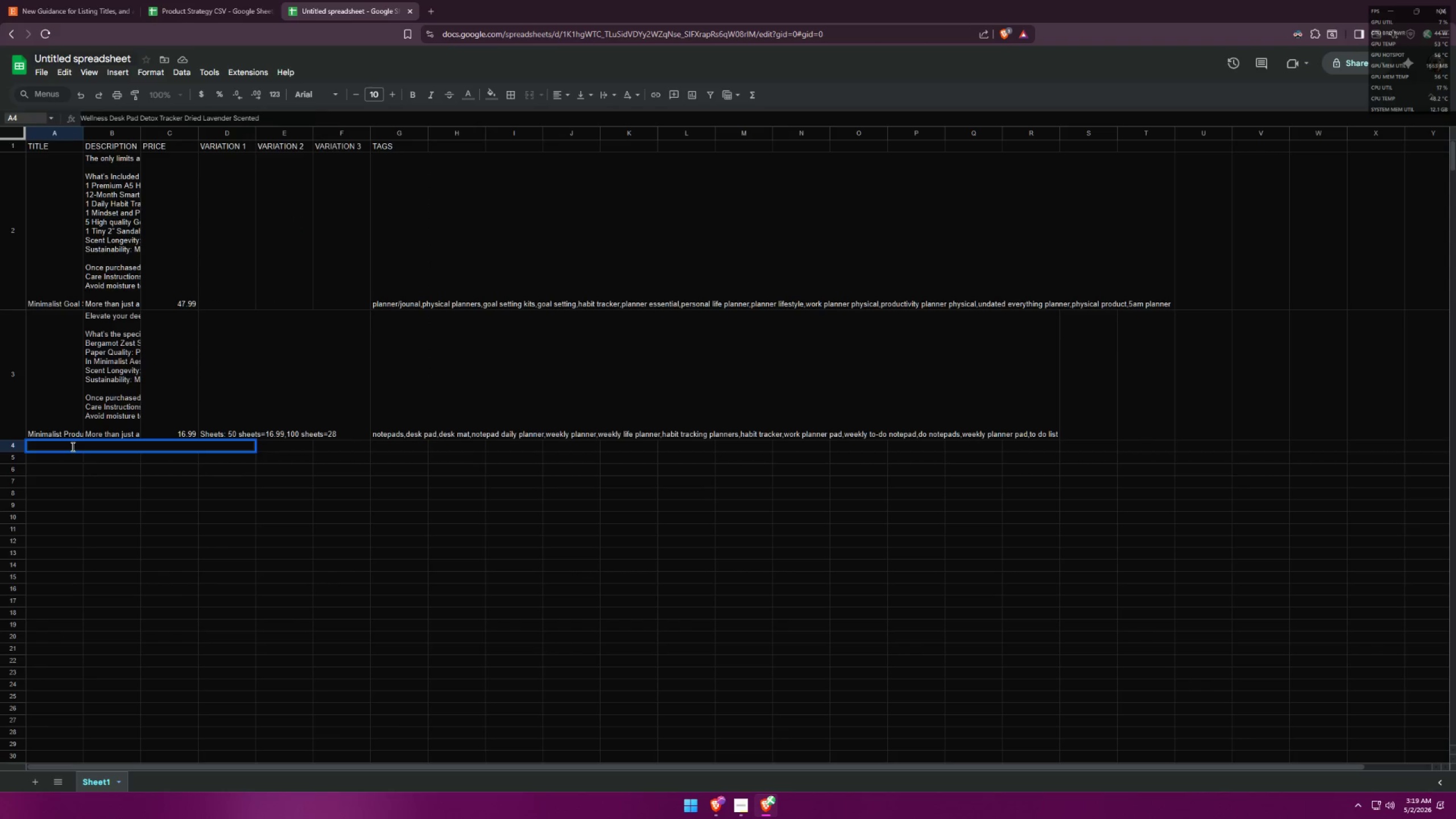 
double_click([72, 446])
 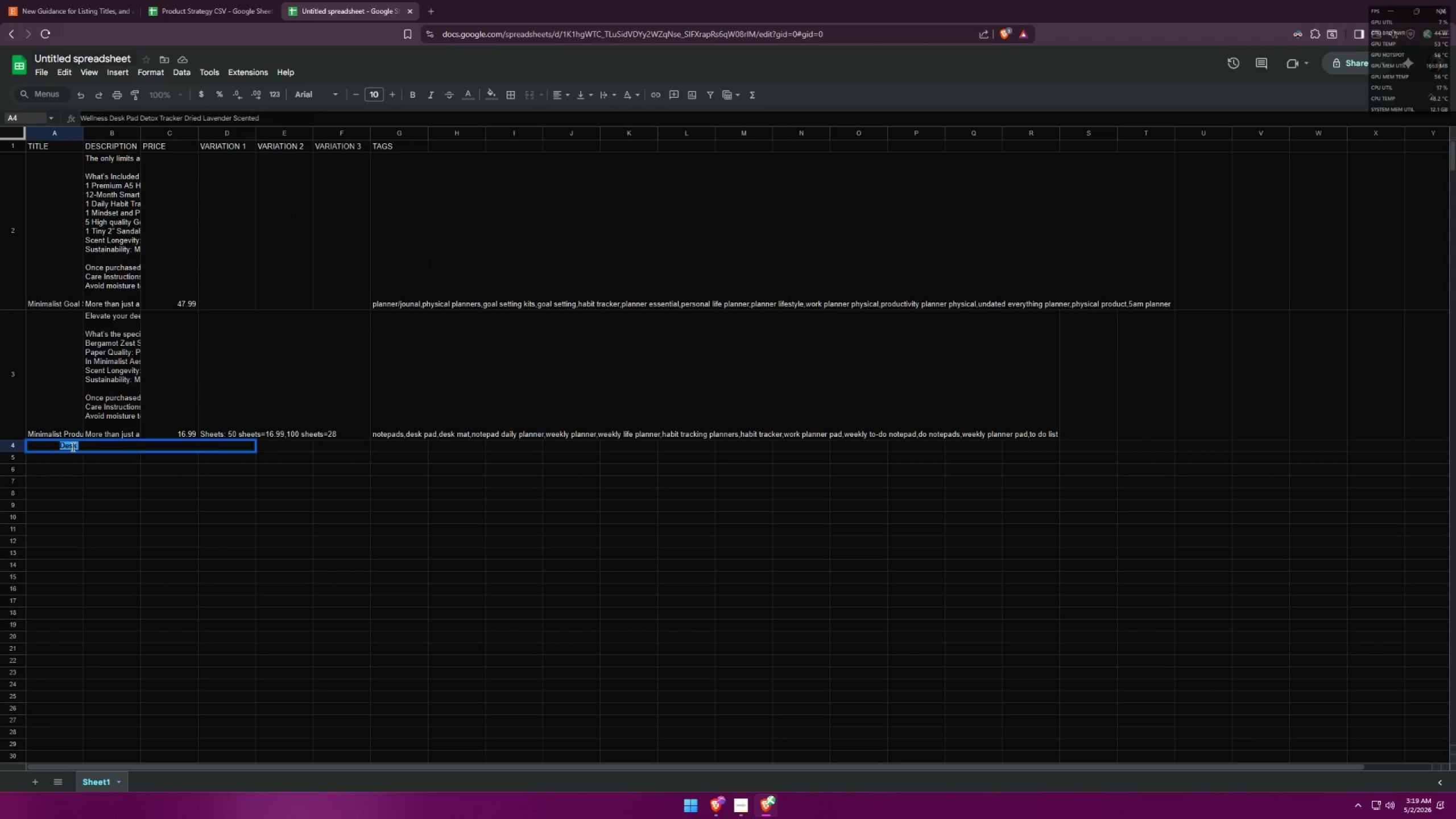 
triple_click([72, 446])
 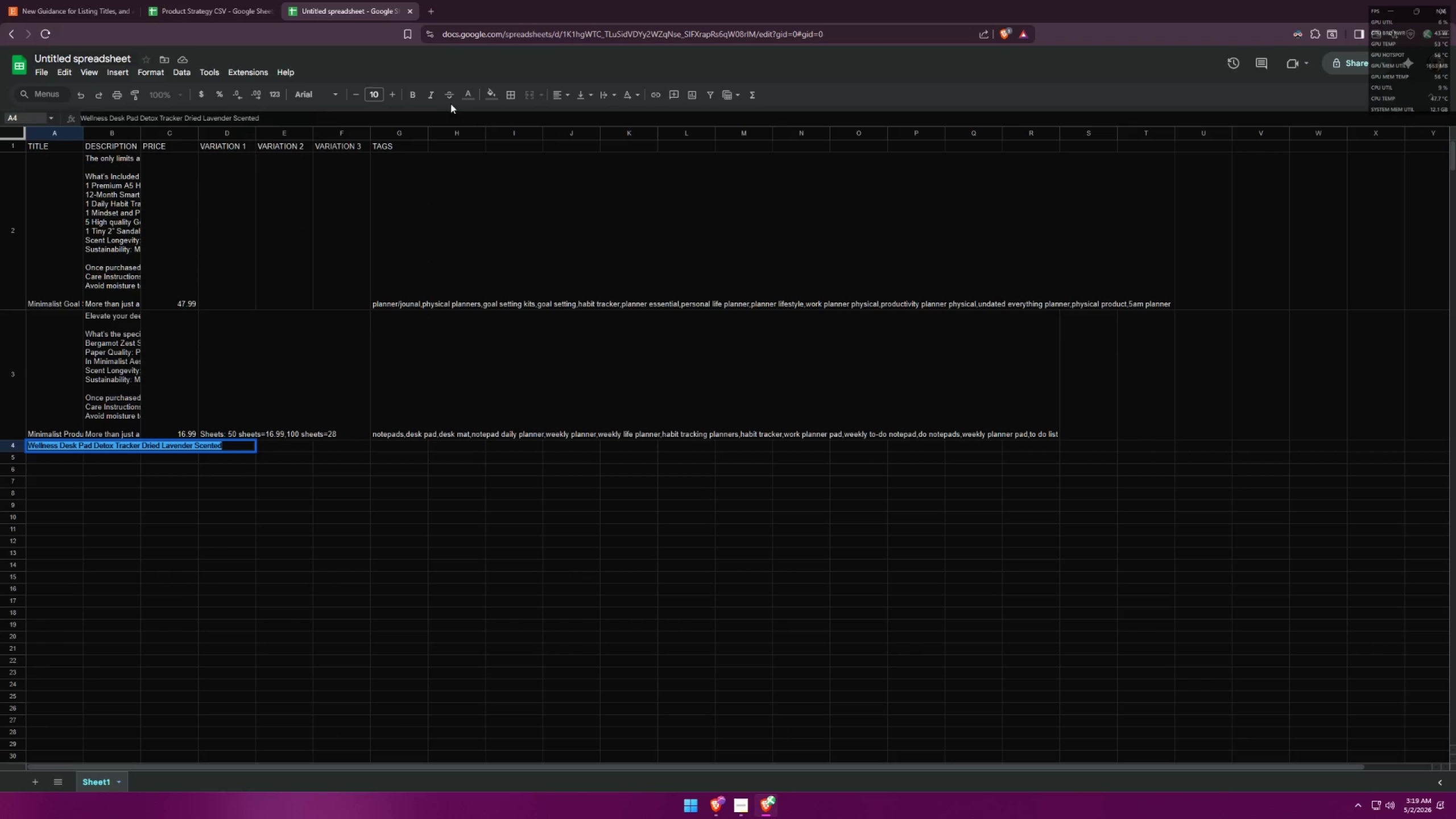 
left_click([467, 92])
 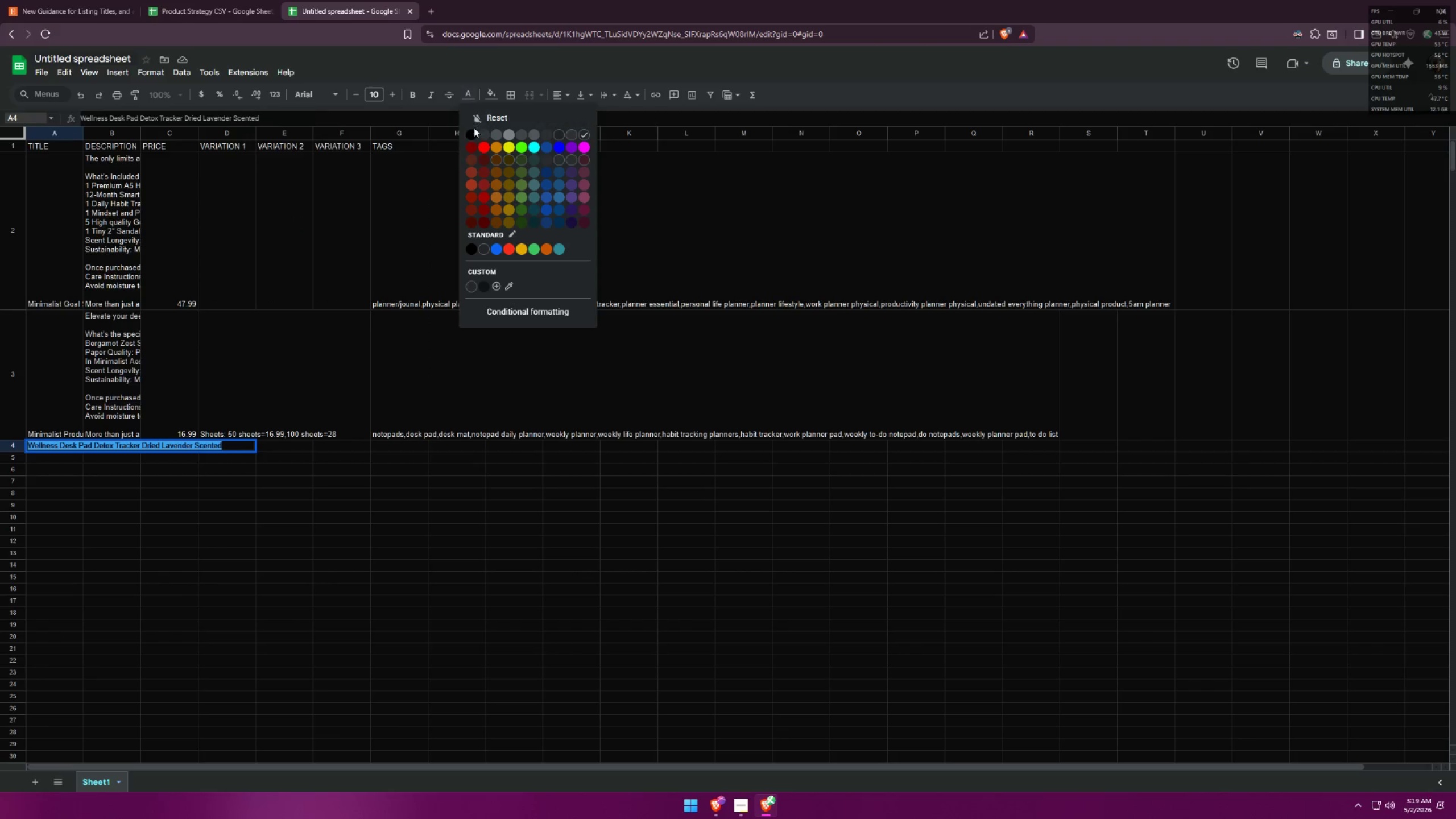 
left_click([473, 131])
 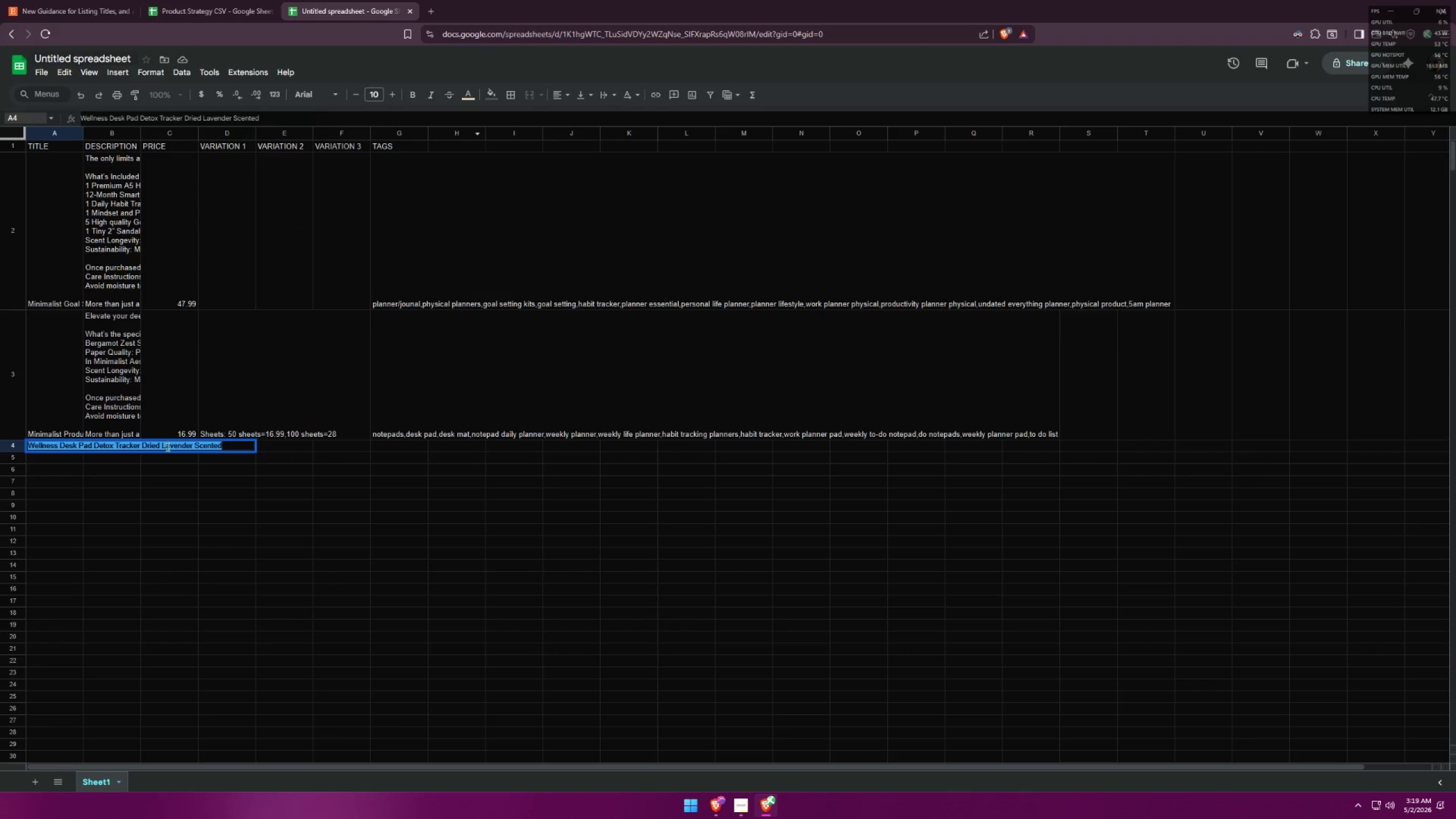 
left_click([101, 448])
 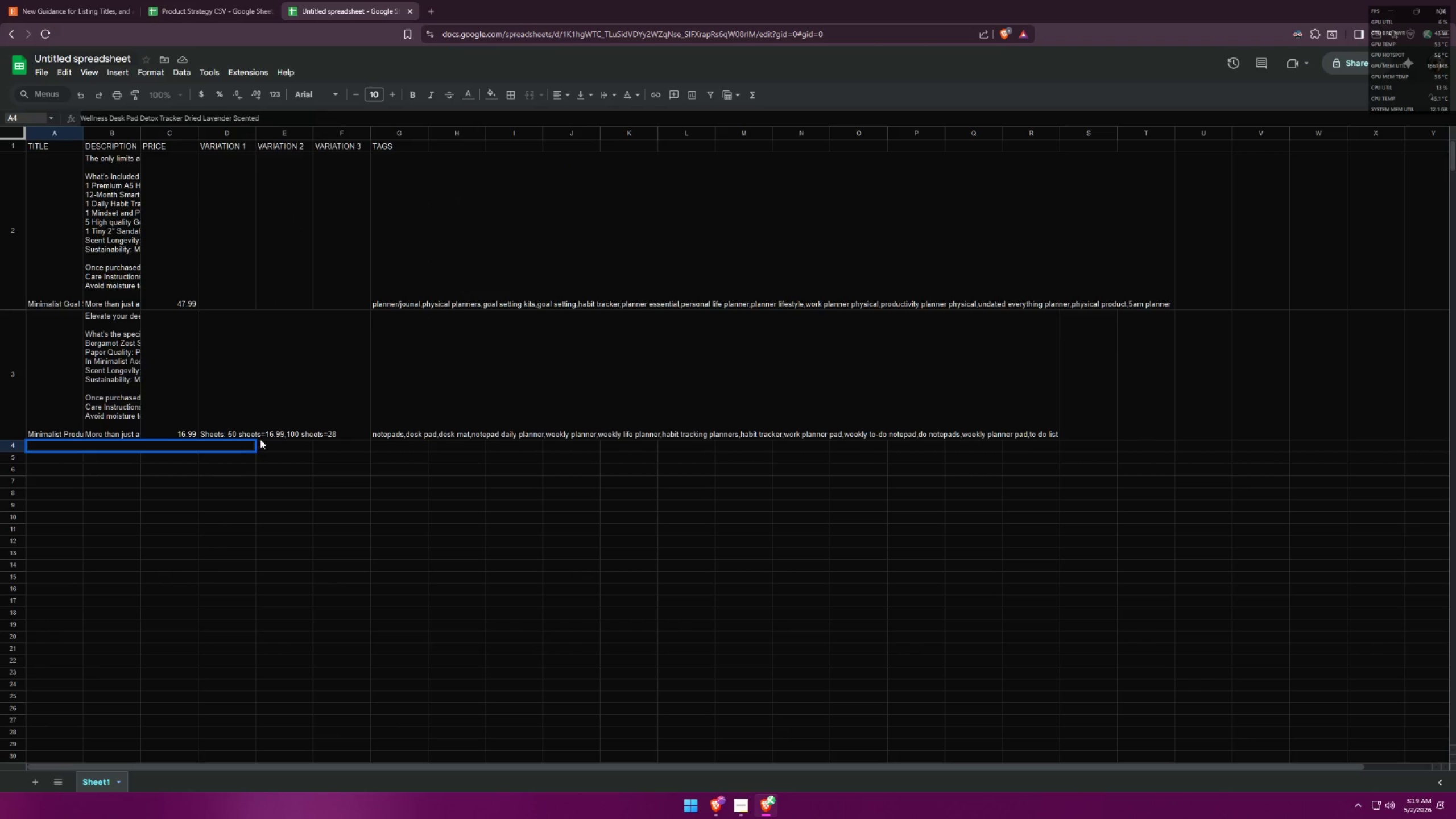 
key(Control+ControlLeft)
 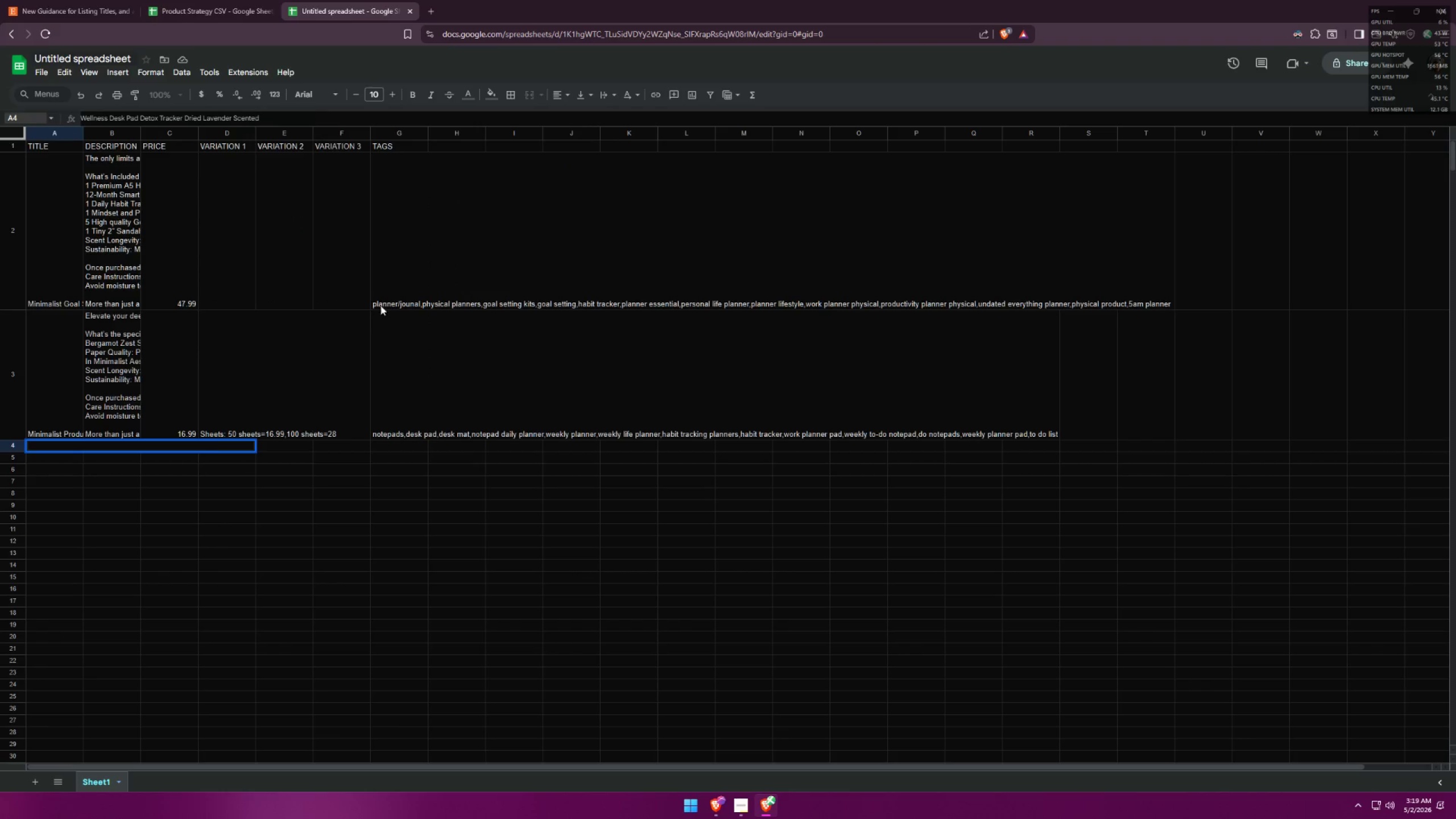 
key(Control+A)
 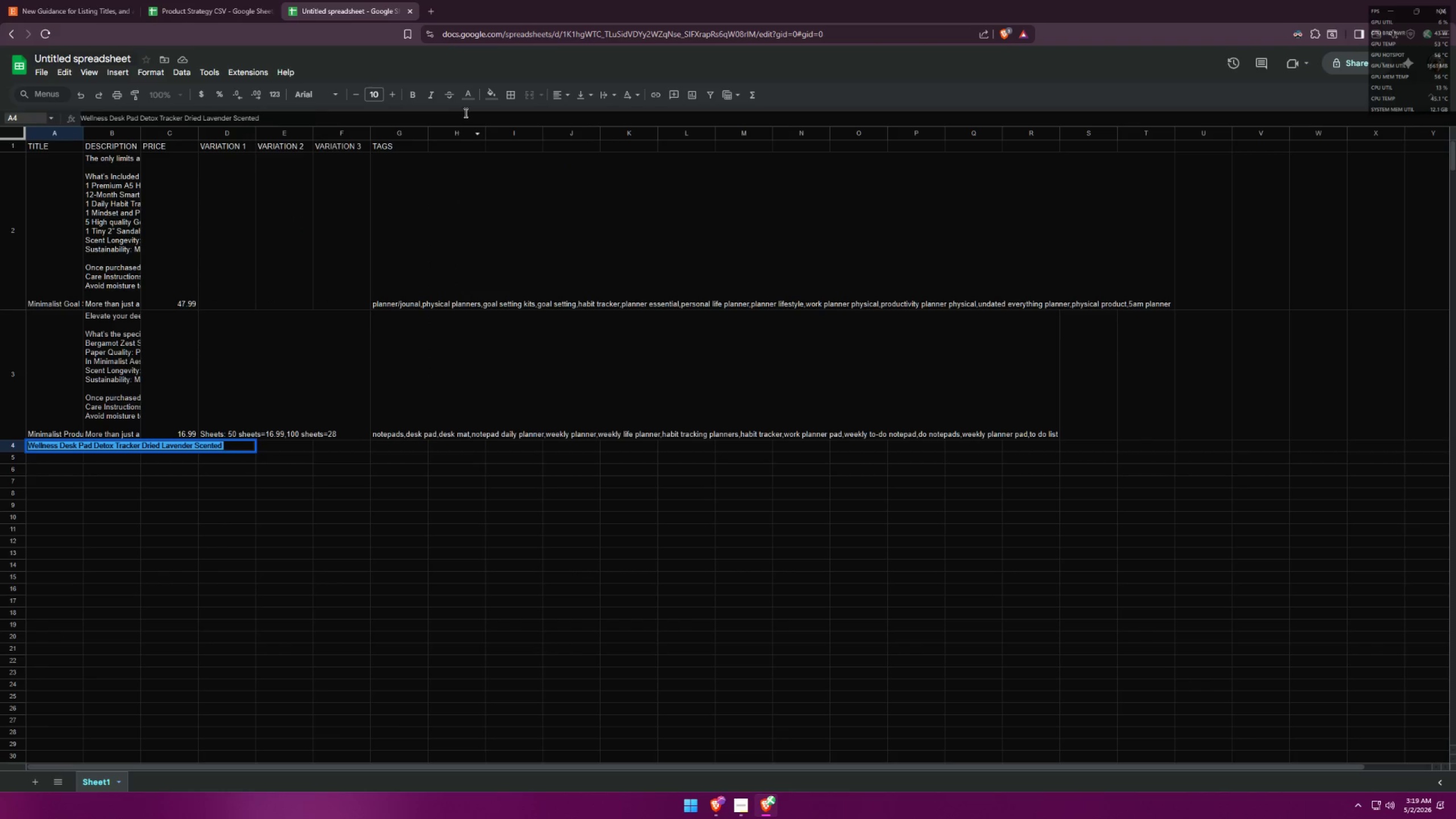 
left_click([467, 92])
 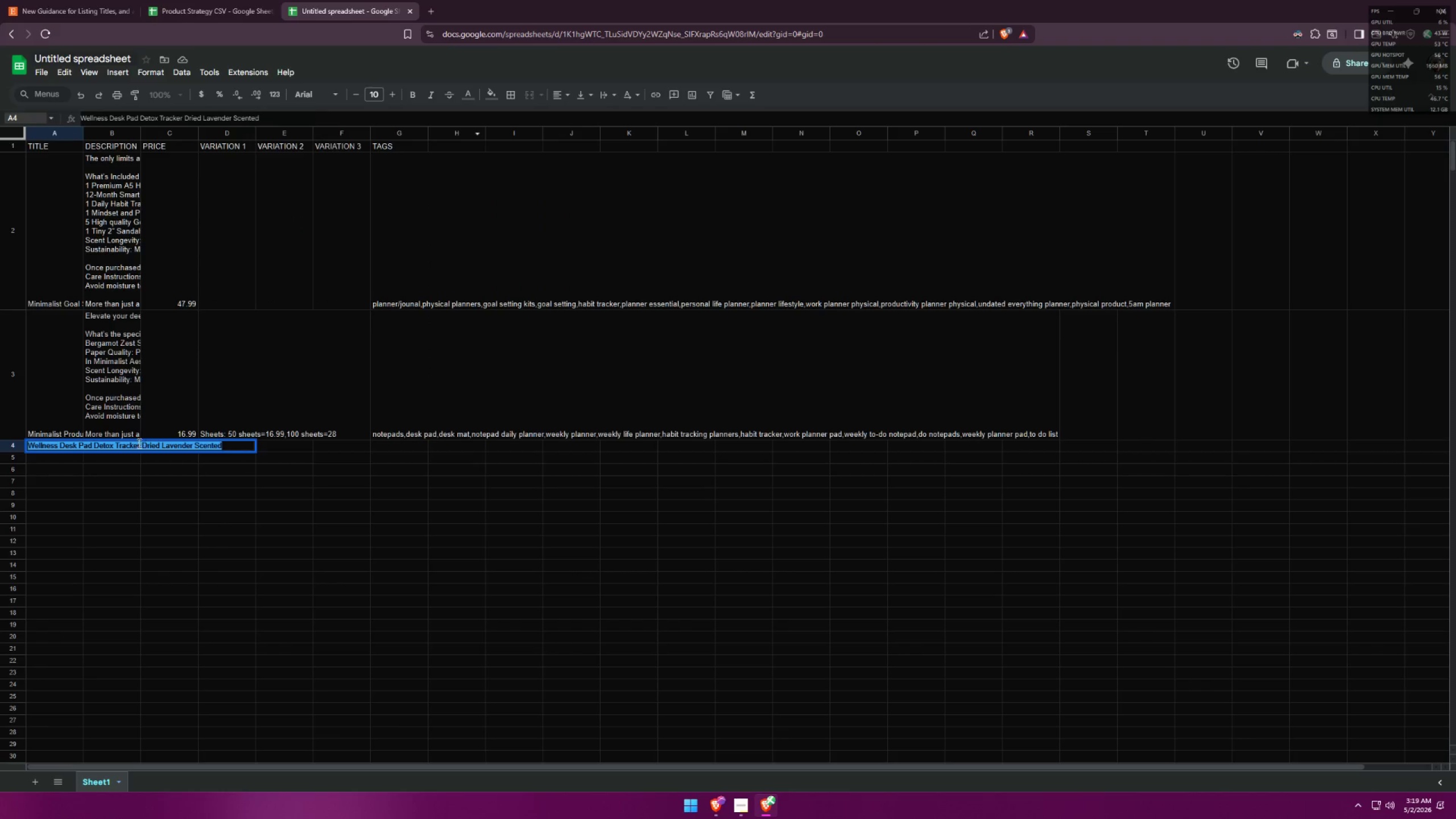 
double_click([138, 443])
 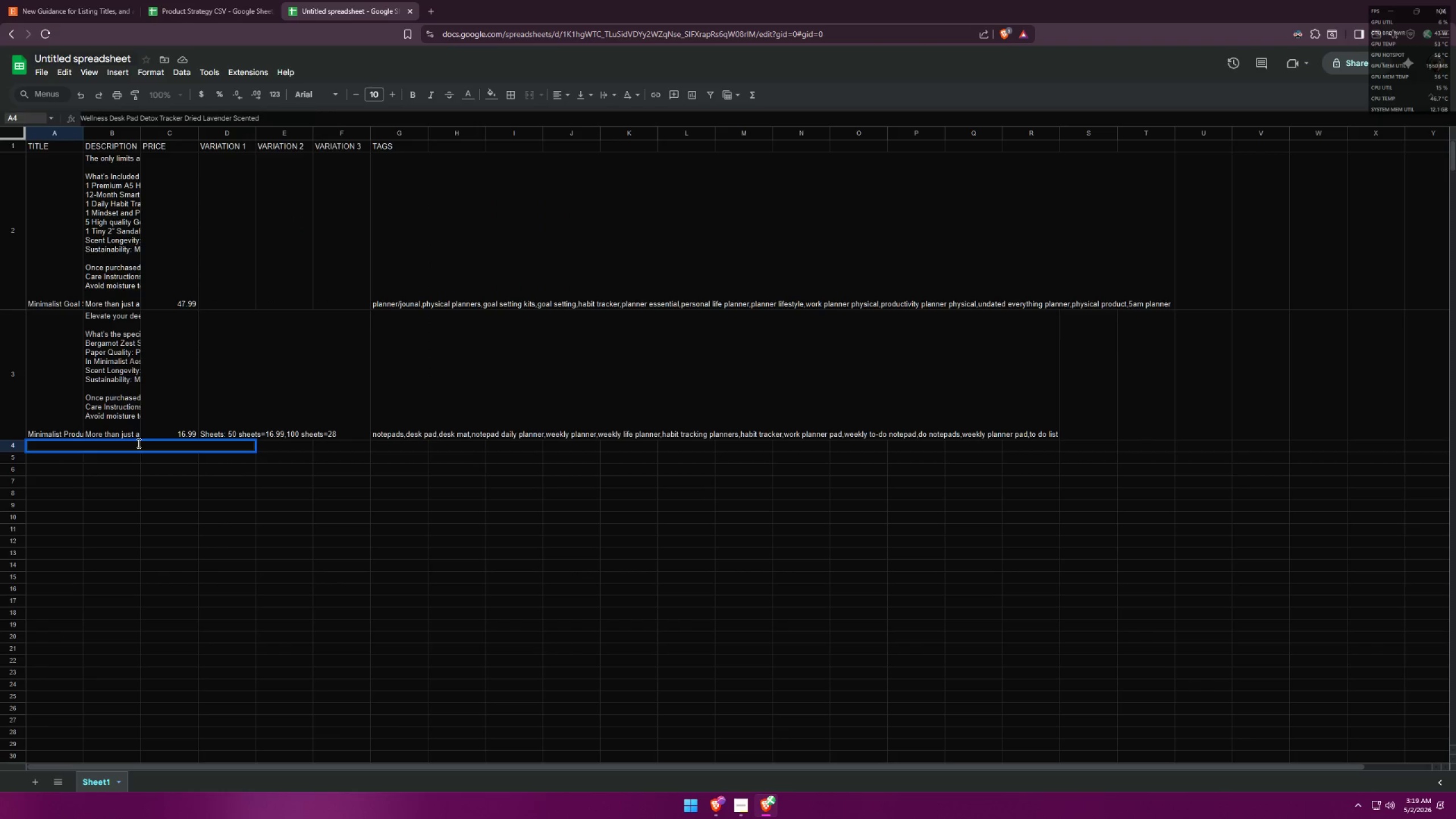 
triple_click([138, 443])
 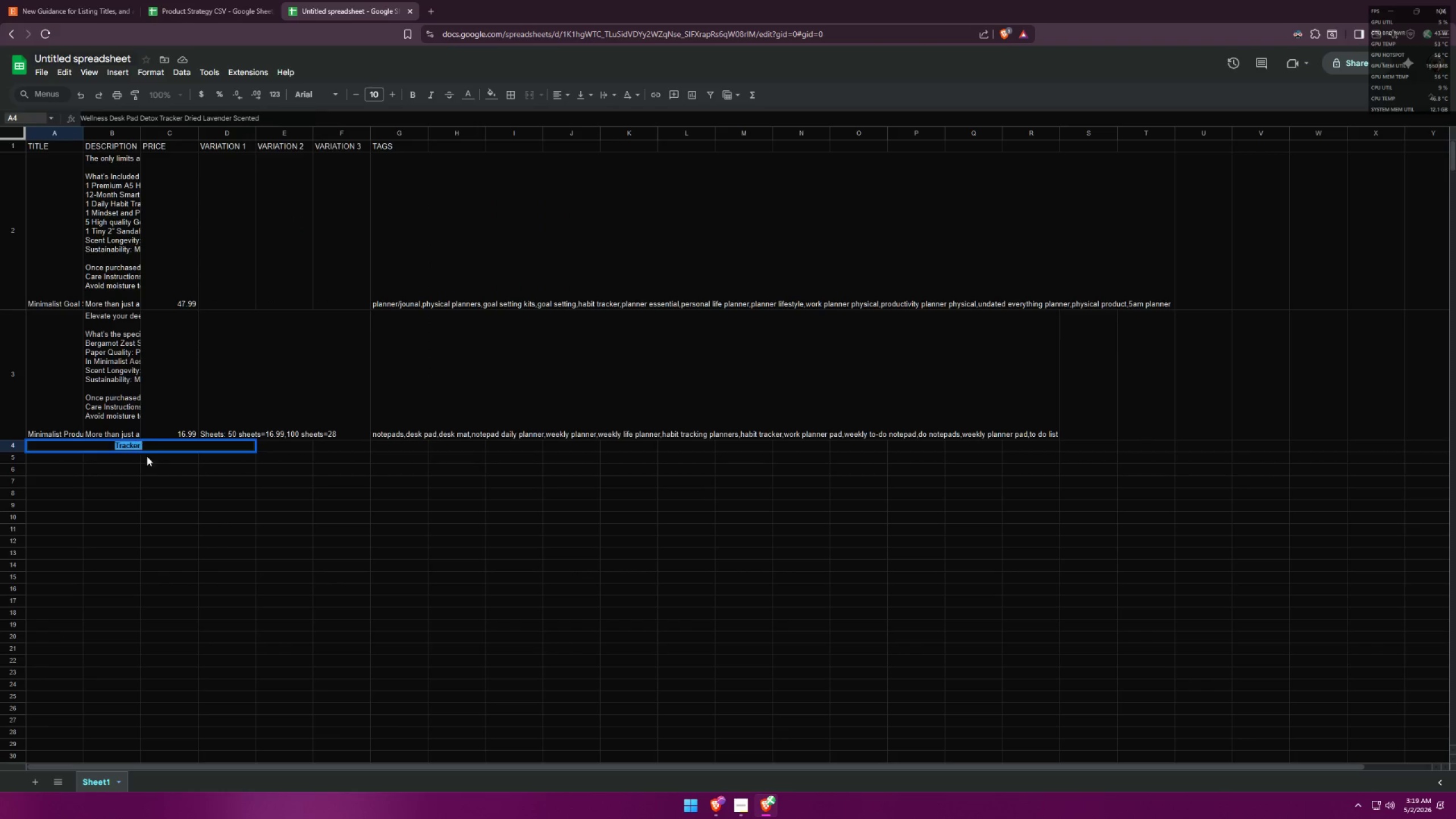 
triple_click([150, 468])
 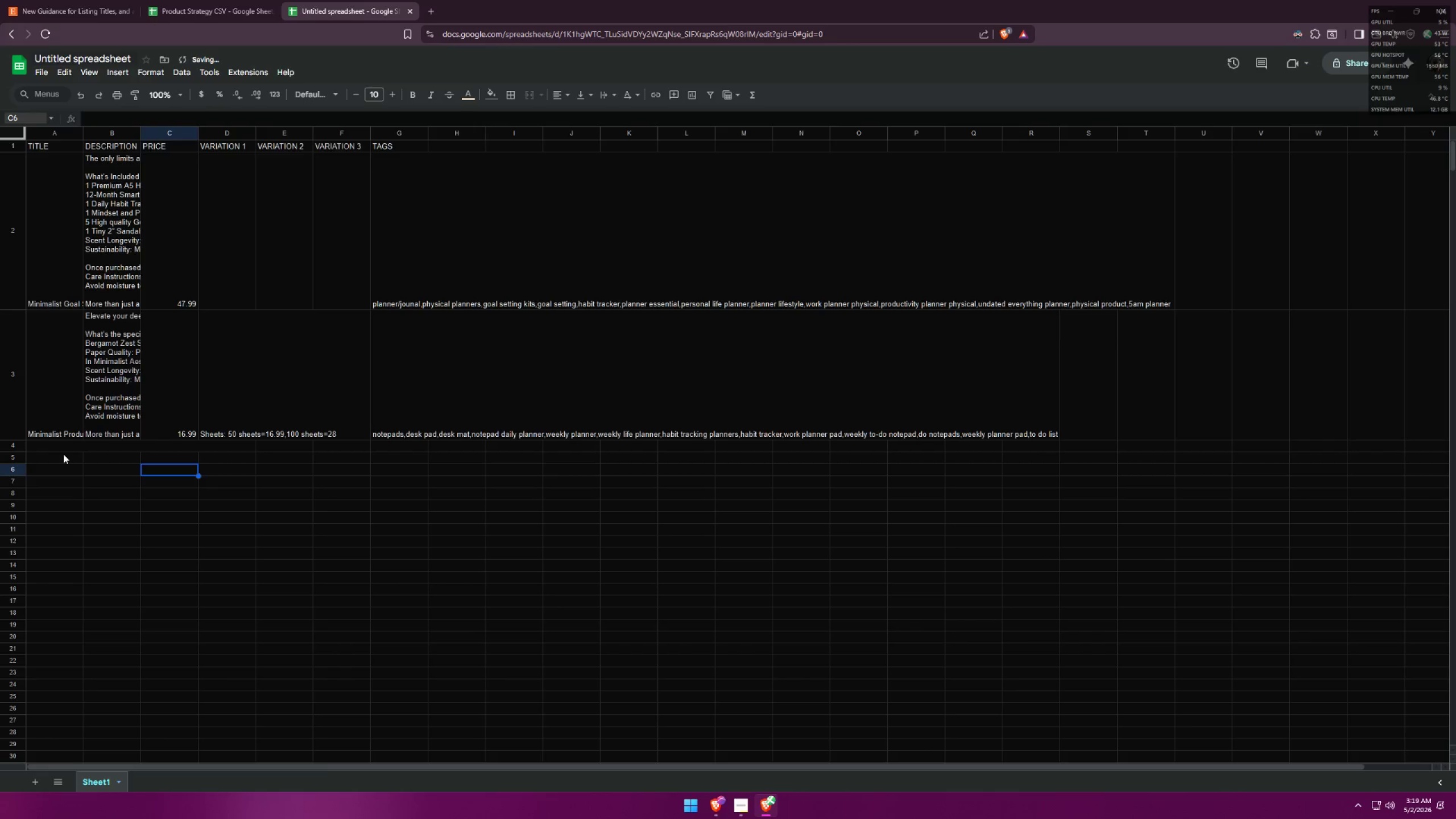 
triple_click([63, 449])
 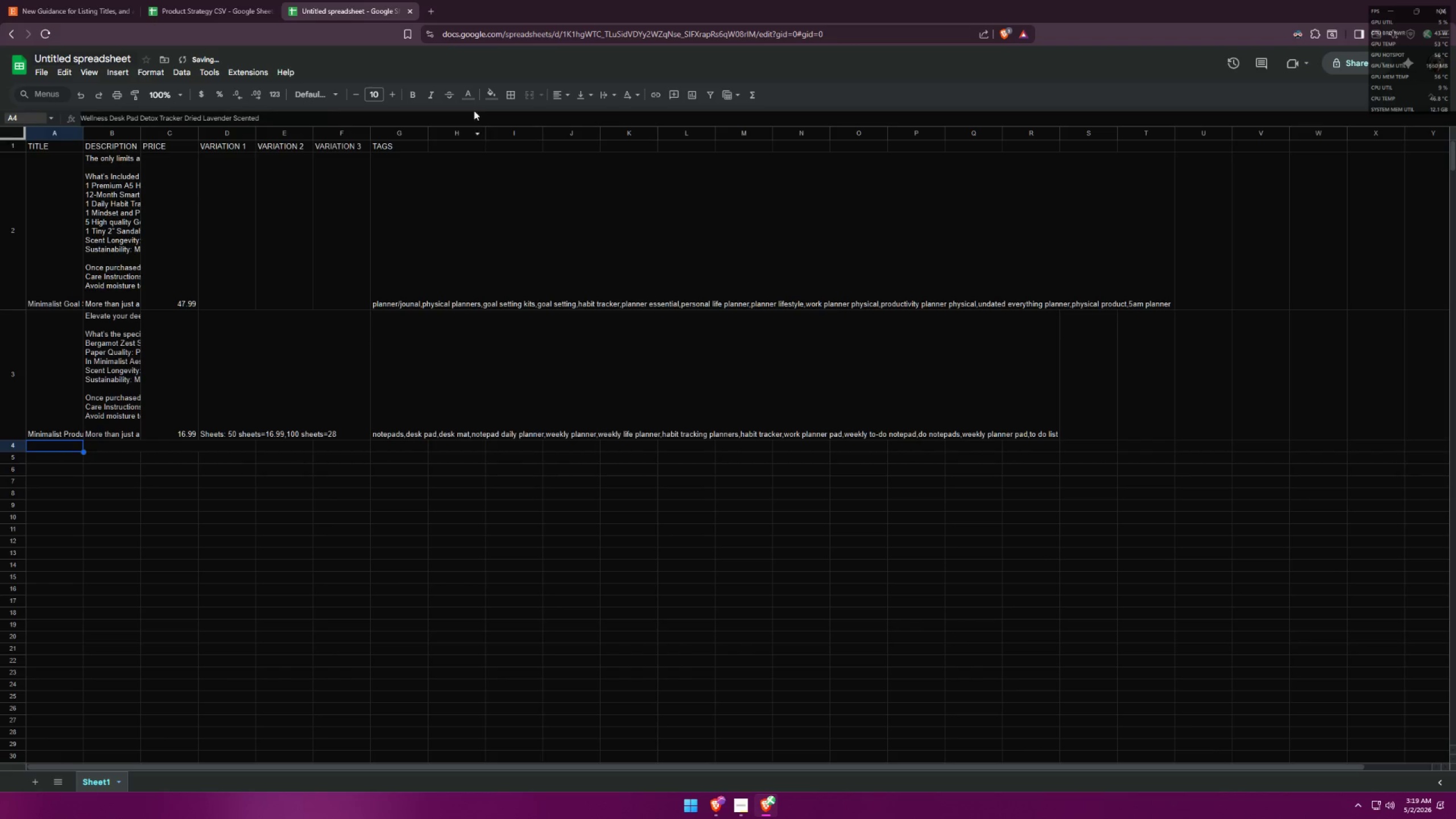 
left_click([471, 96])
 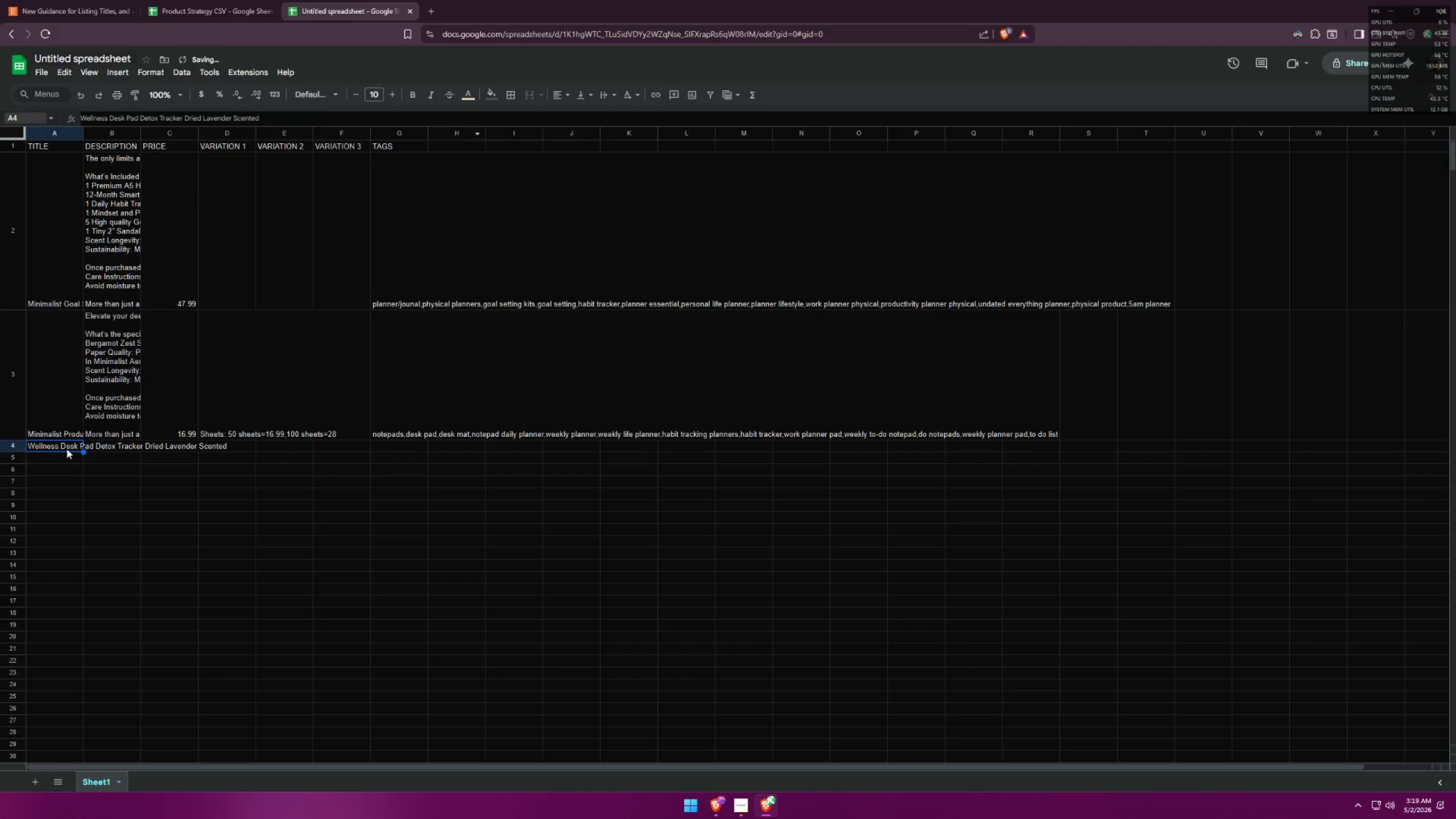 
double_click([66, 448])
 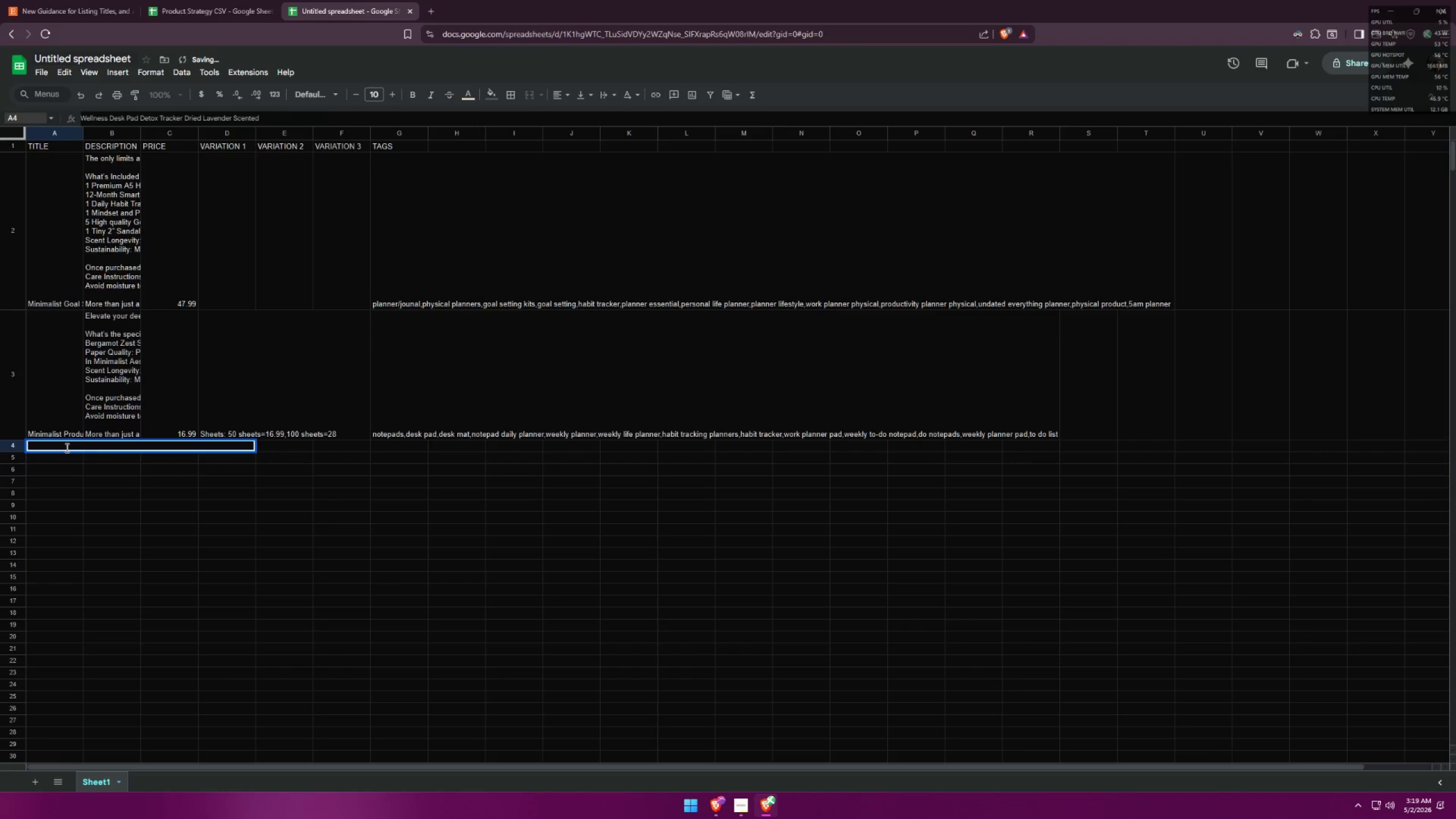 
double_click([66, 448])
 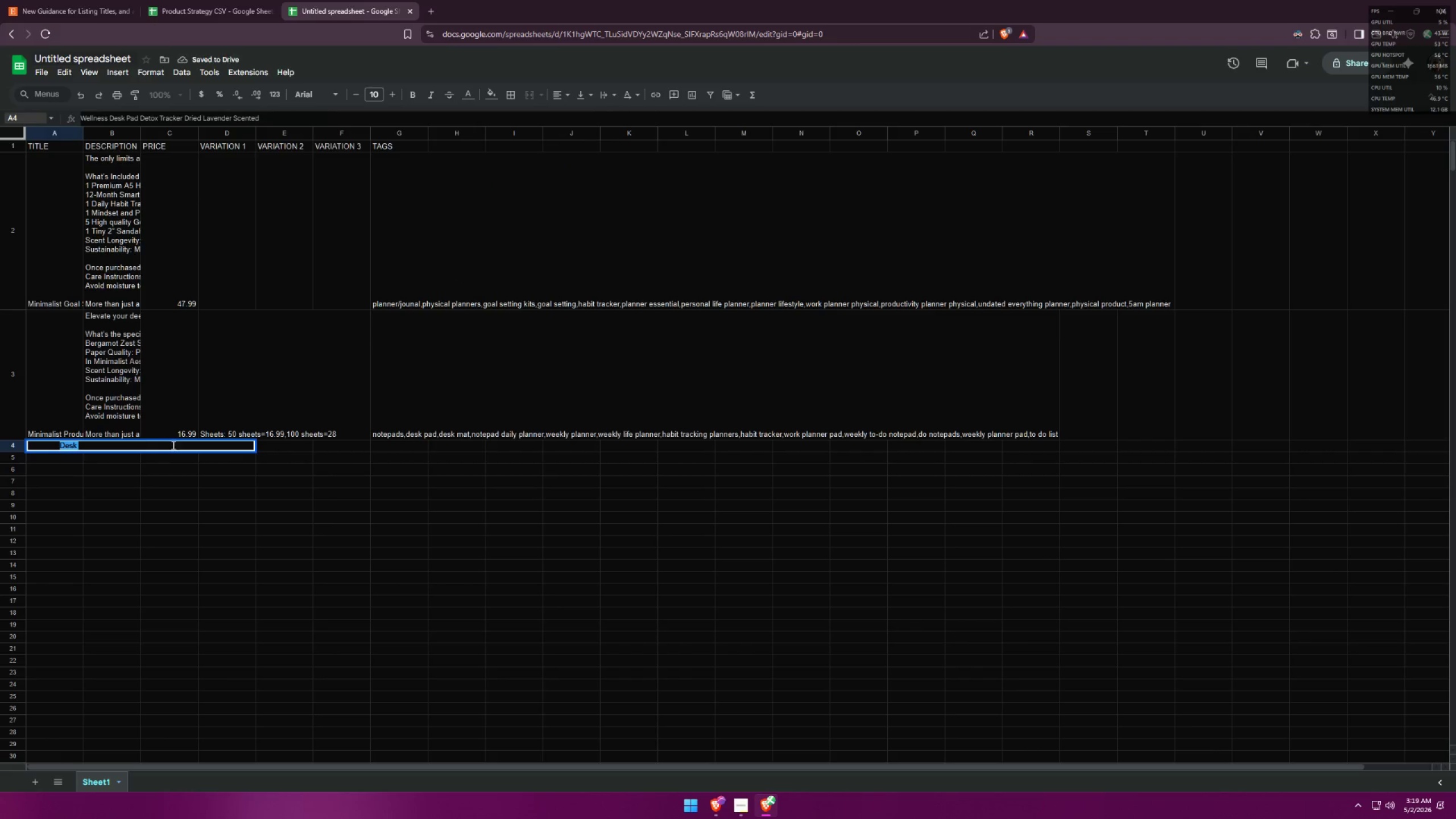 
double_click([175, 445])
 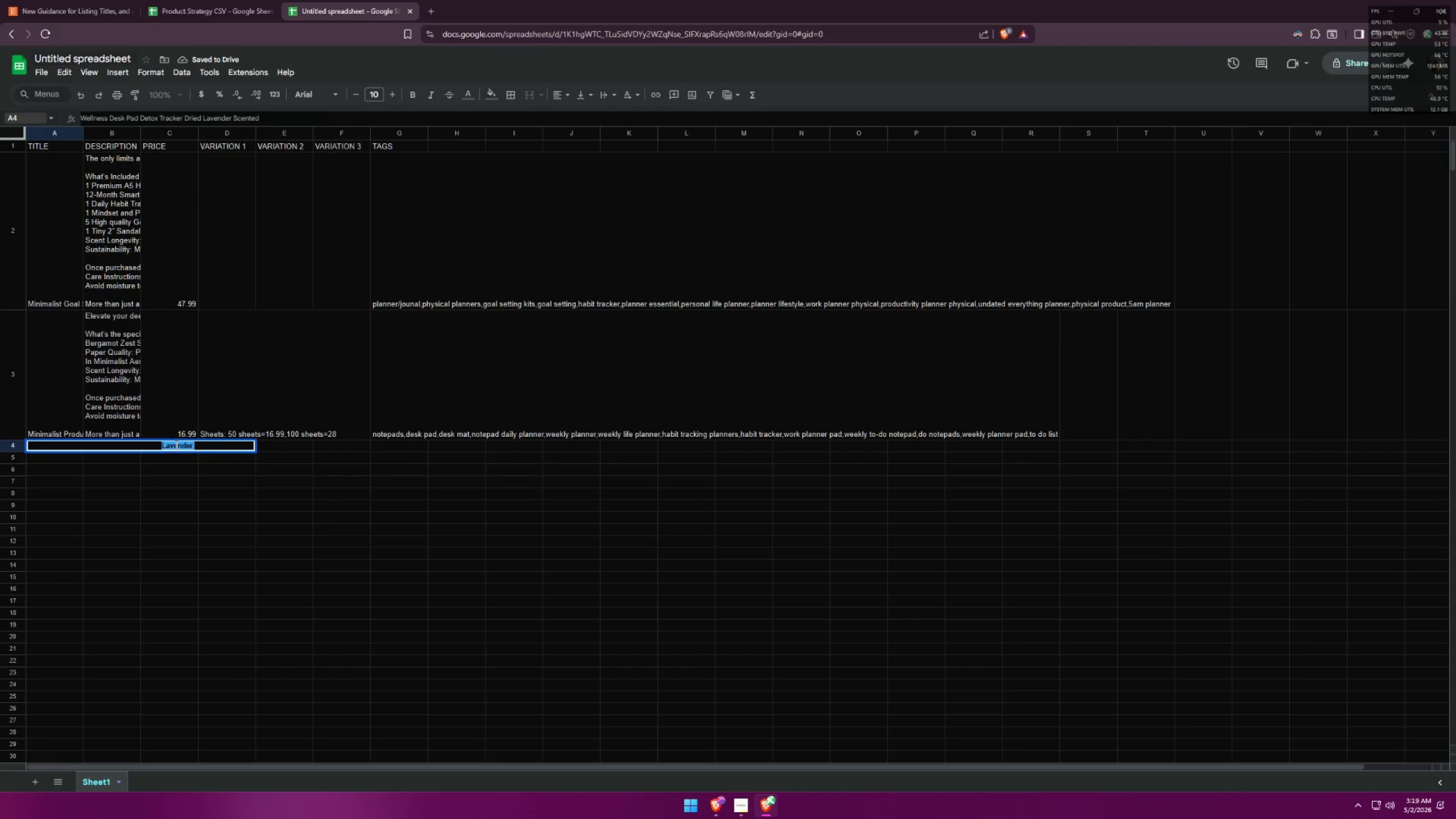 
triple_click([175, 445])
 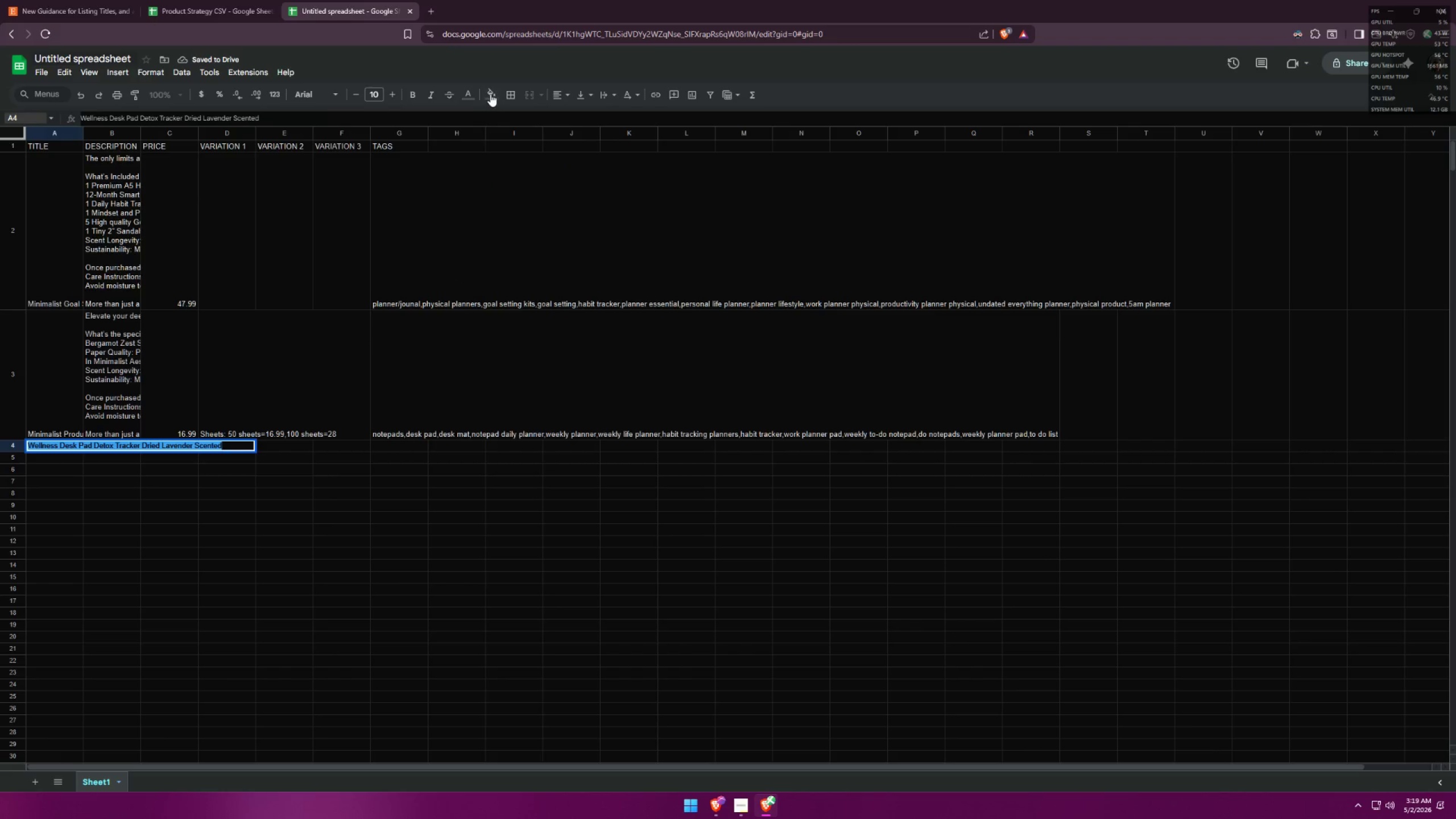 
left_click([474, 96])
 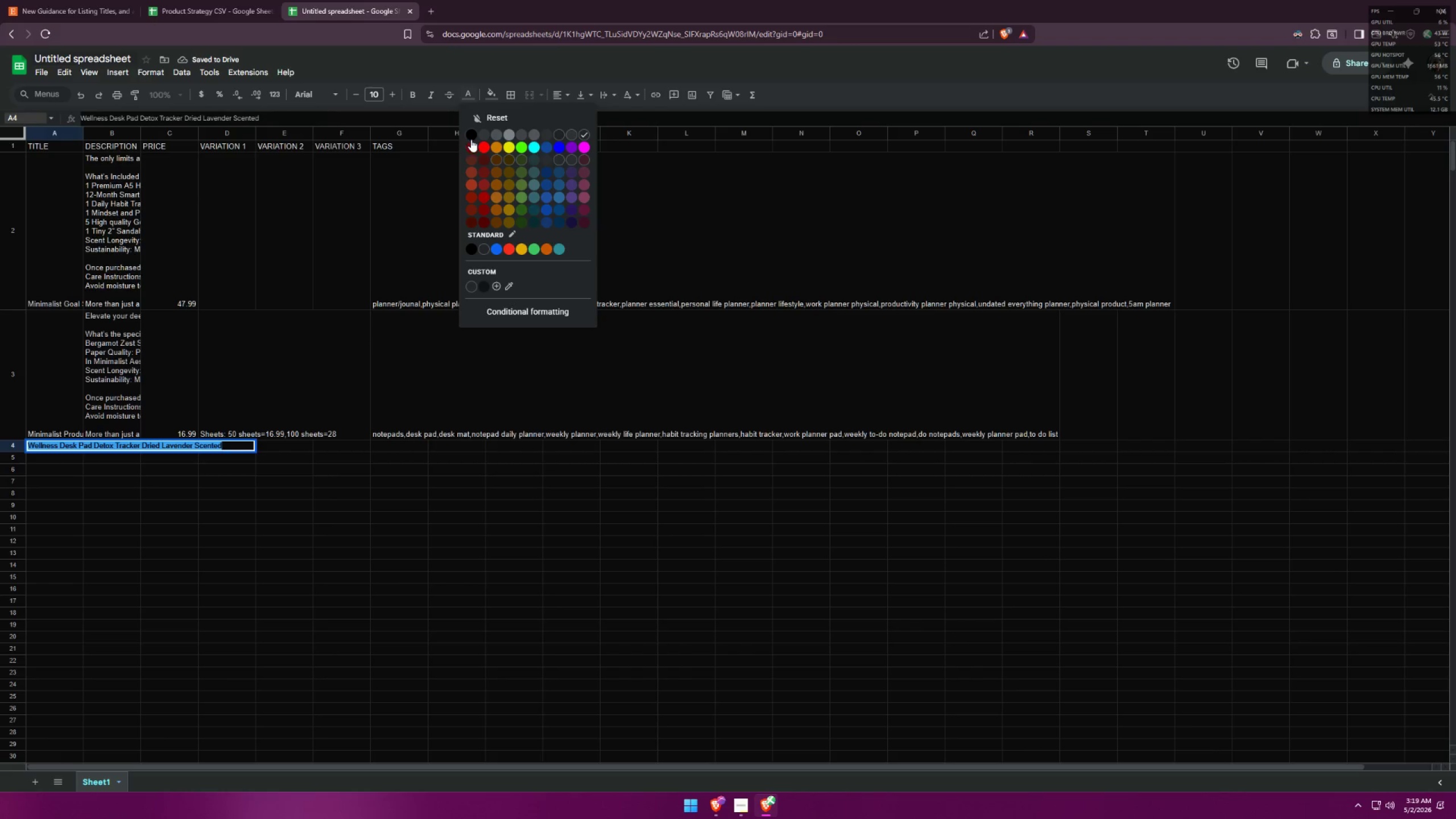 
left_click([471, 138])
 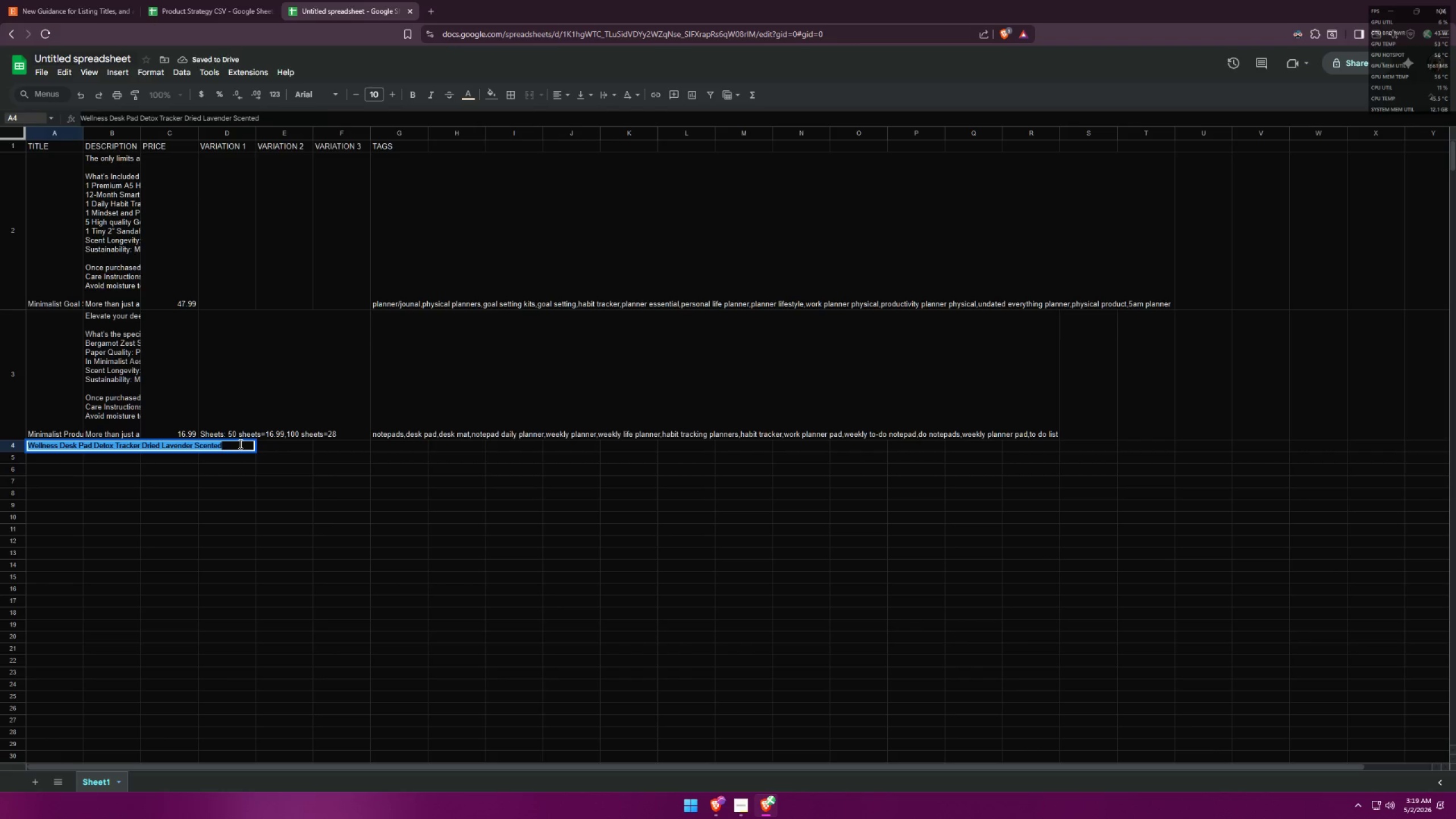 
double_click([224, 447])
 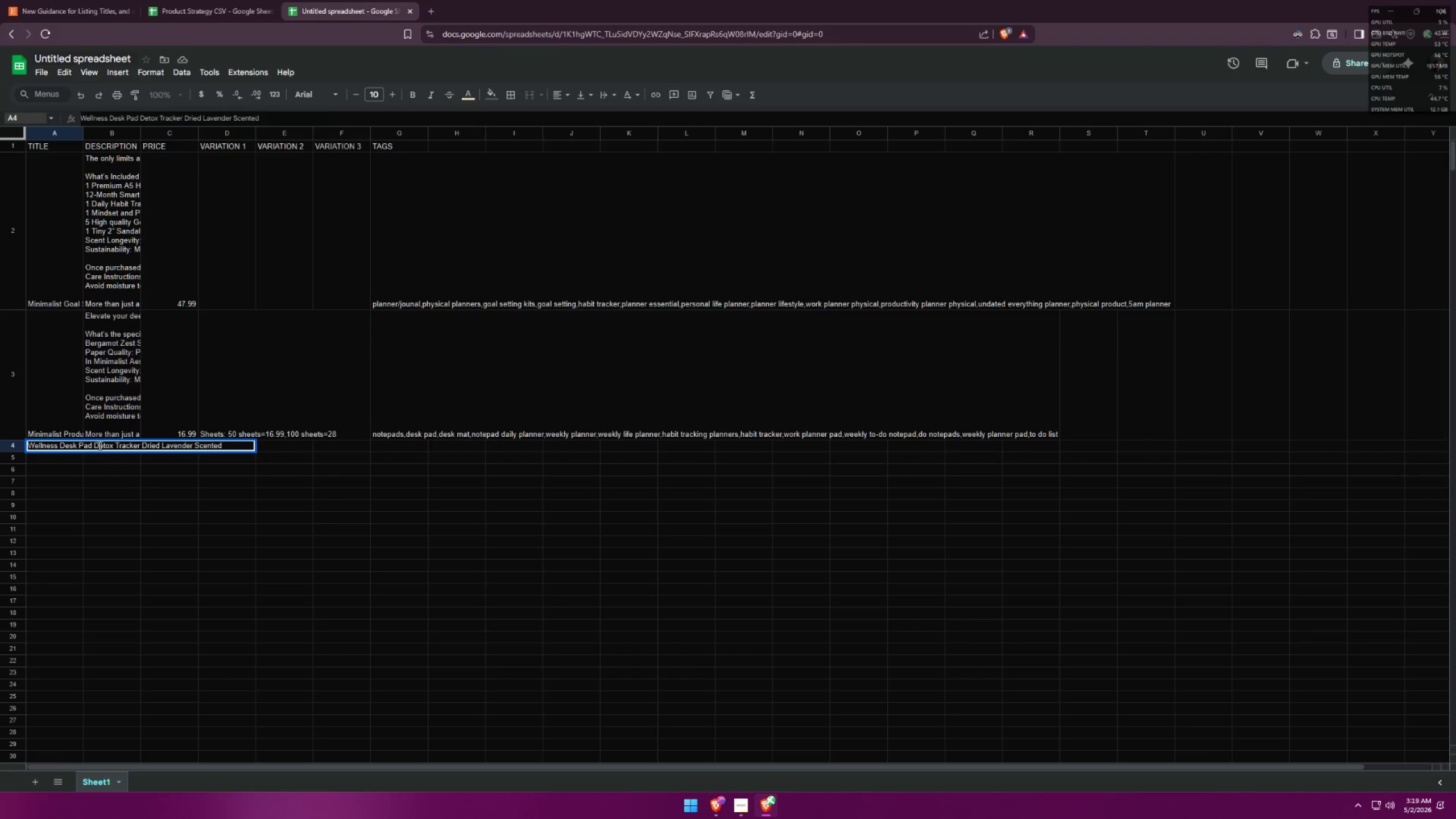 
wait(10.28)
 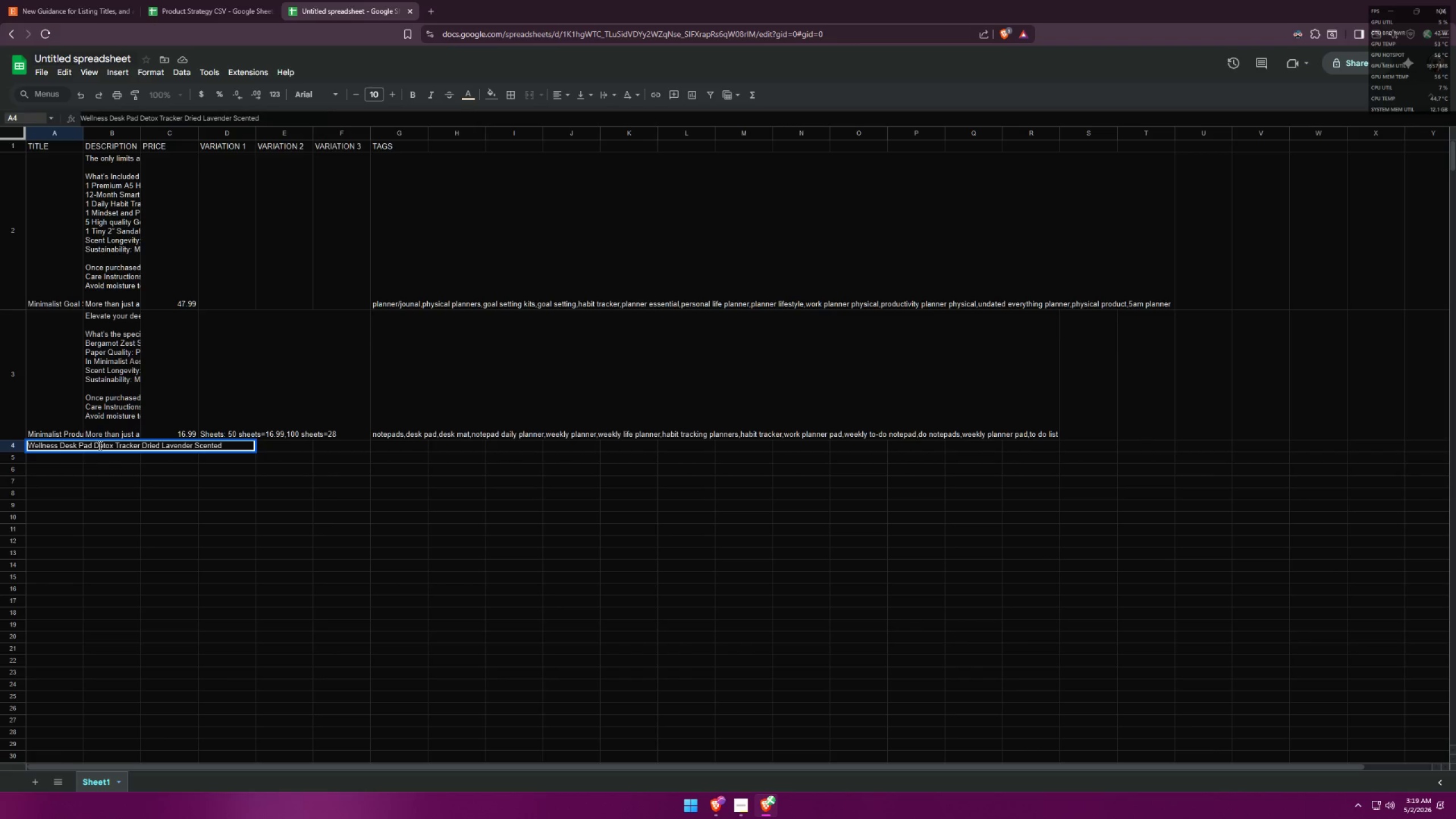 
left_click_drag(start_coordinate=[139, 449], to_coordinate=[94, 444])
 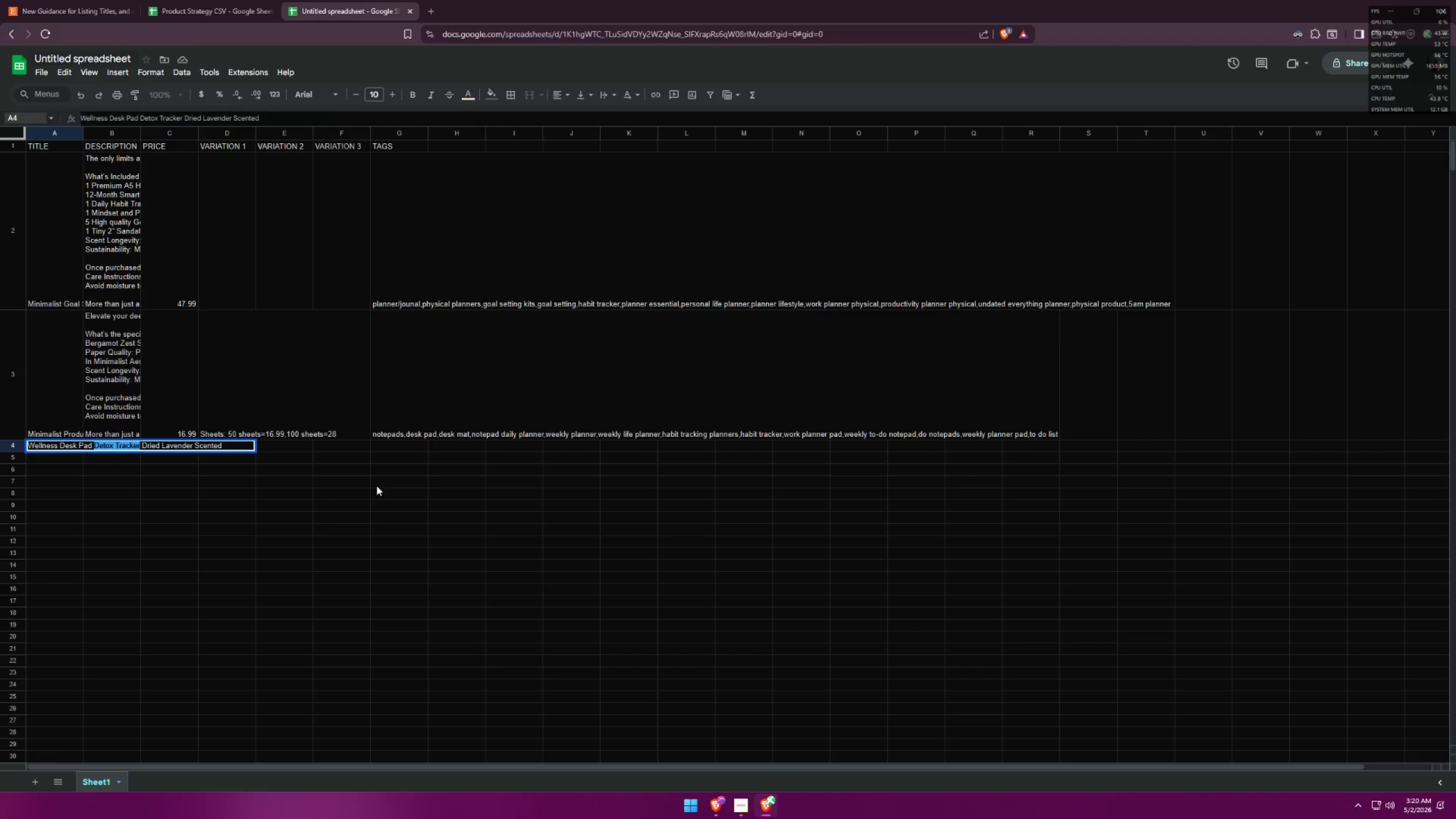 
key(Control+ControlLeft)
 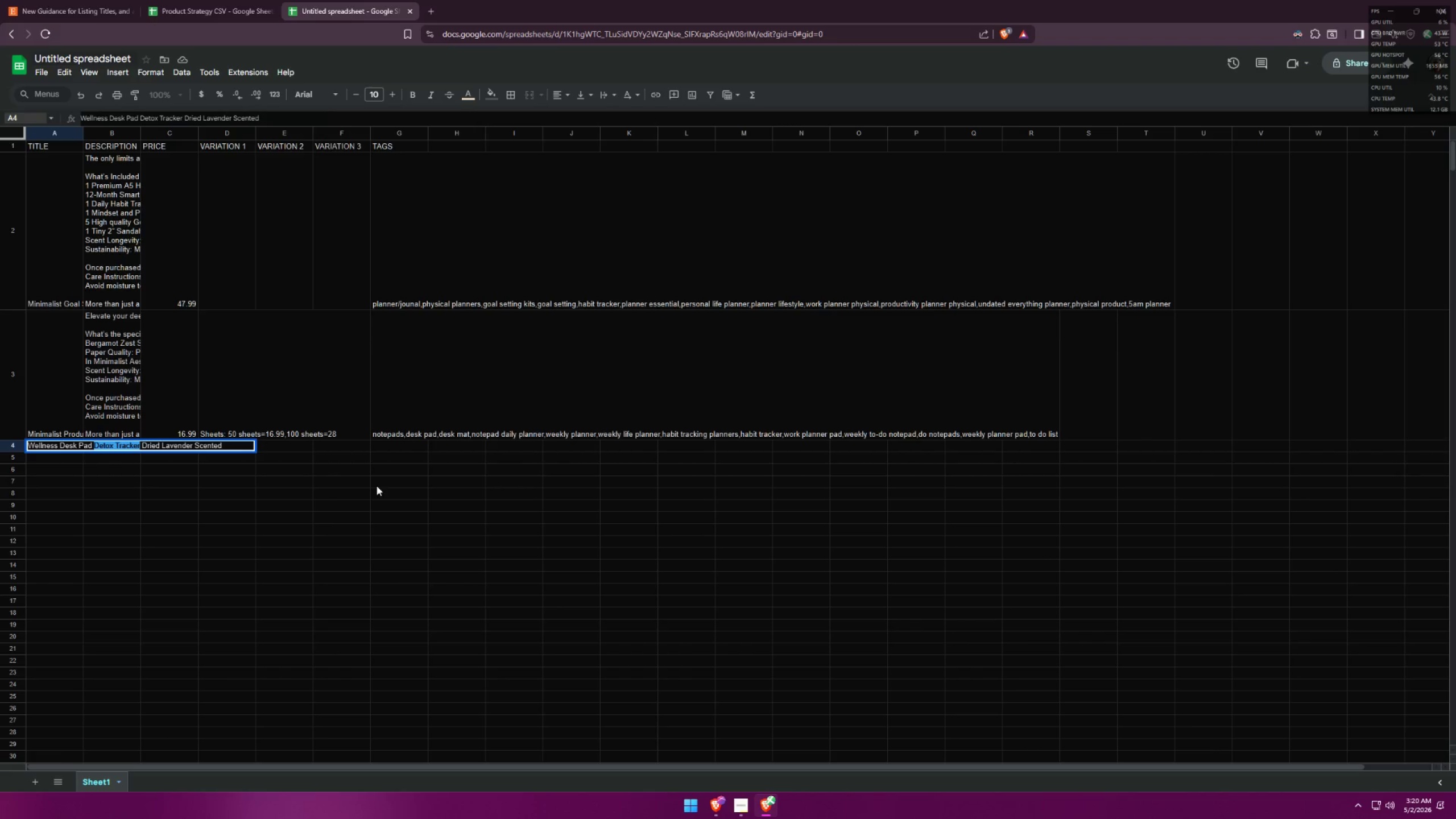 
key(Control+X)
 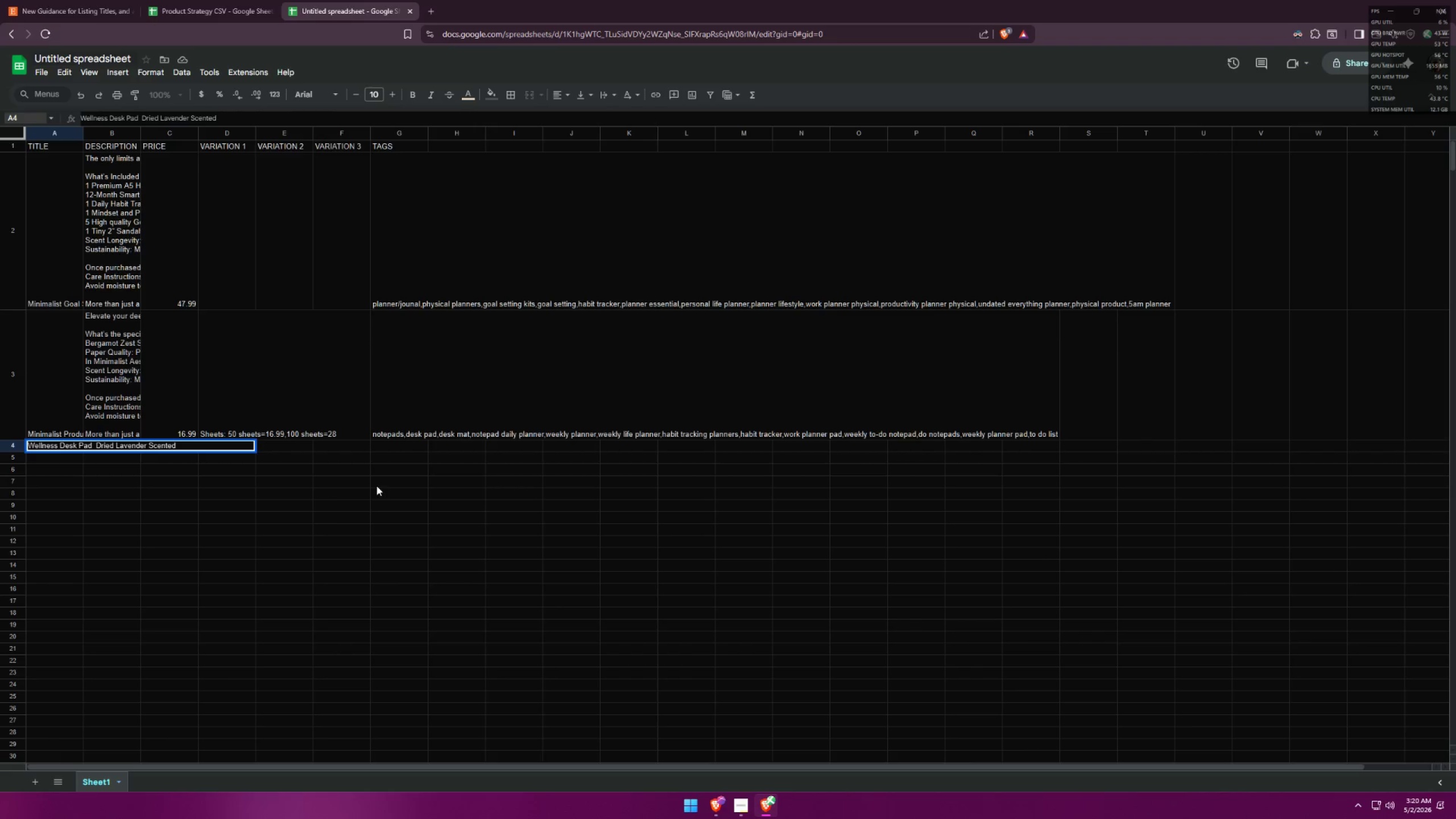 
key(Equal)
 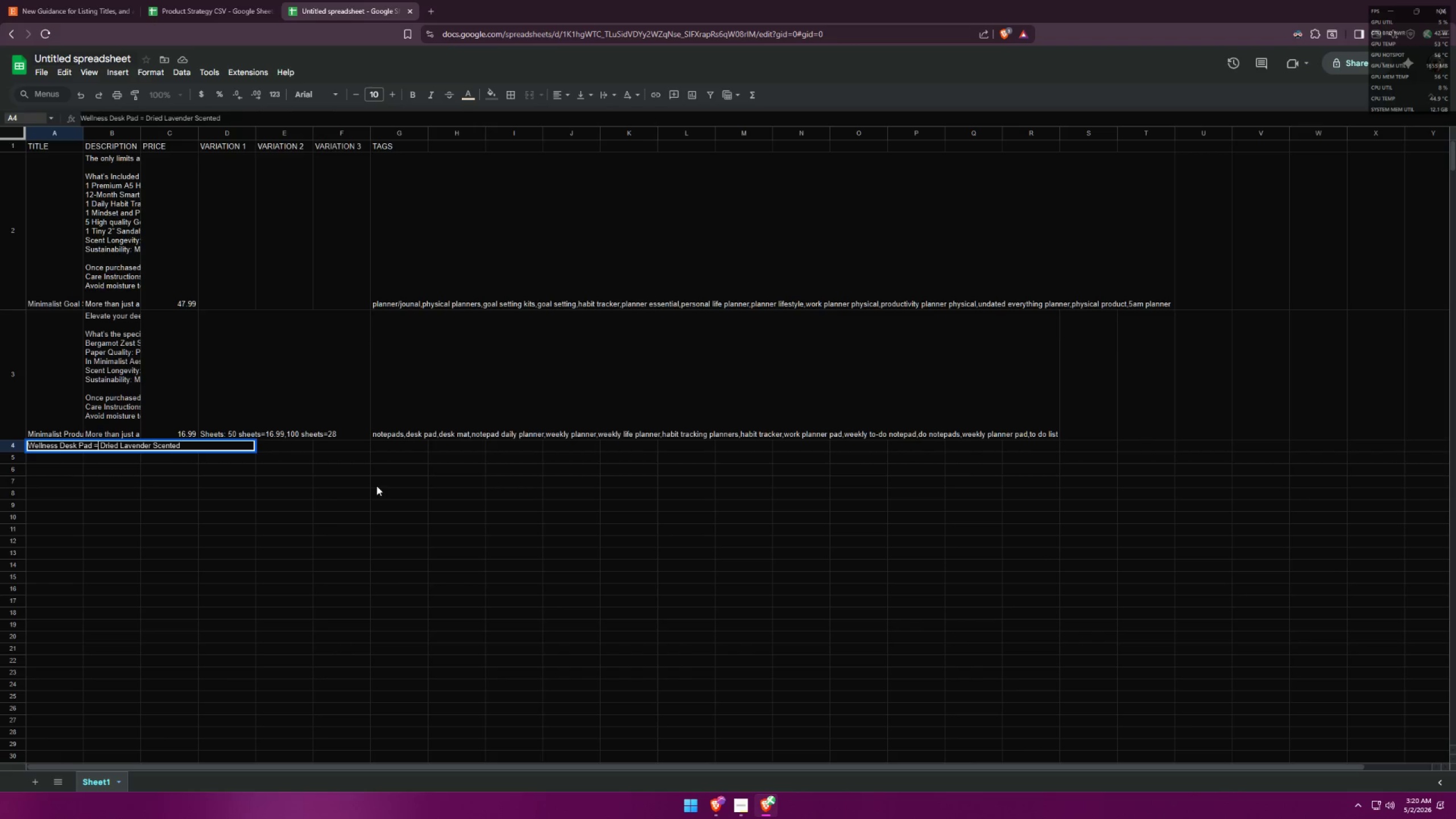 
key(Backspace)
 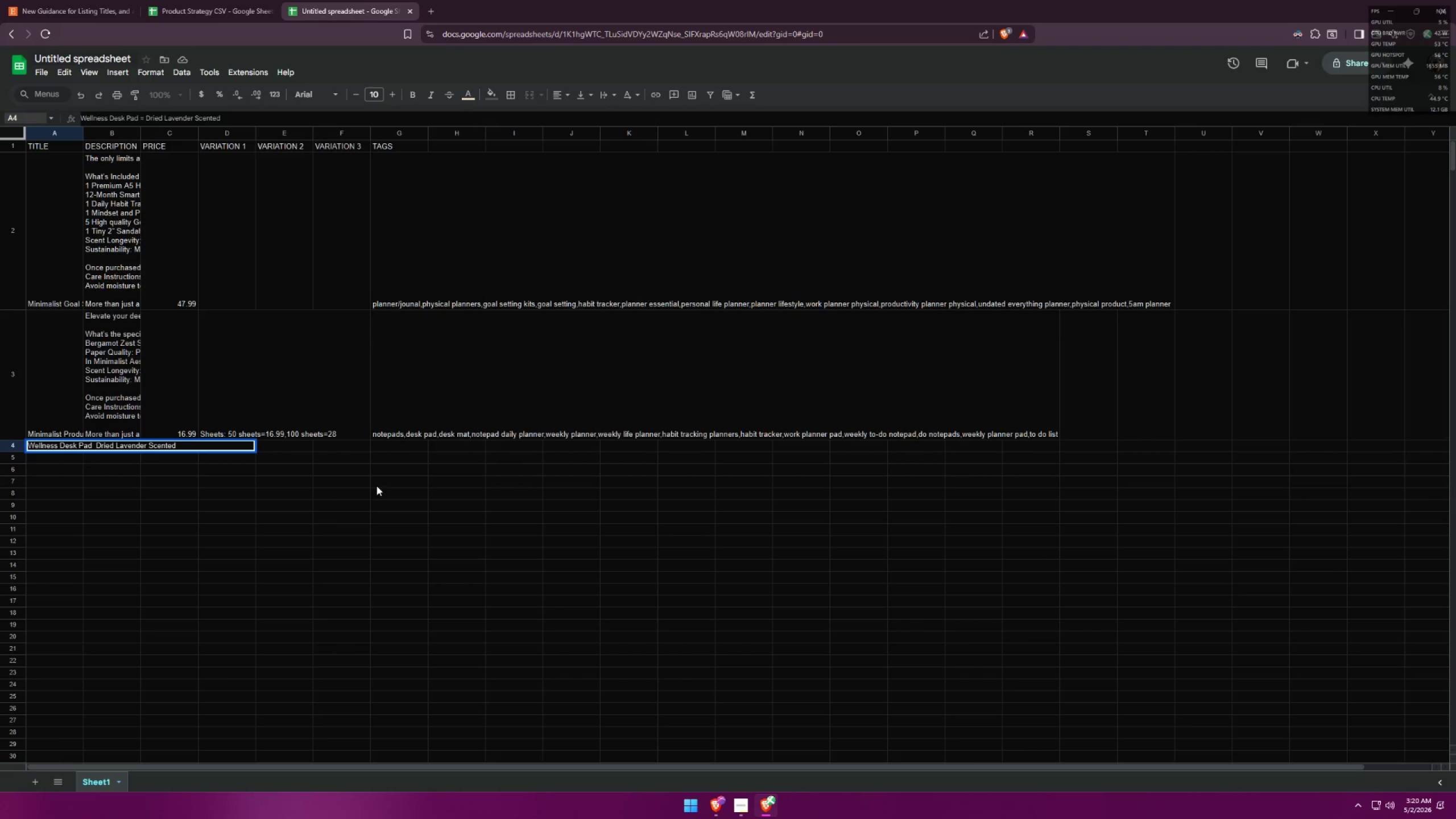 
key(Minus)
 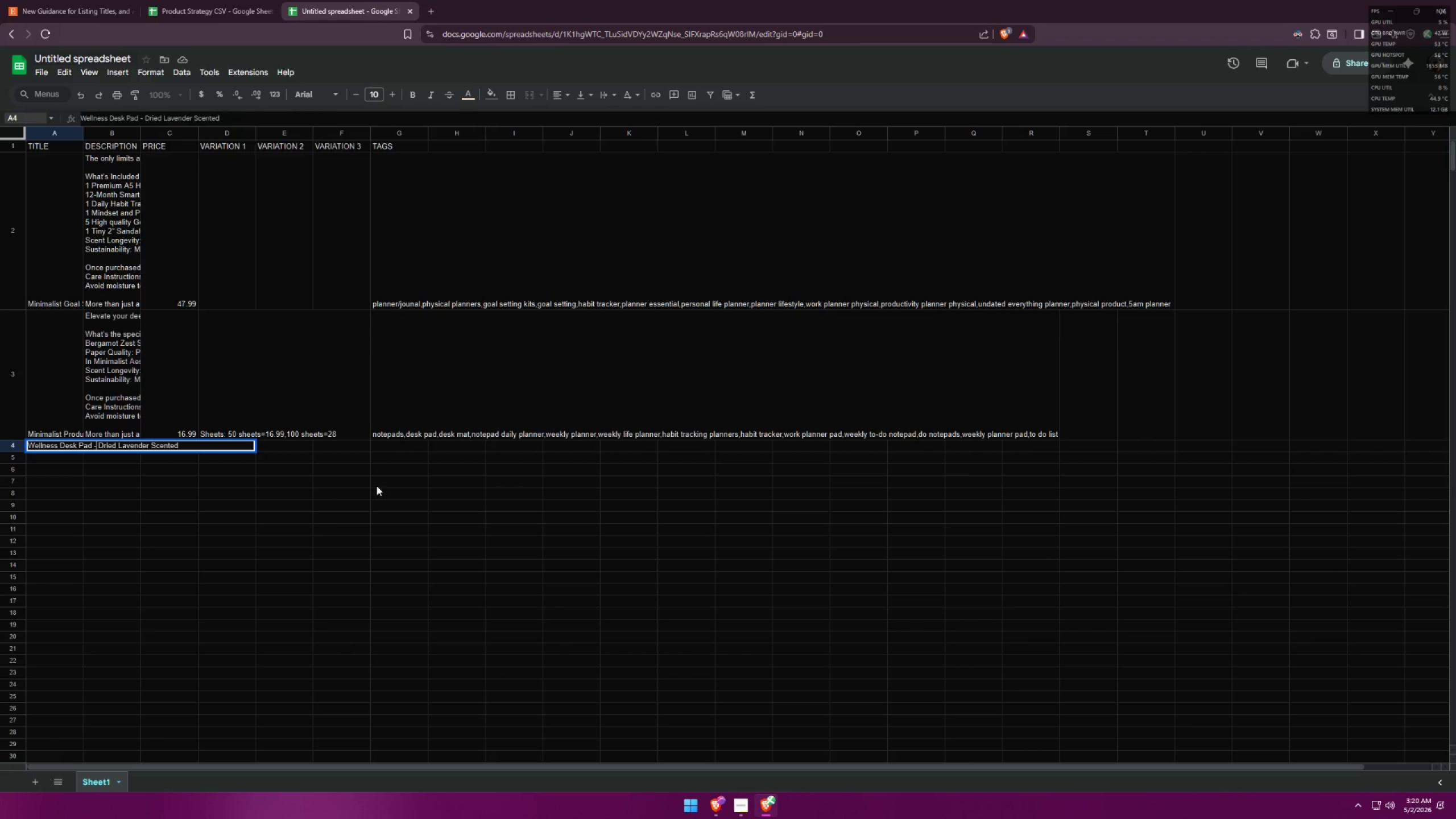 
scroll: coordinate [388, 480], scroll_direction: up, amount: 1.0
 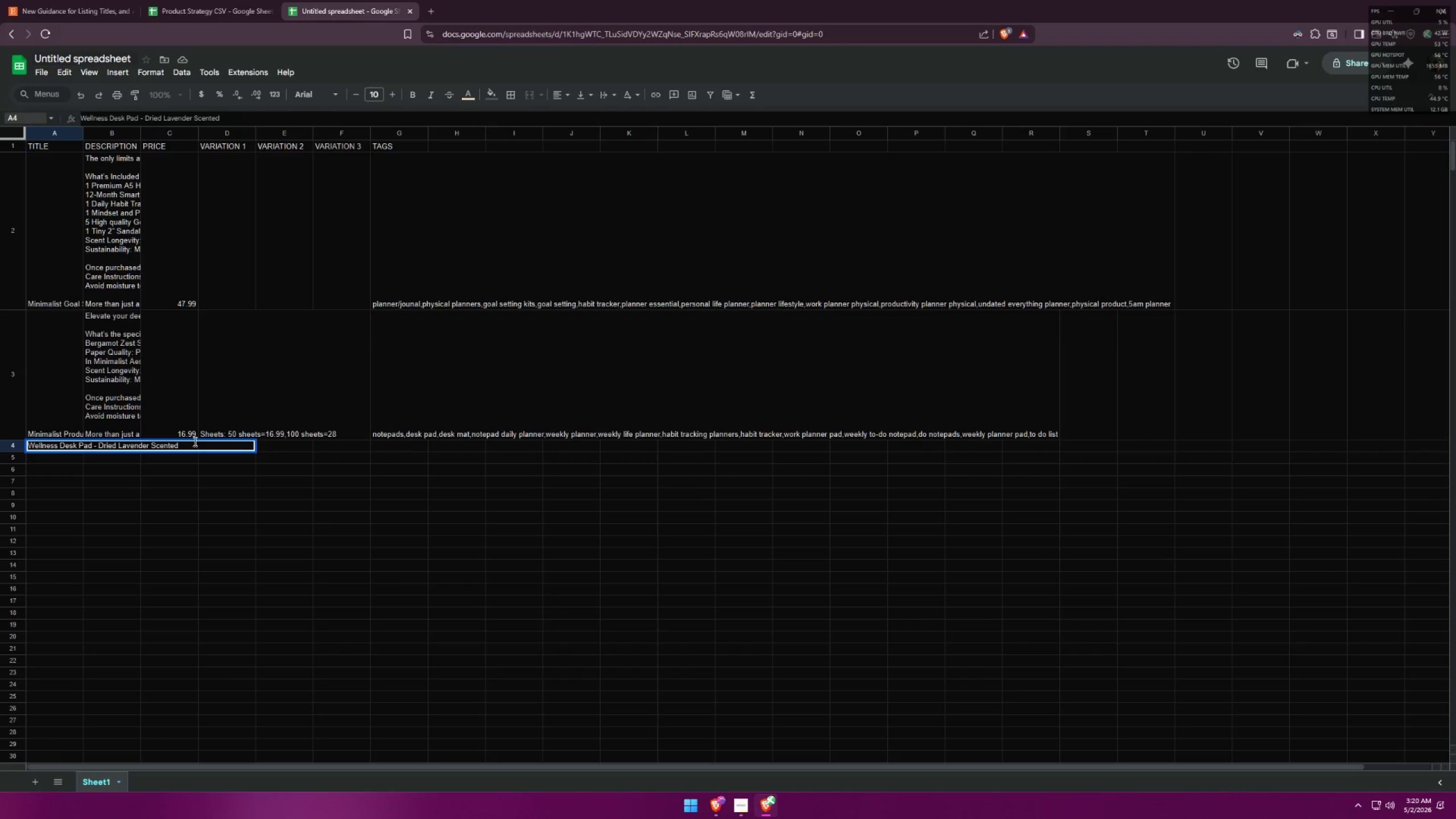 
left_click([196, 440])
 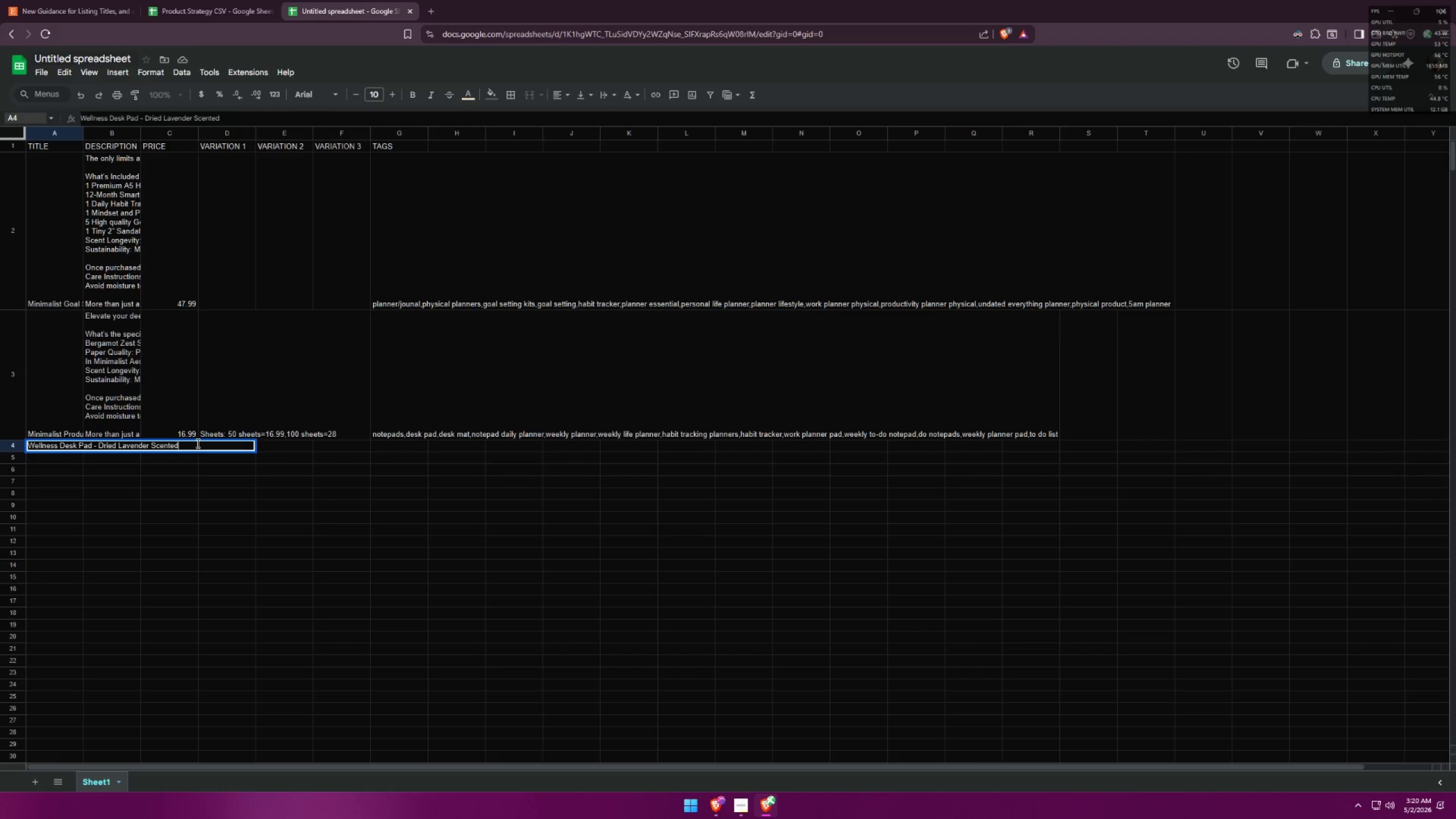 
key(Space)
 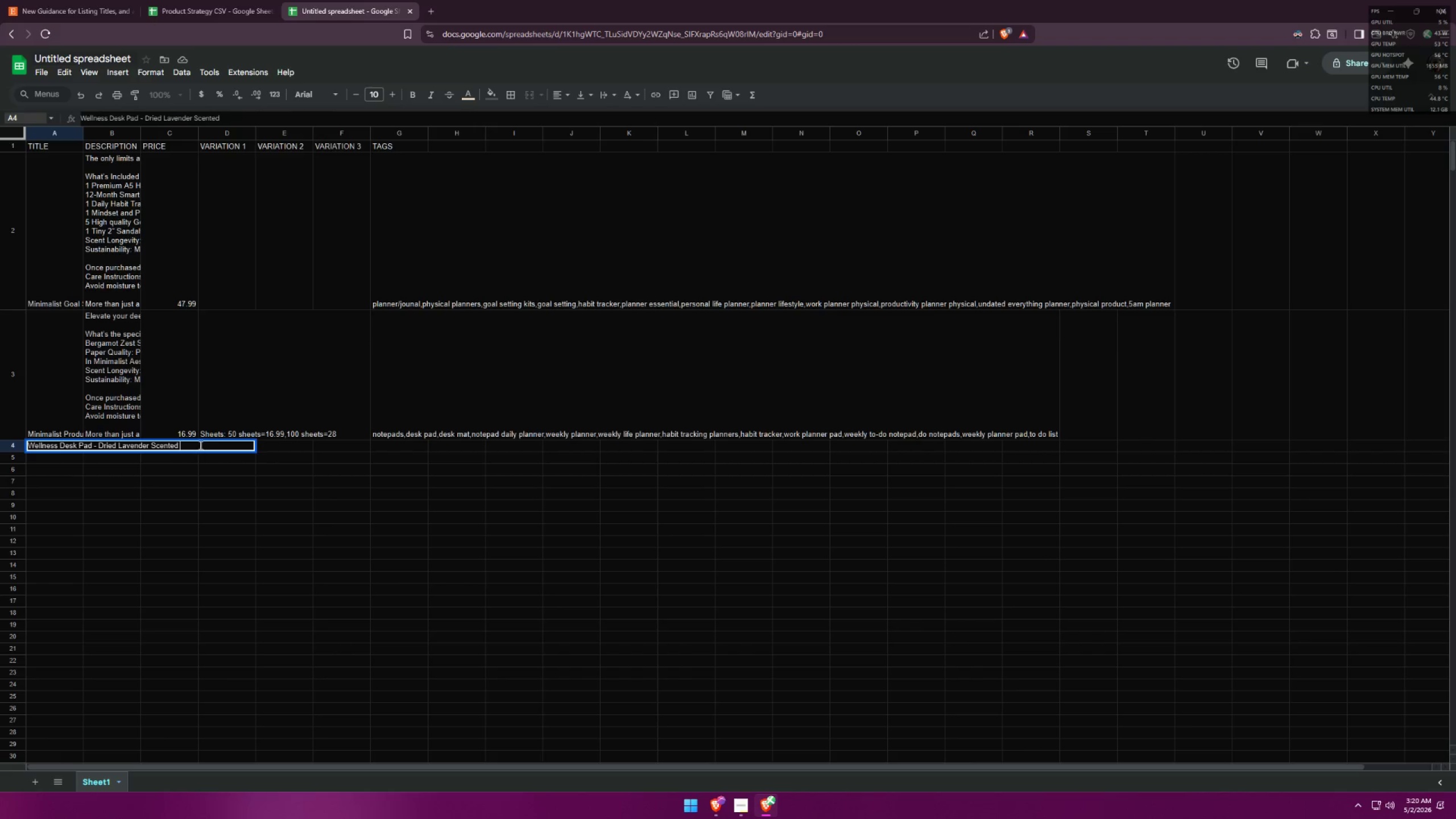 
key(Control+ControlLeft)
 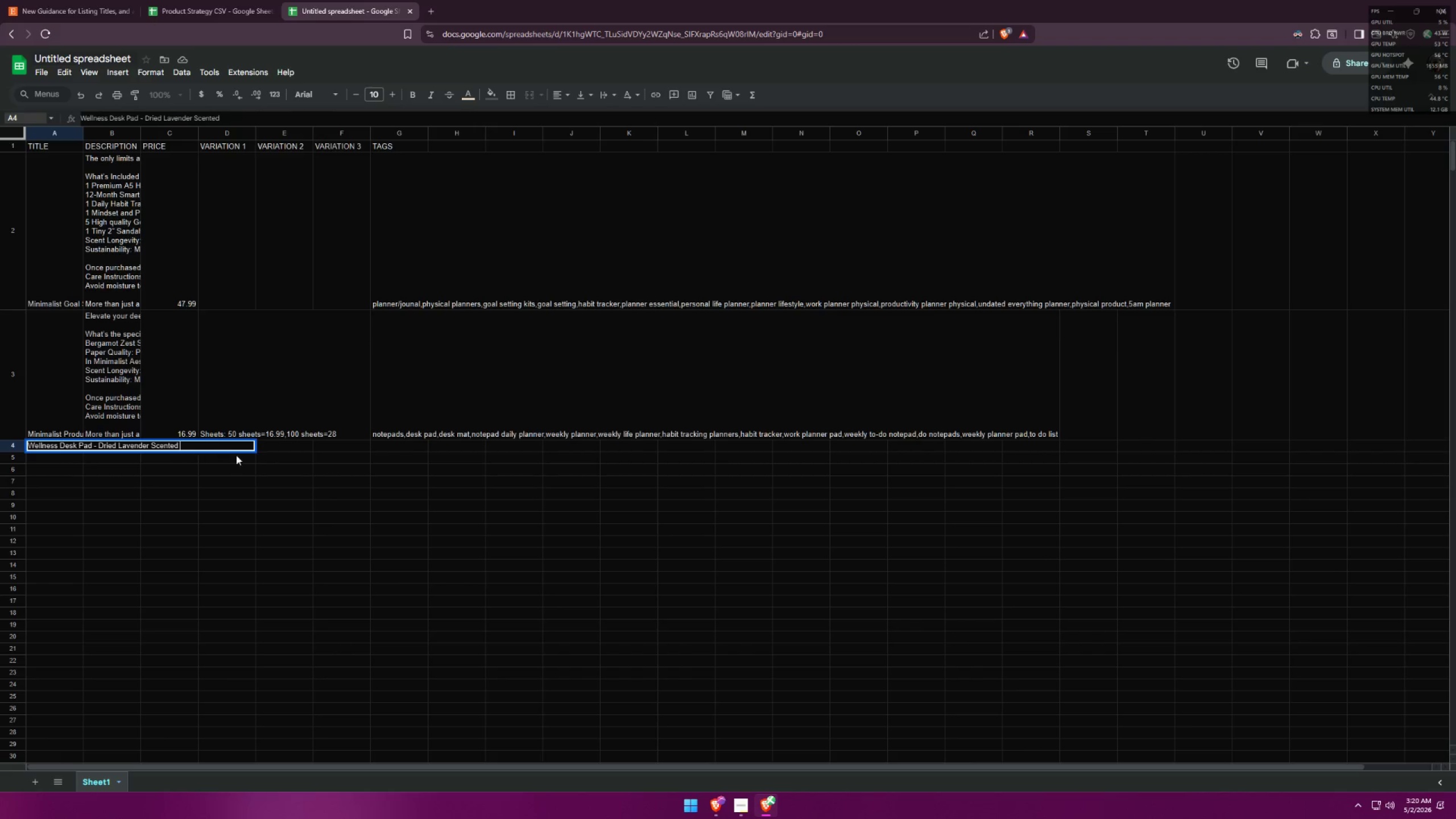 
key(Control+V)
 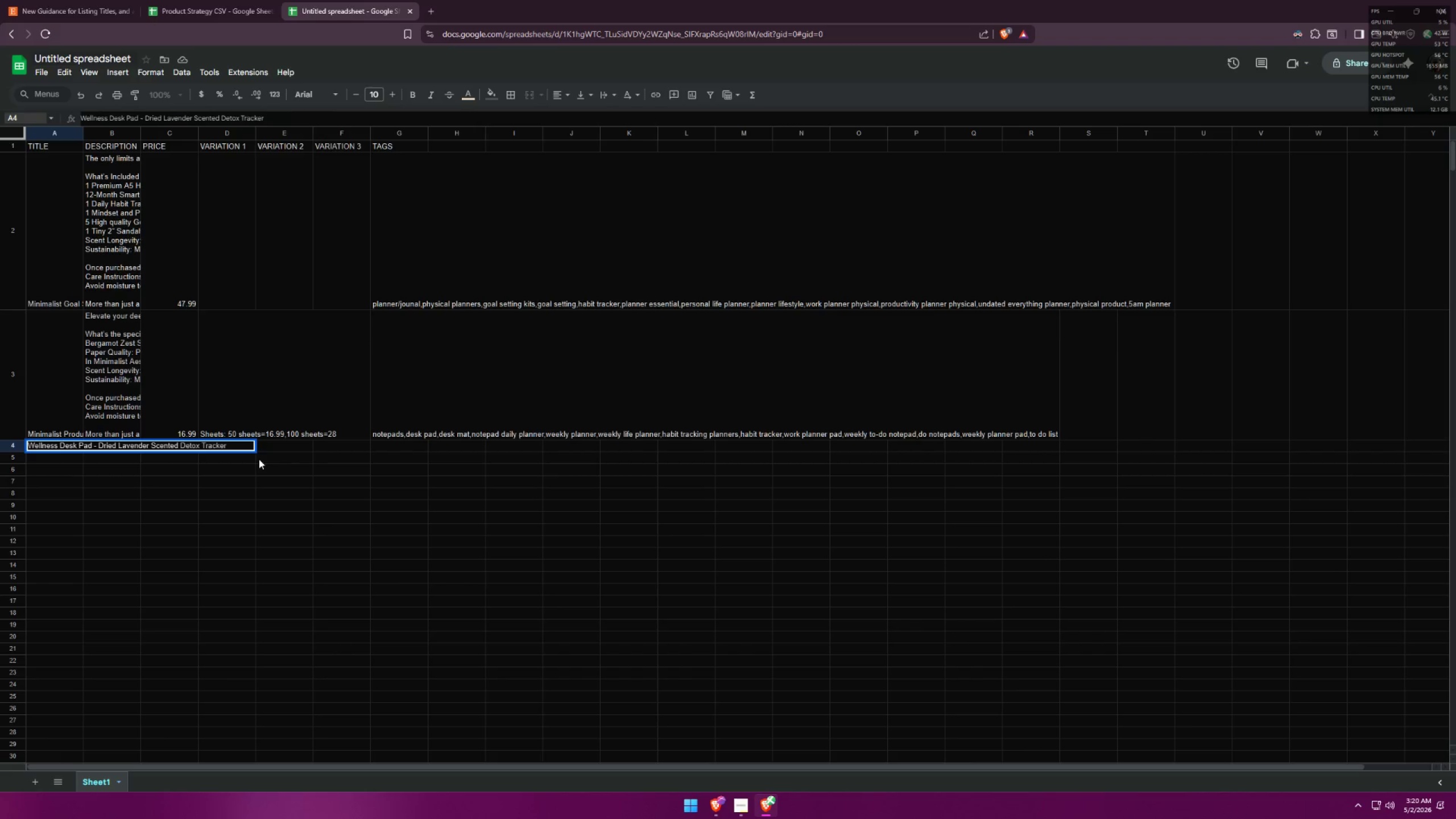 
wait(8.06)
 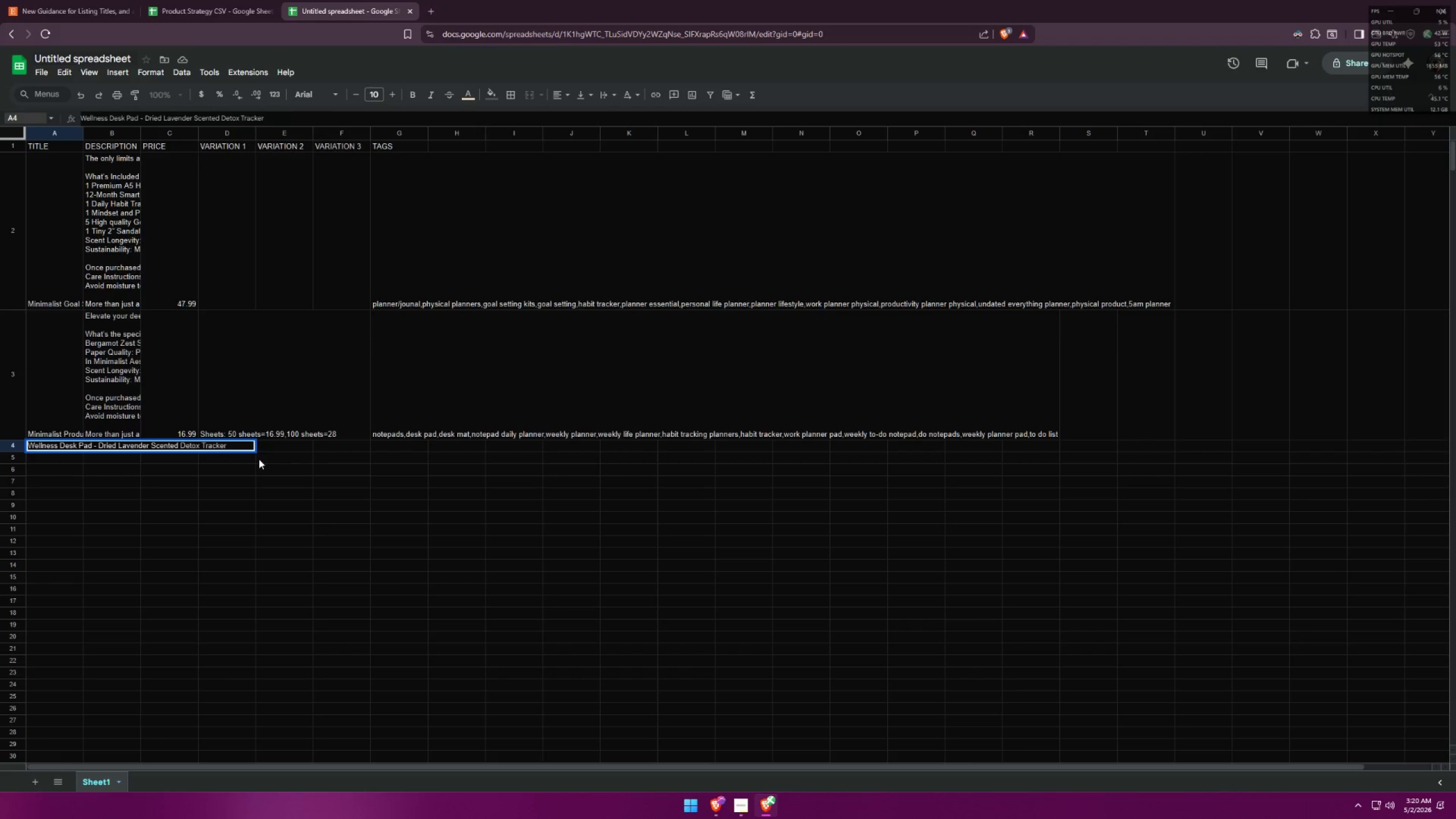 
left_click([1455, 40])
 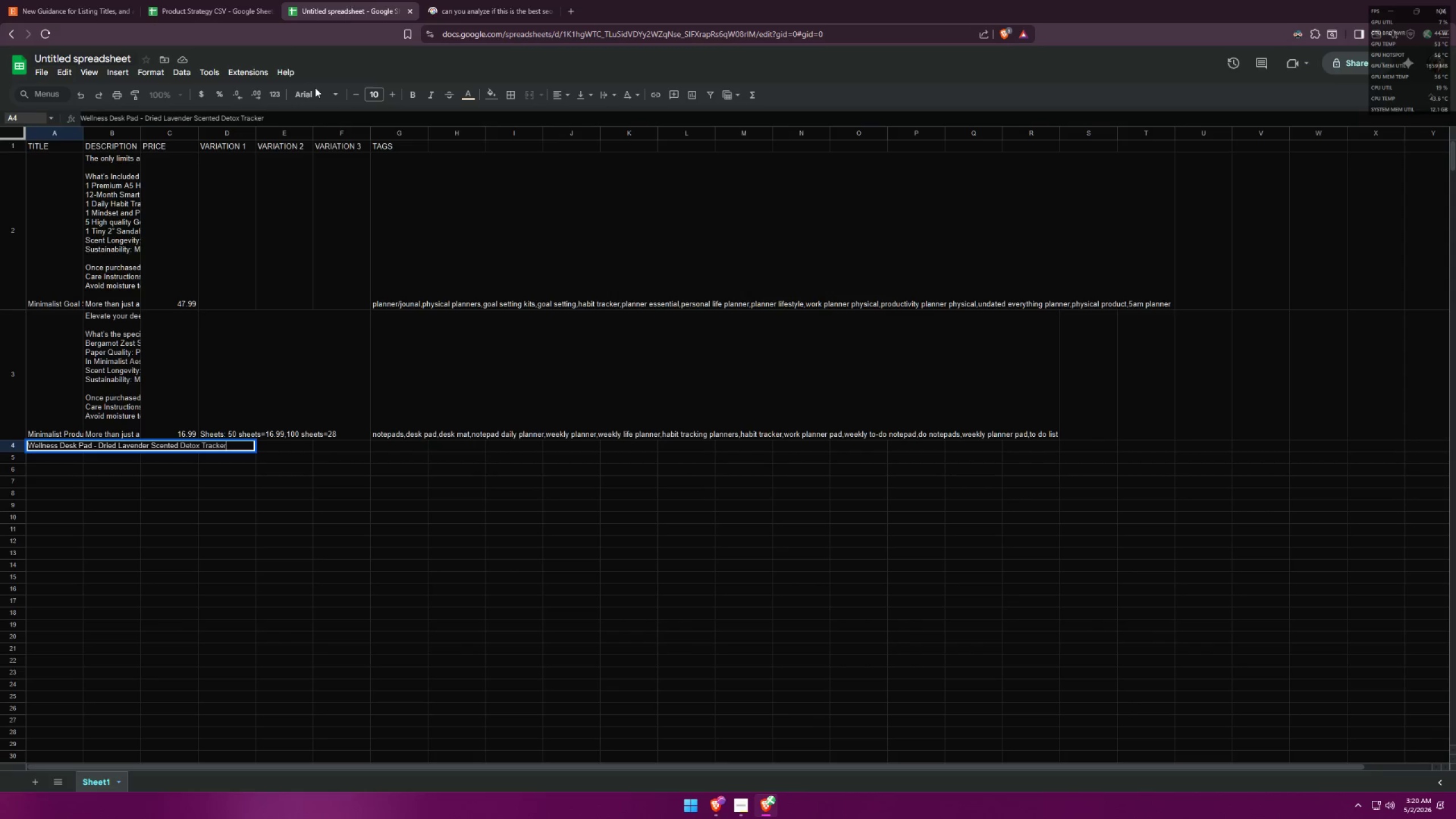 
double_click([155, 442])
 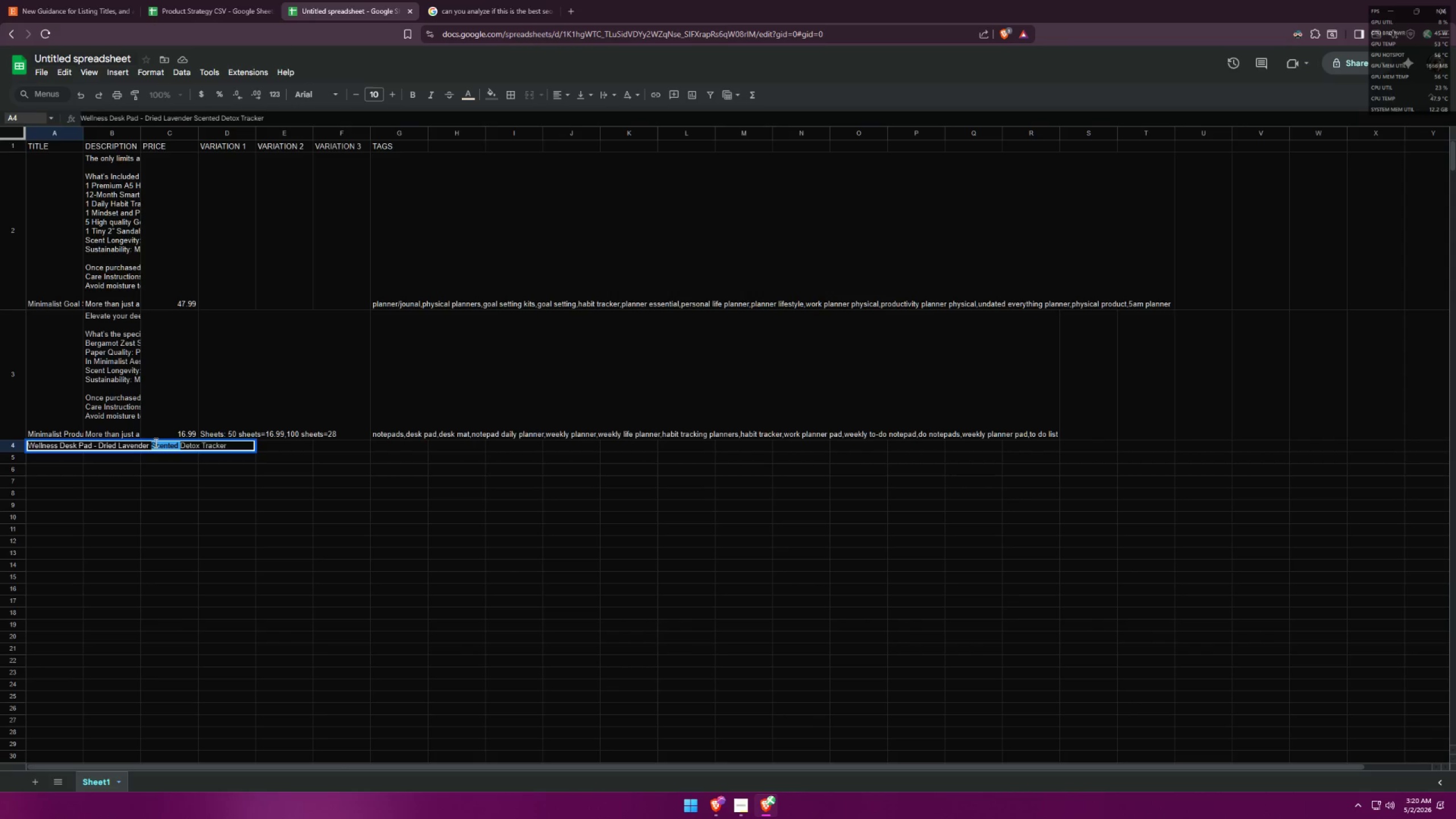 
triple_click([155, 442])
 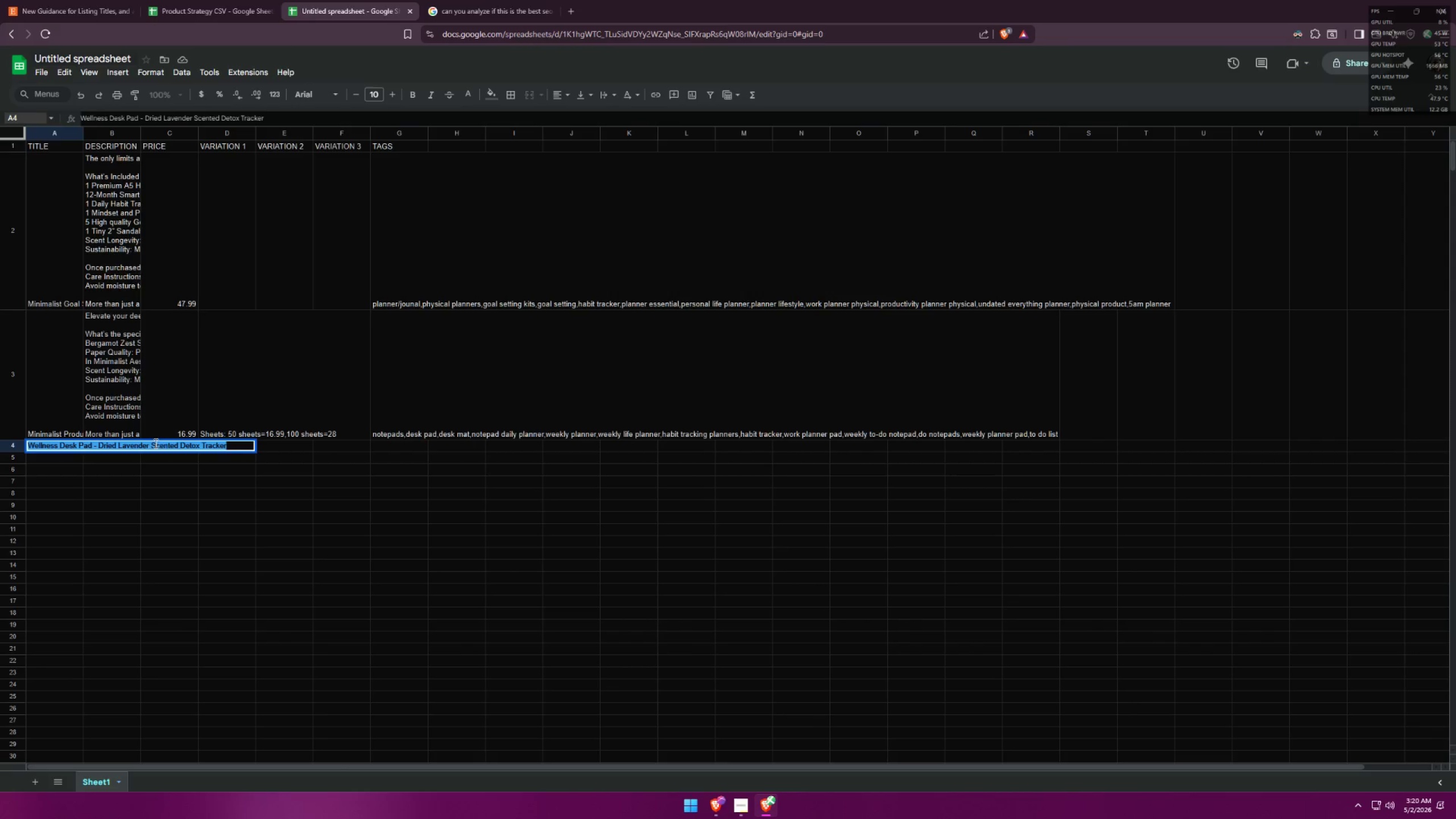 
key(Control+ControlLeft)
 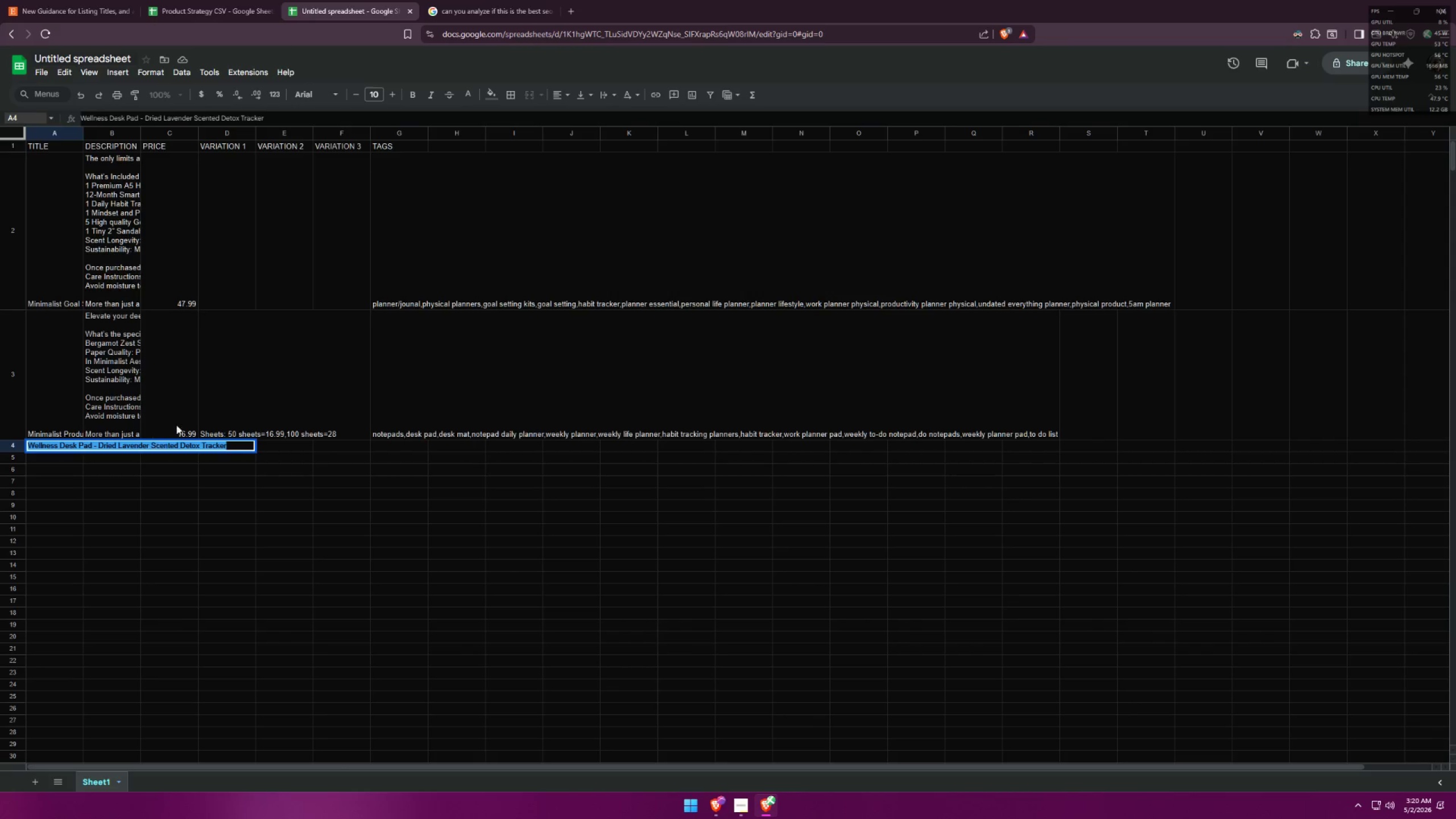 
key(Control+C)
 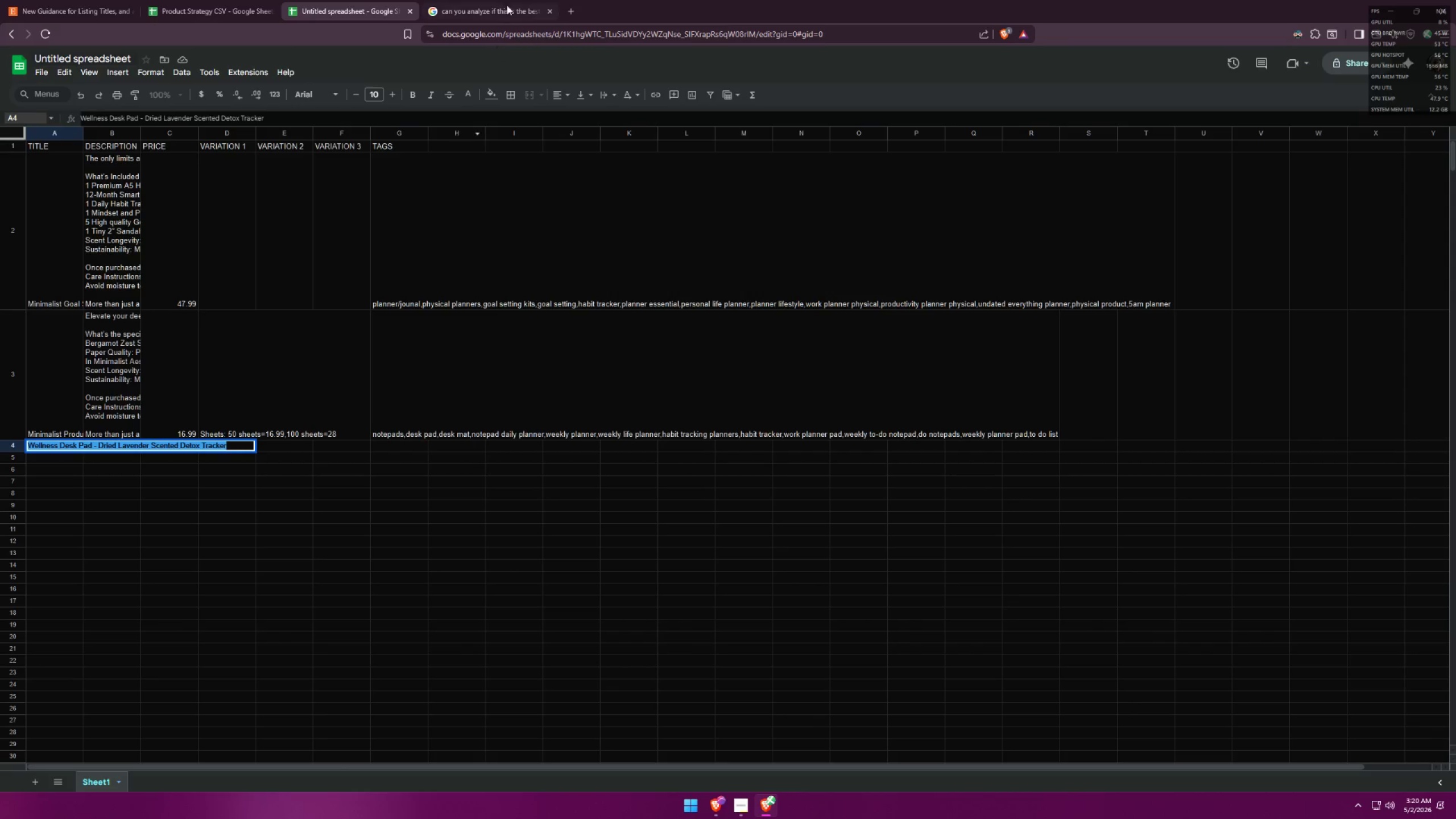 
left_click([515, 0])
 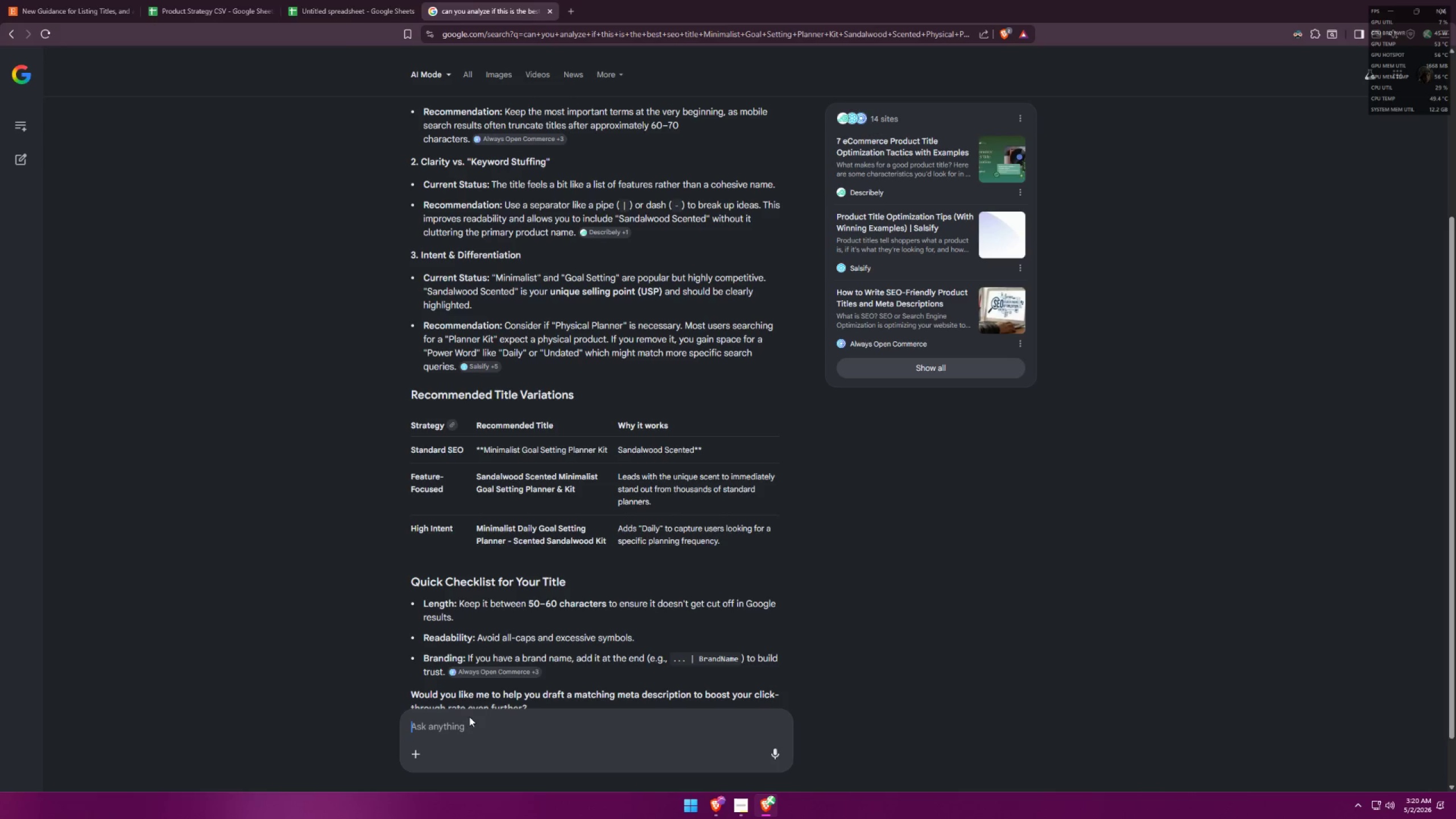 
type(how about his one )
 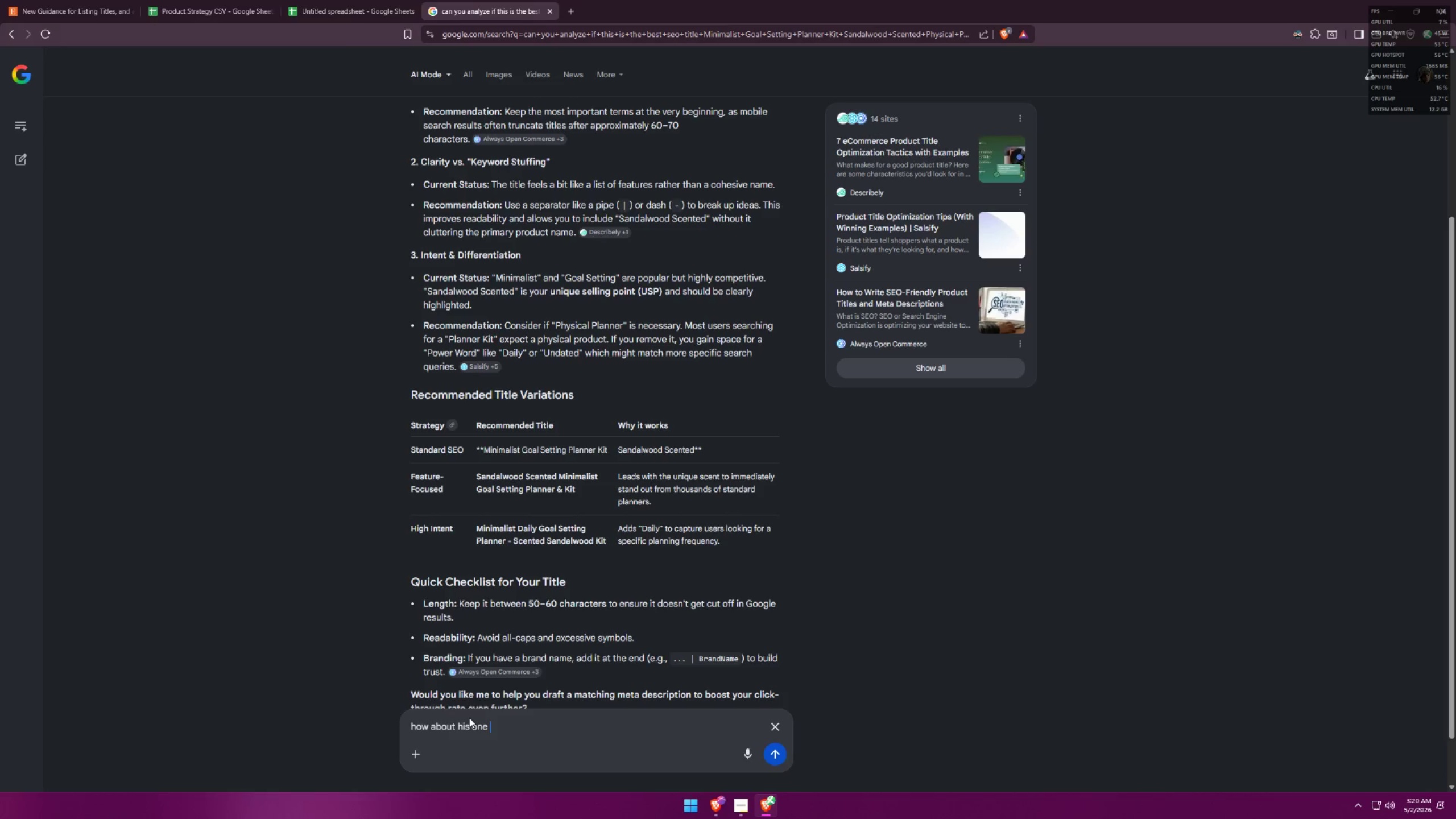 
key(Control+ControlLeft)
 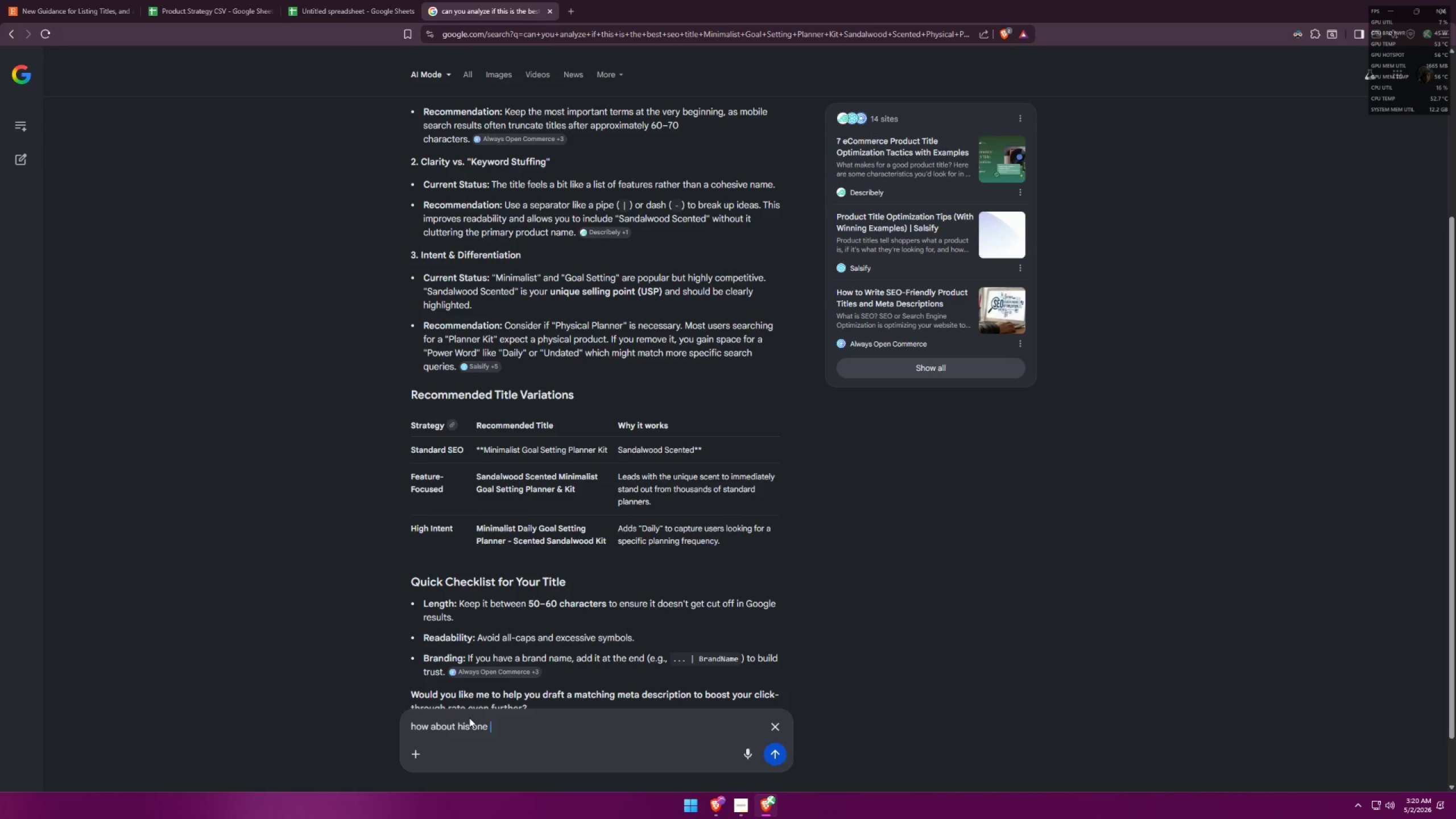 
key(Control+V)
 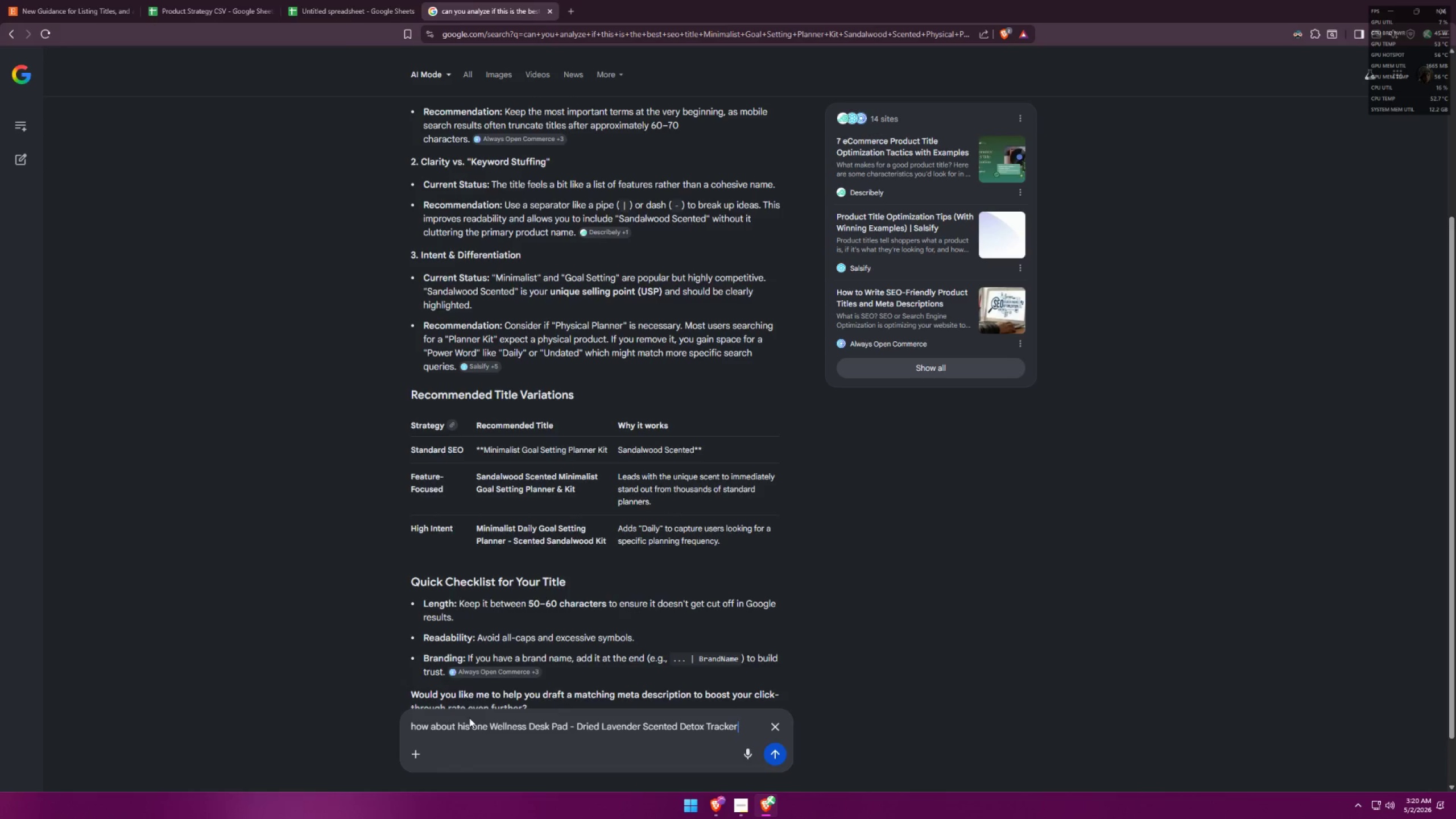 
key(Enter)
 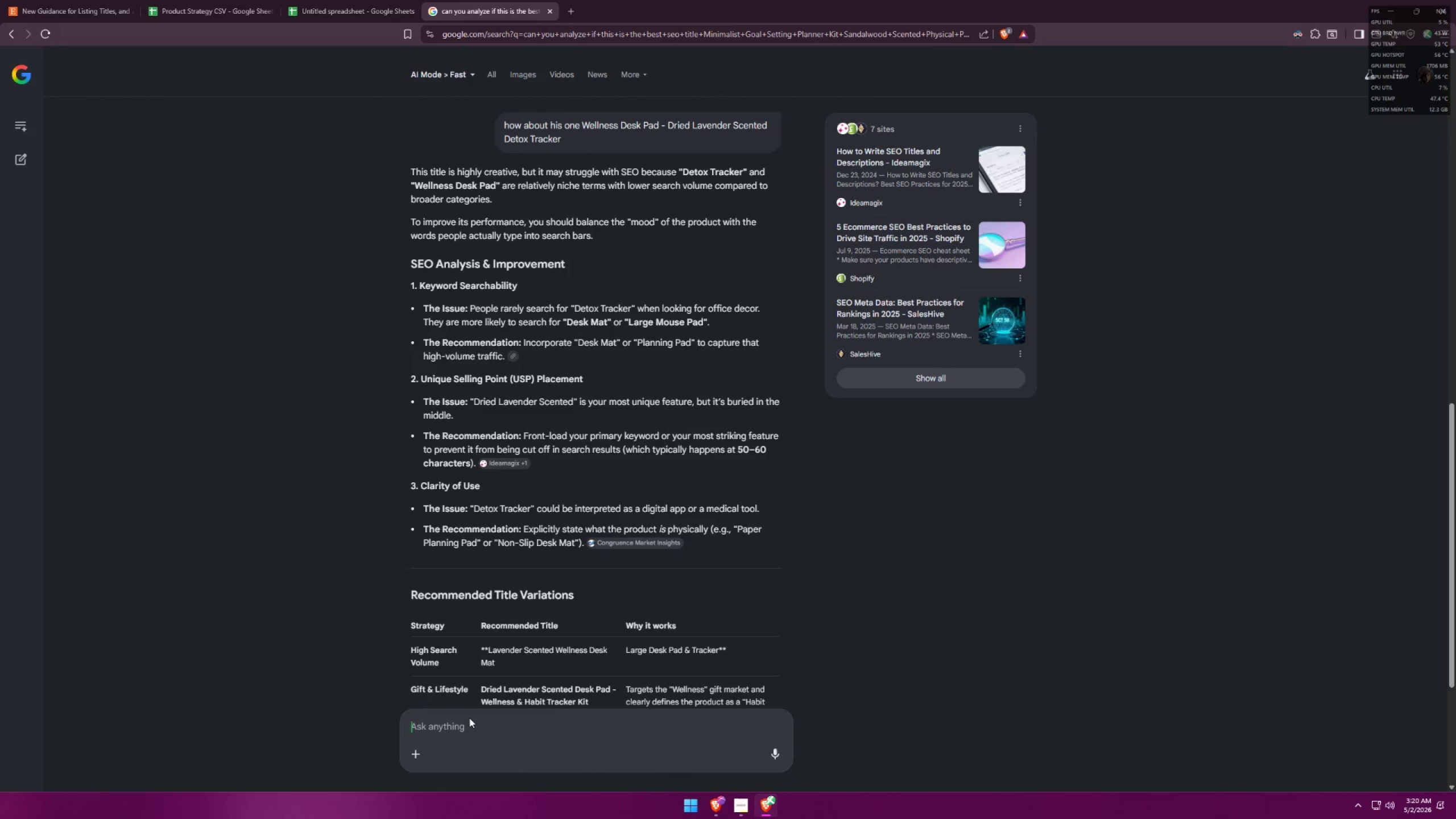 
wait(13.91)
 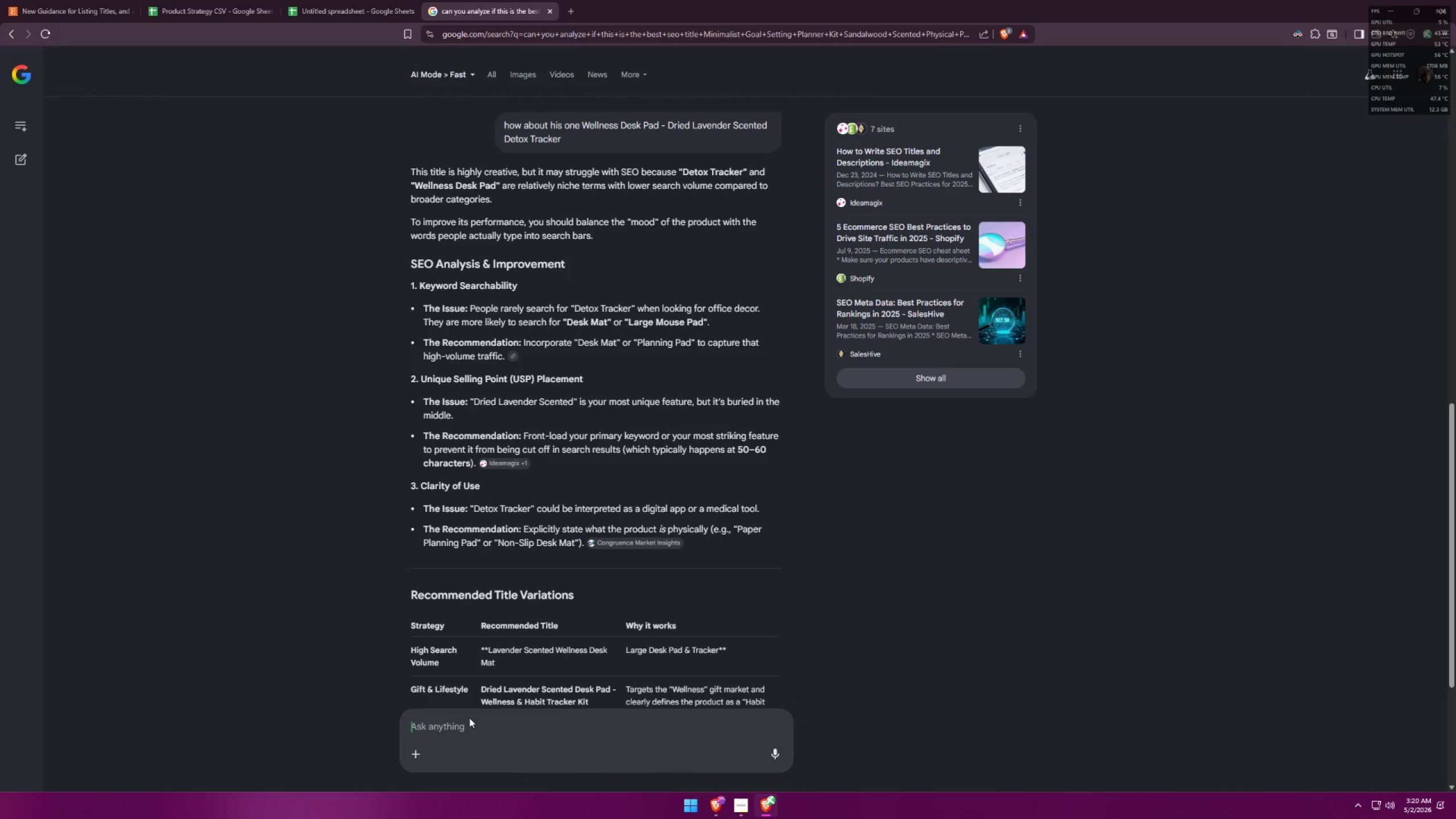 
scroll: coordinate [599, 541], scroll_direction: down, amount: 2.0
 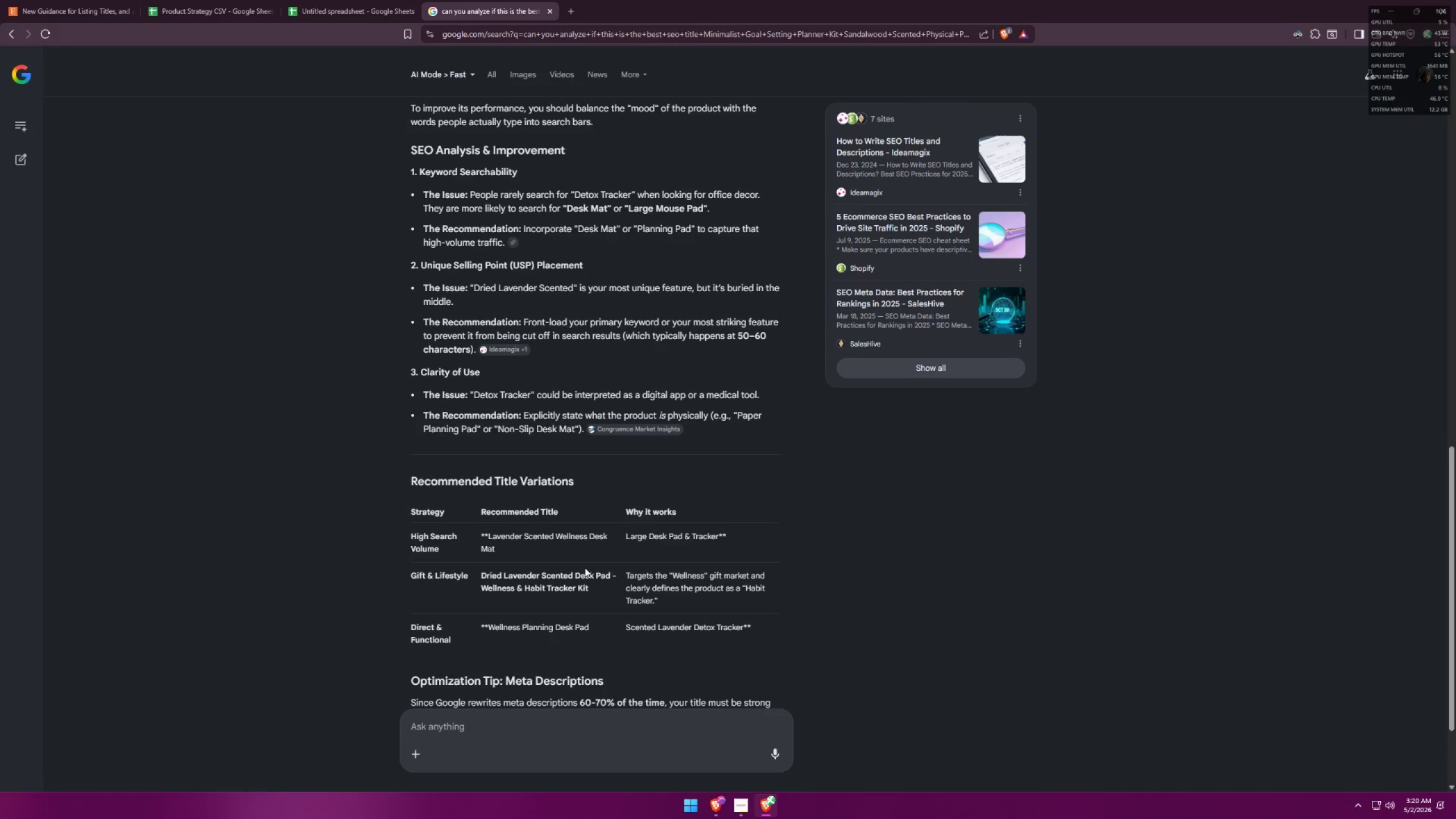 
wait(5.58)
 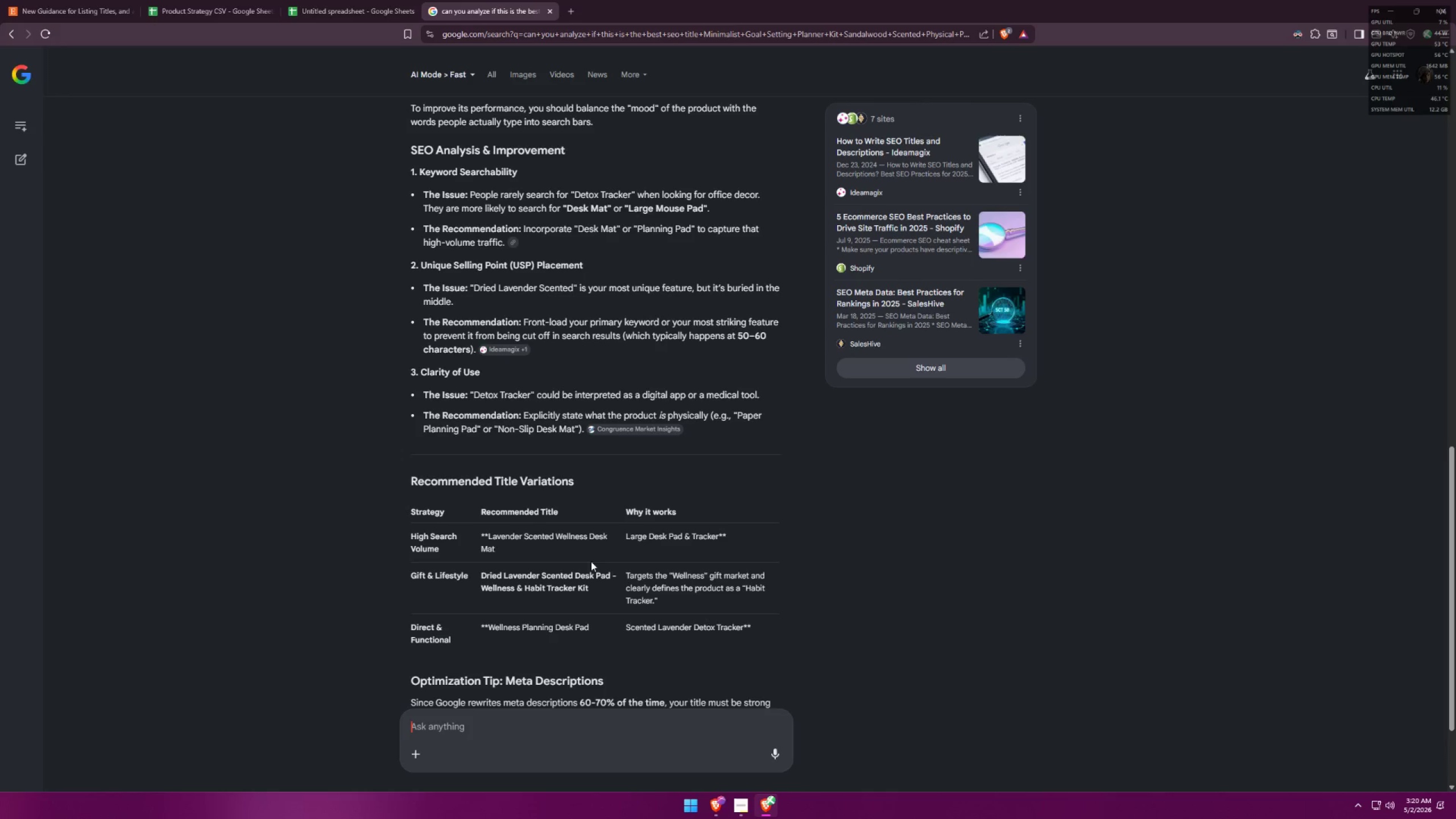 
left_click([203, 0])
 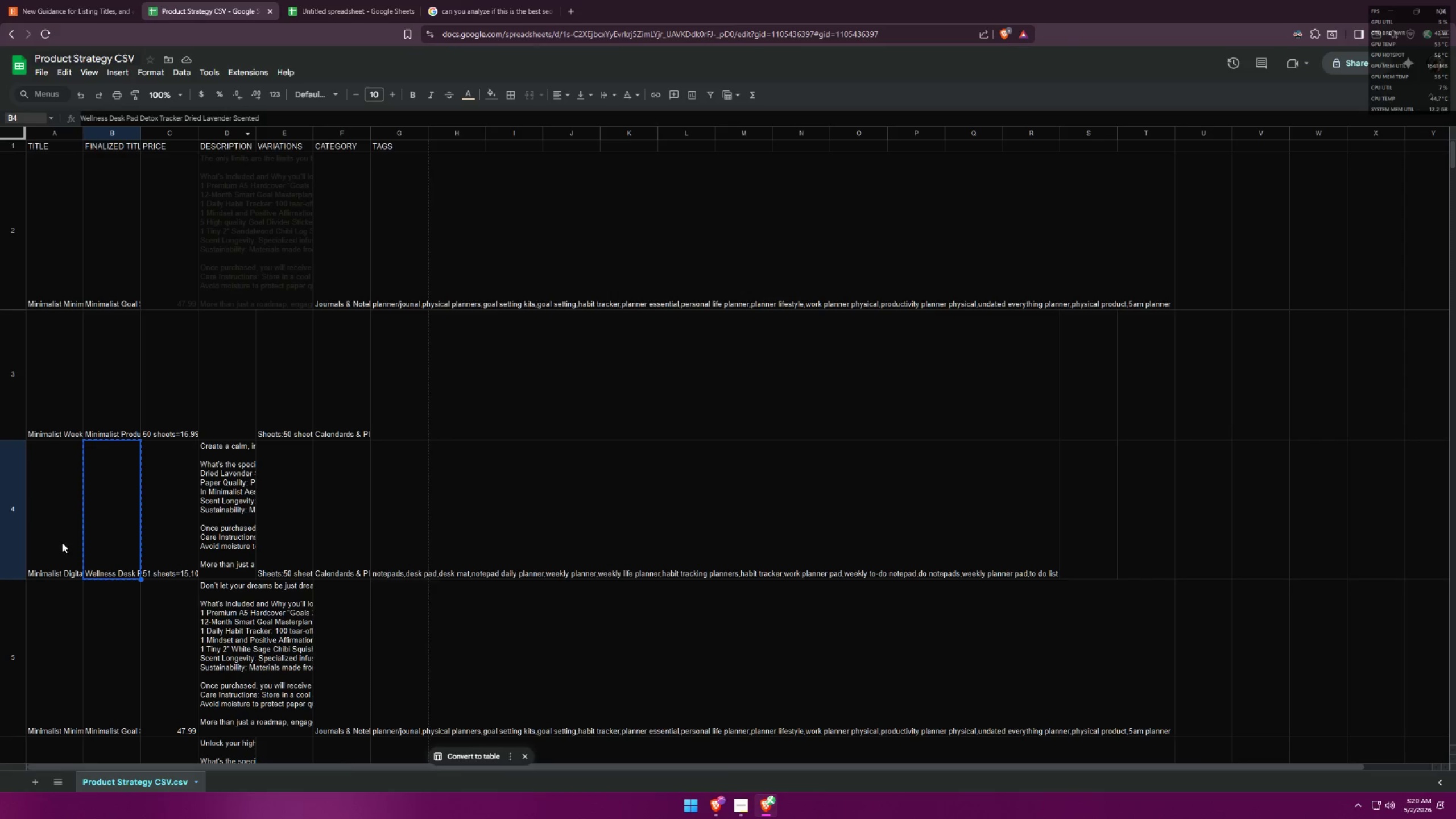 
double_click([60, 537])
 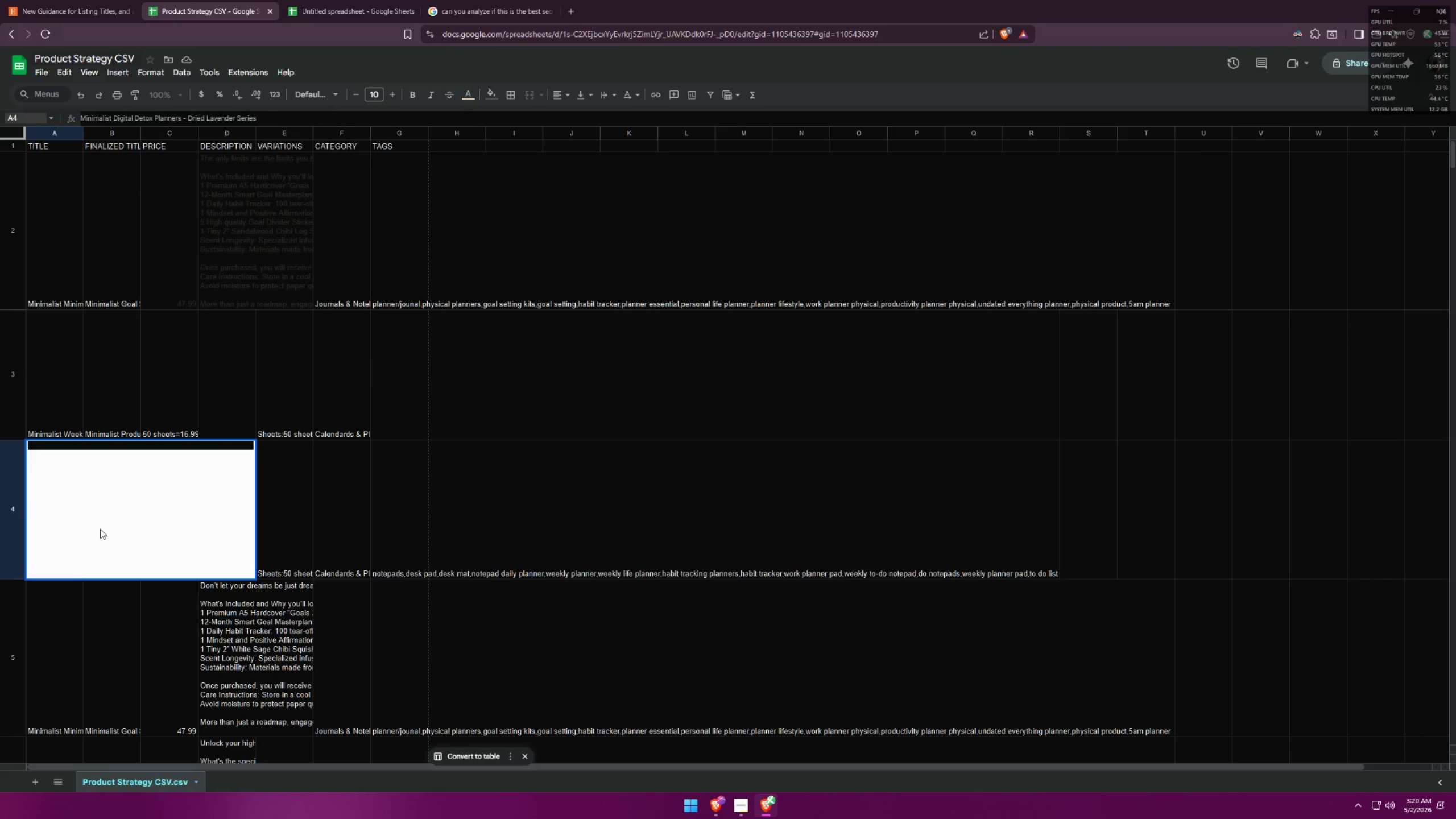 
left_click([277, 521])
 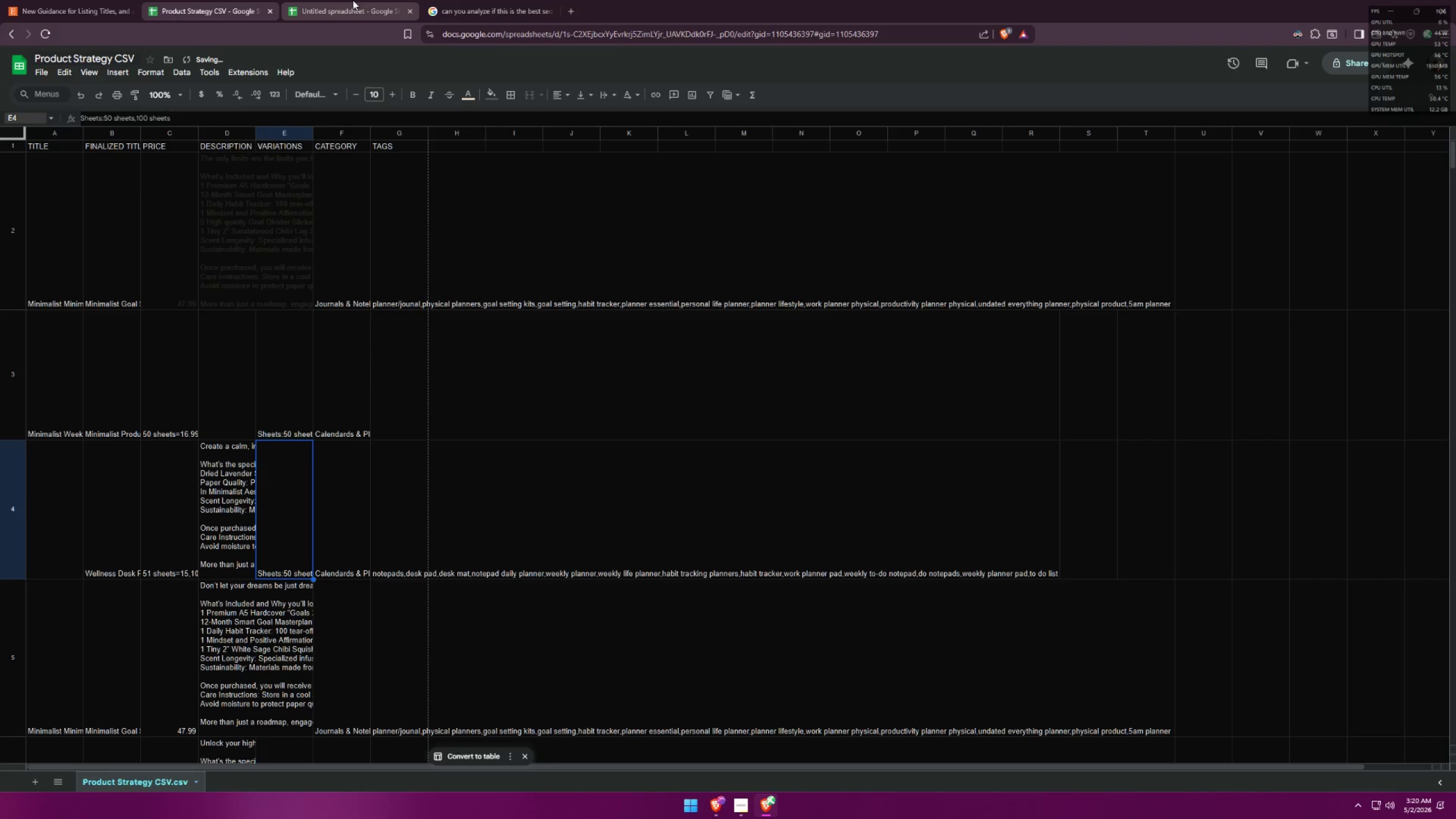 
key(Control+ControlLeft)
 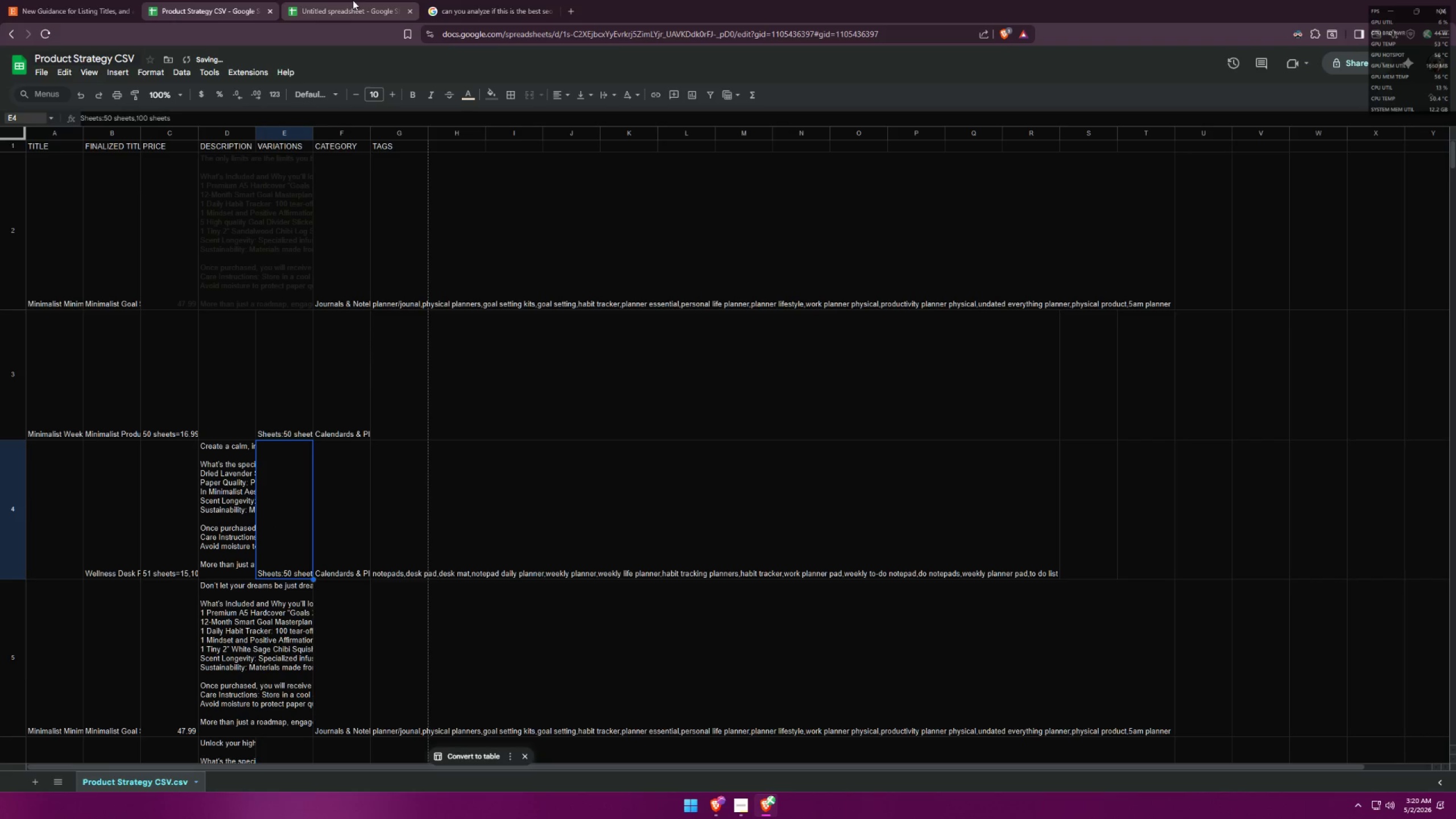 
key(Control+Z)
 